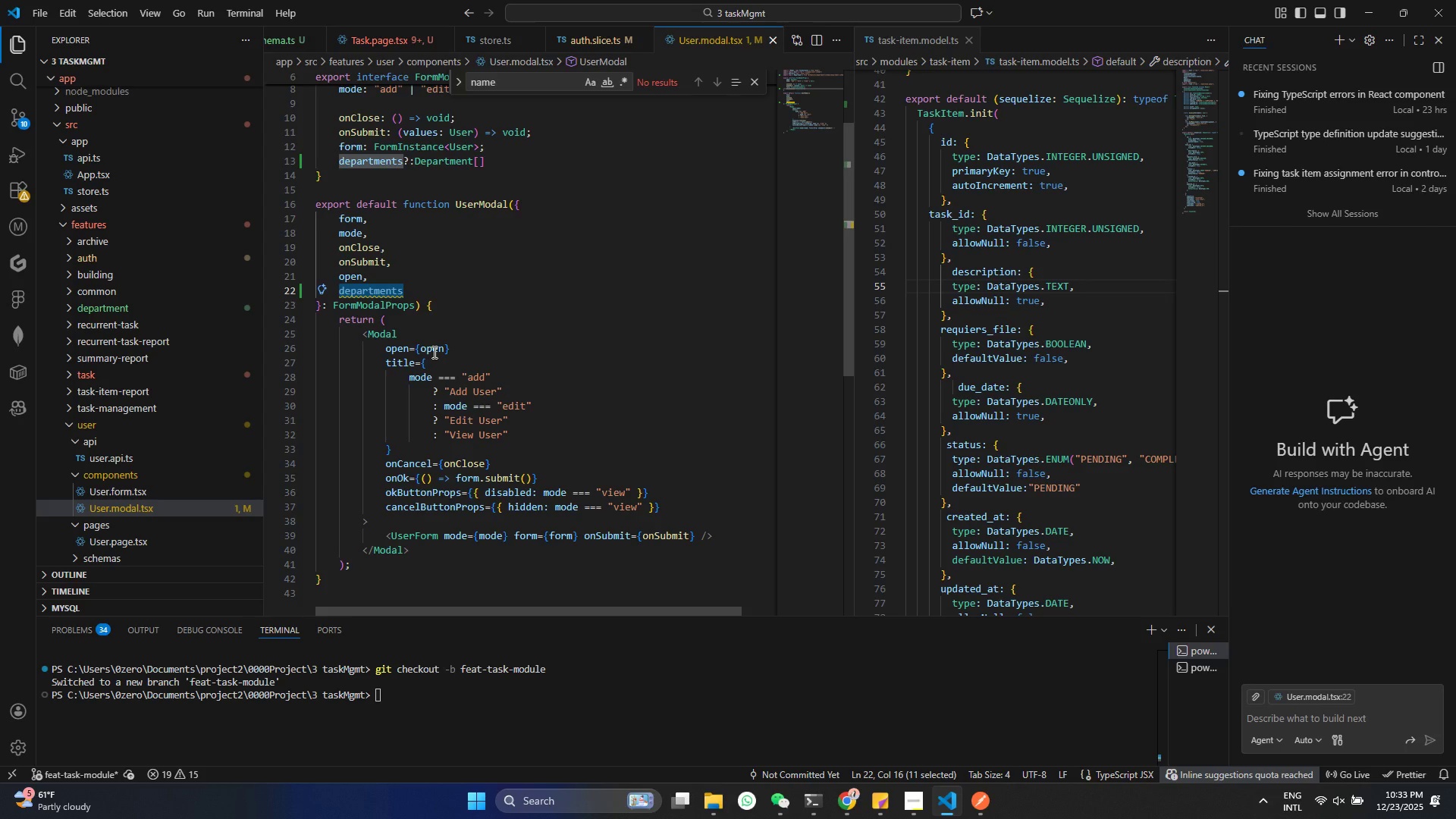 
scroll: coordinate [710, 391], scroll_direction: up, amount: 4.0
 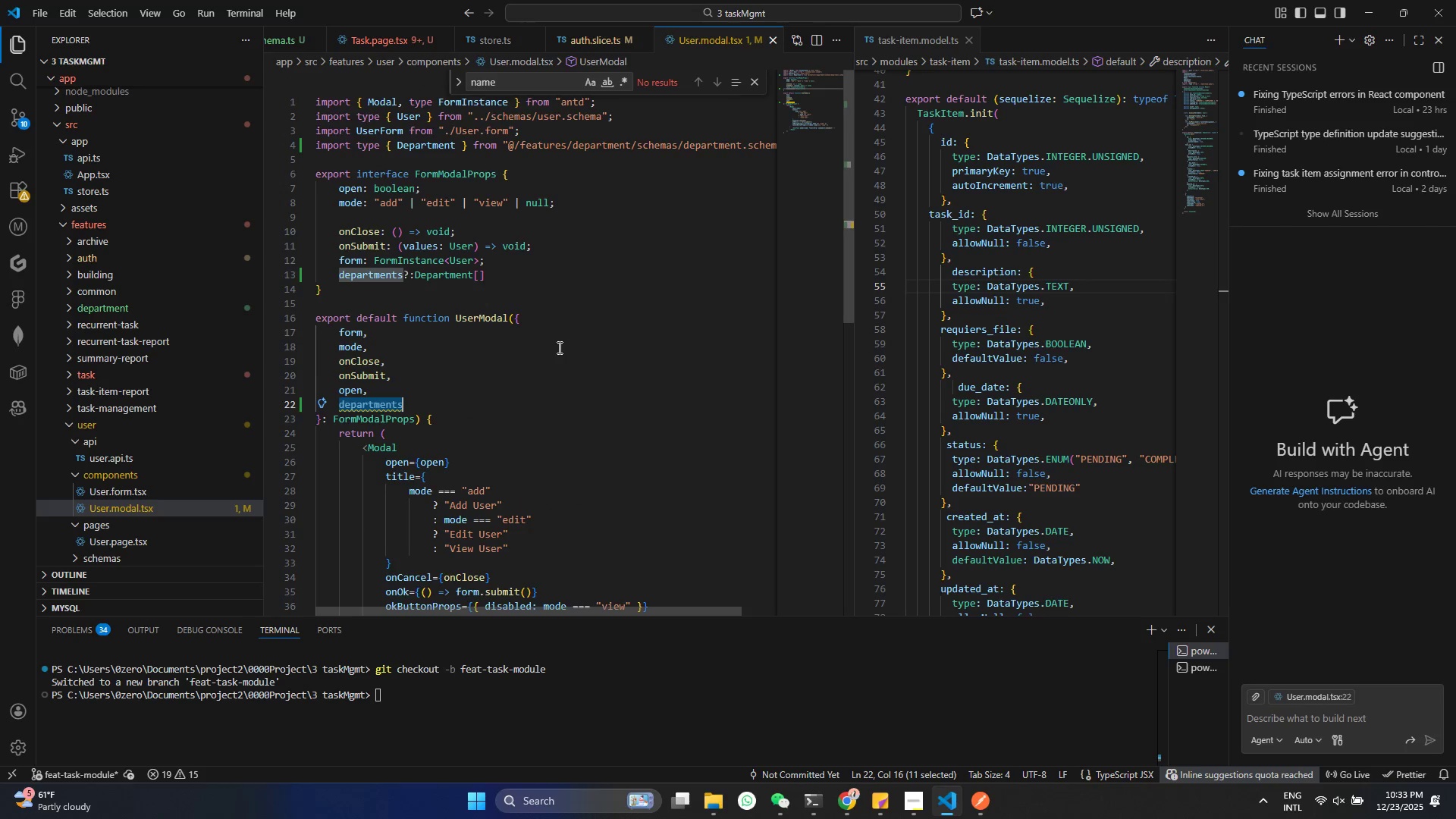 
hold_key(key=ControlLeft, duration=1.5)
 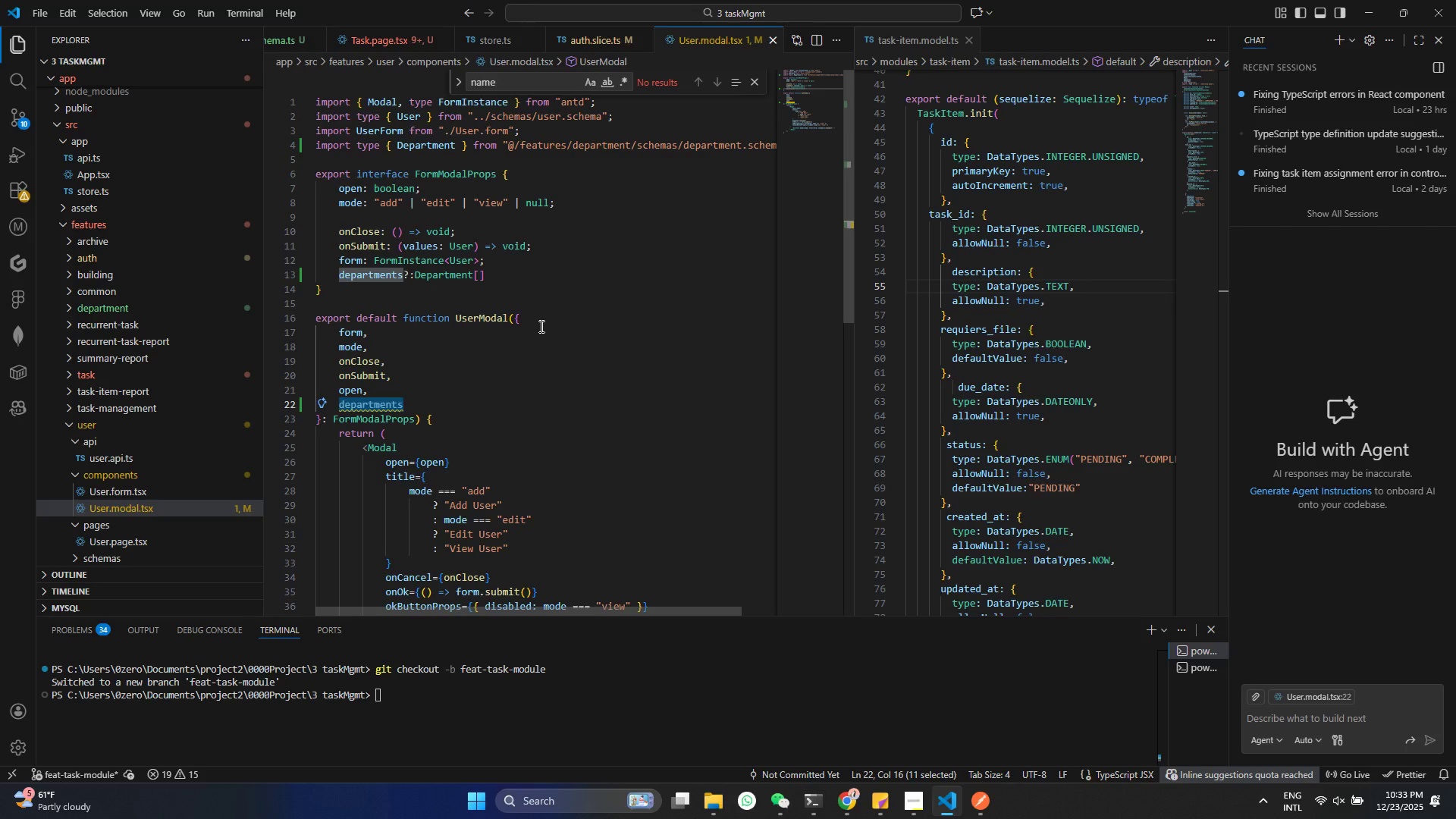 
key(Control+Z)
 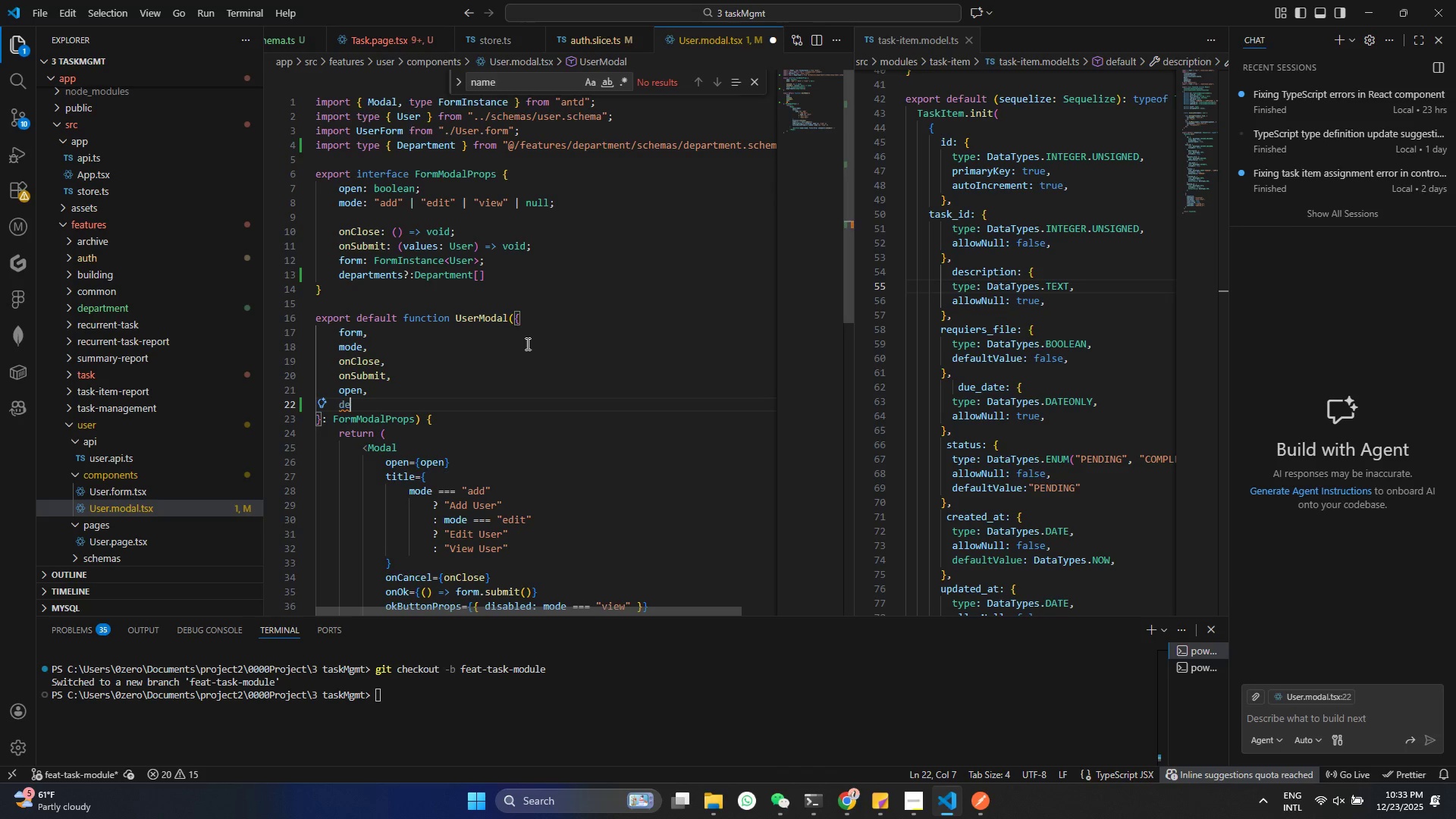 
key(Control+ControlLeft)
 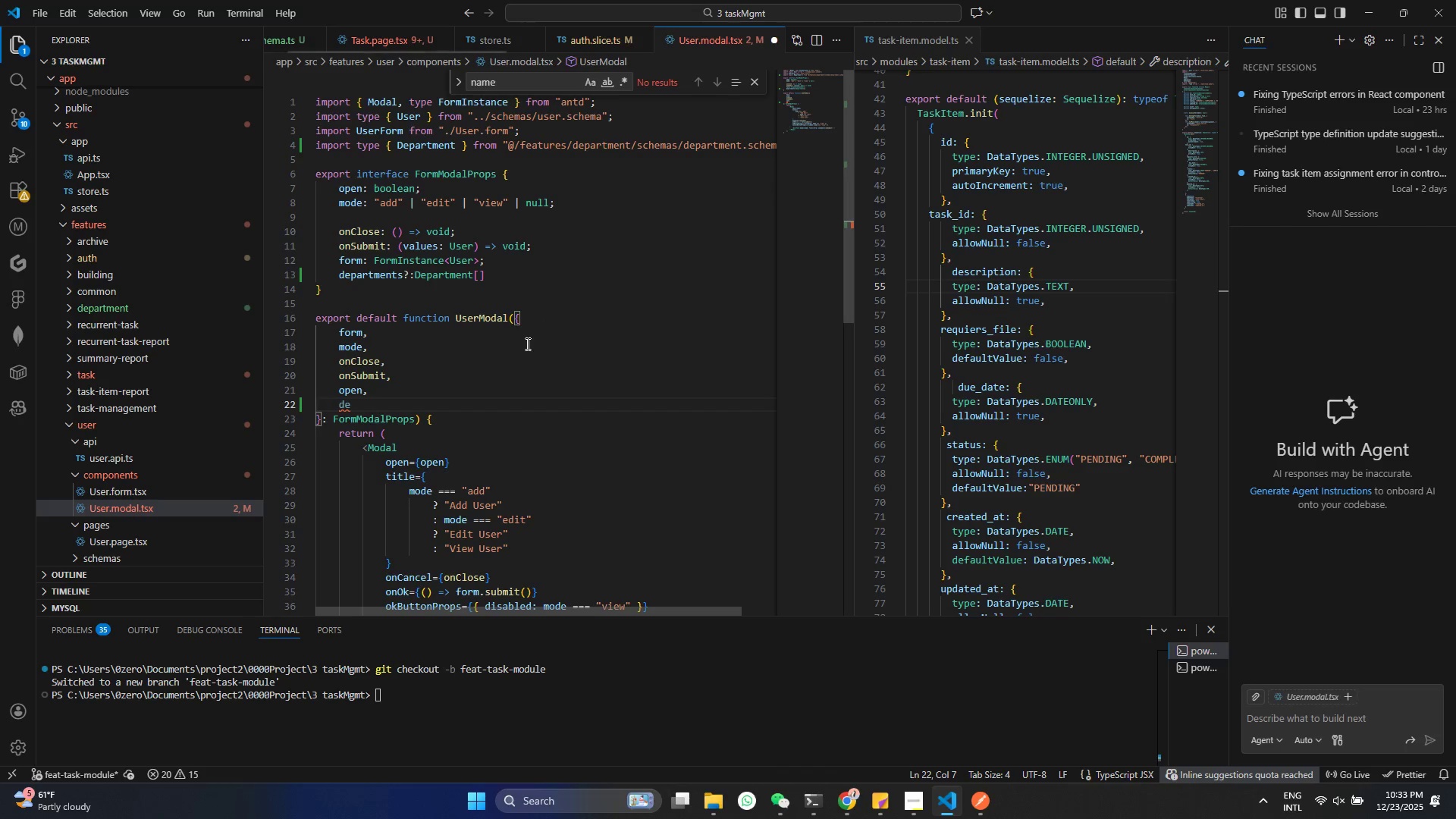 
key(Control+Z)
 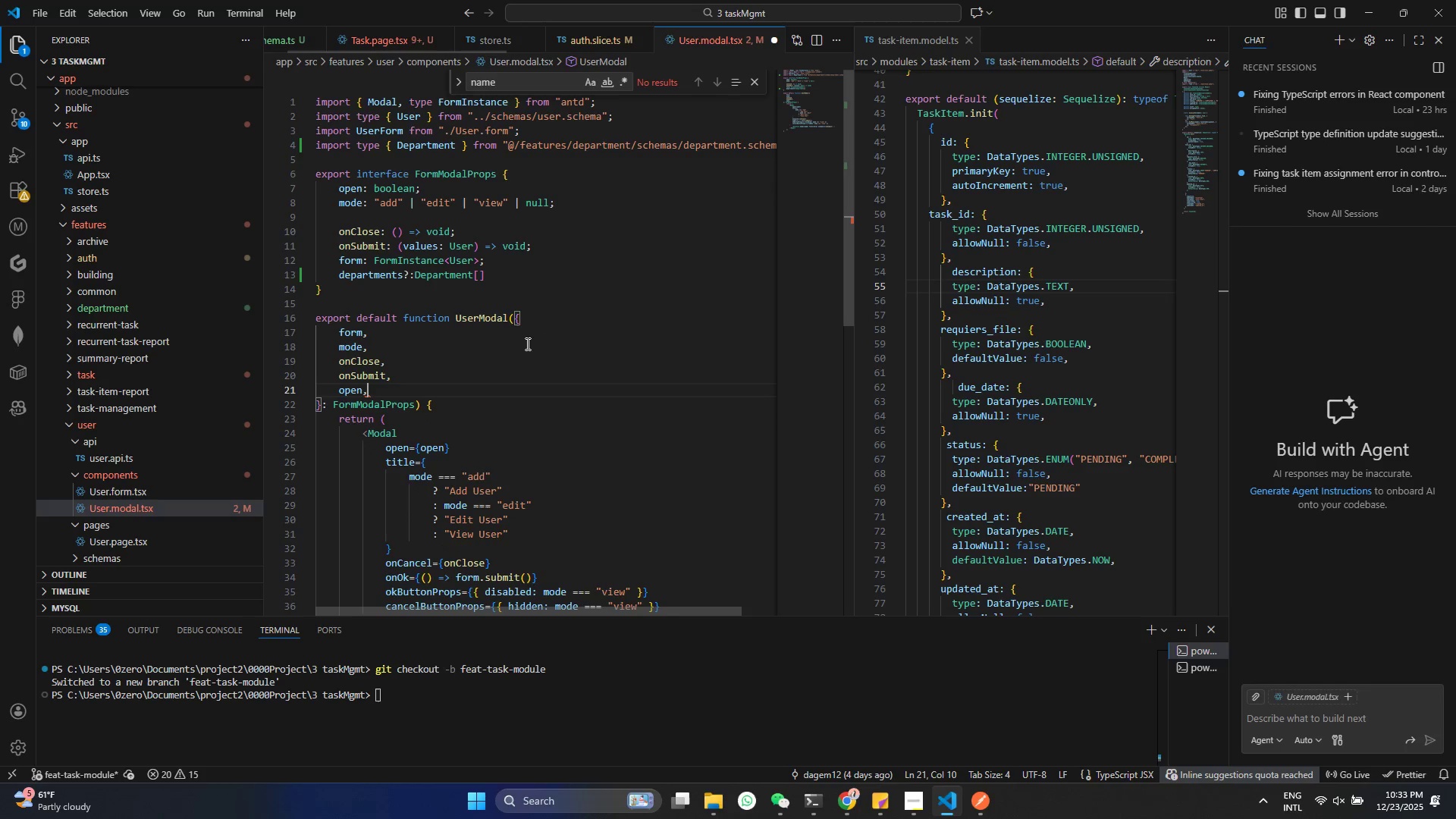 
key(Control+Z)
 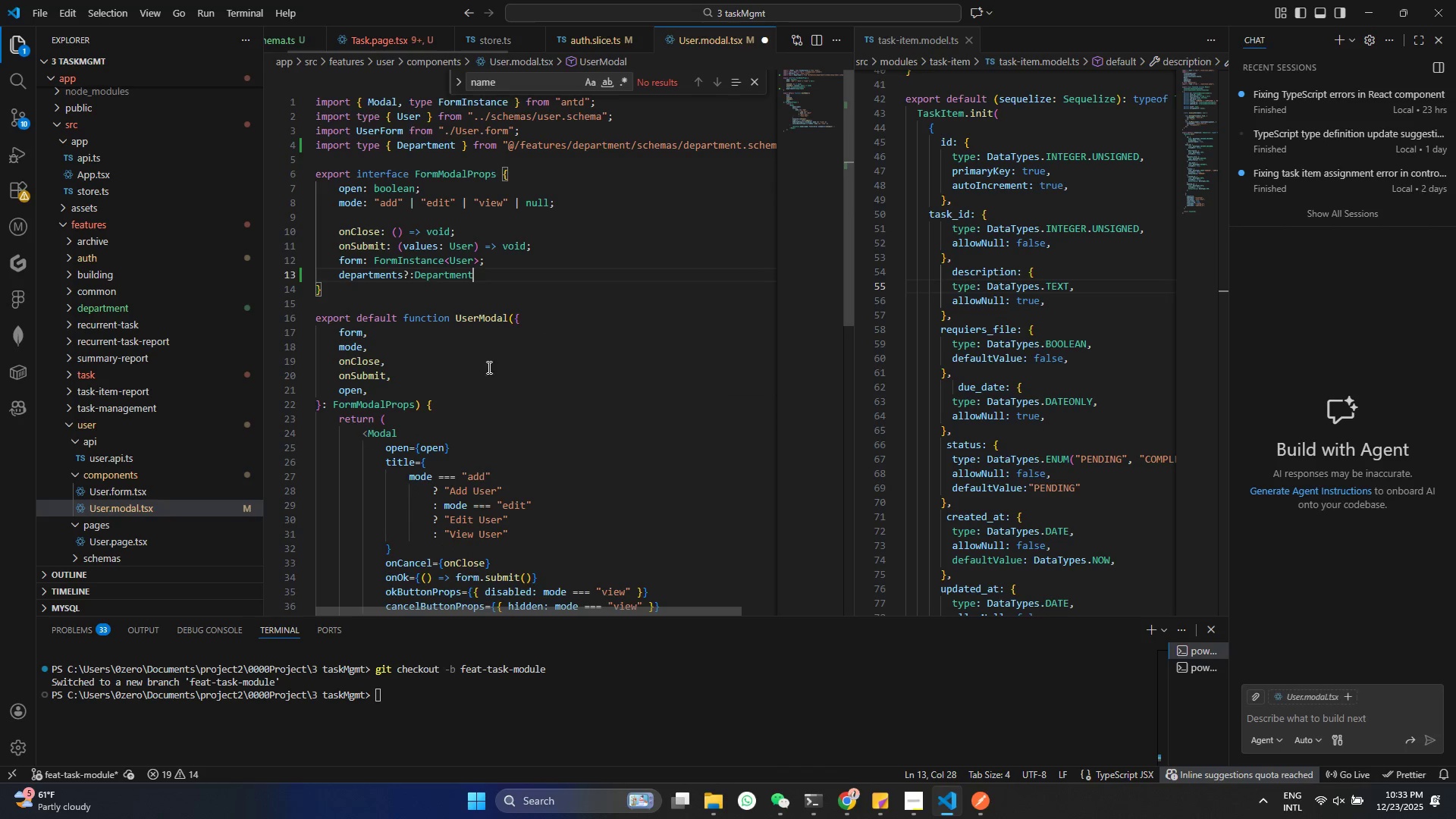 
key(Control+S)
 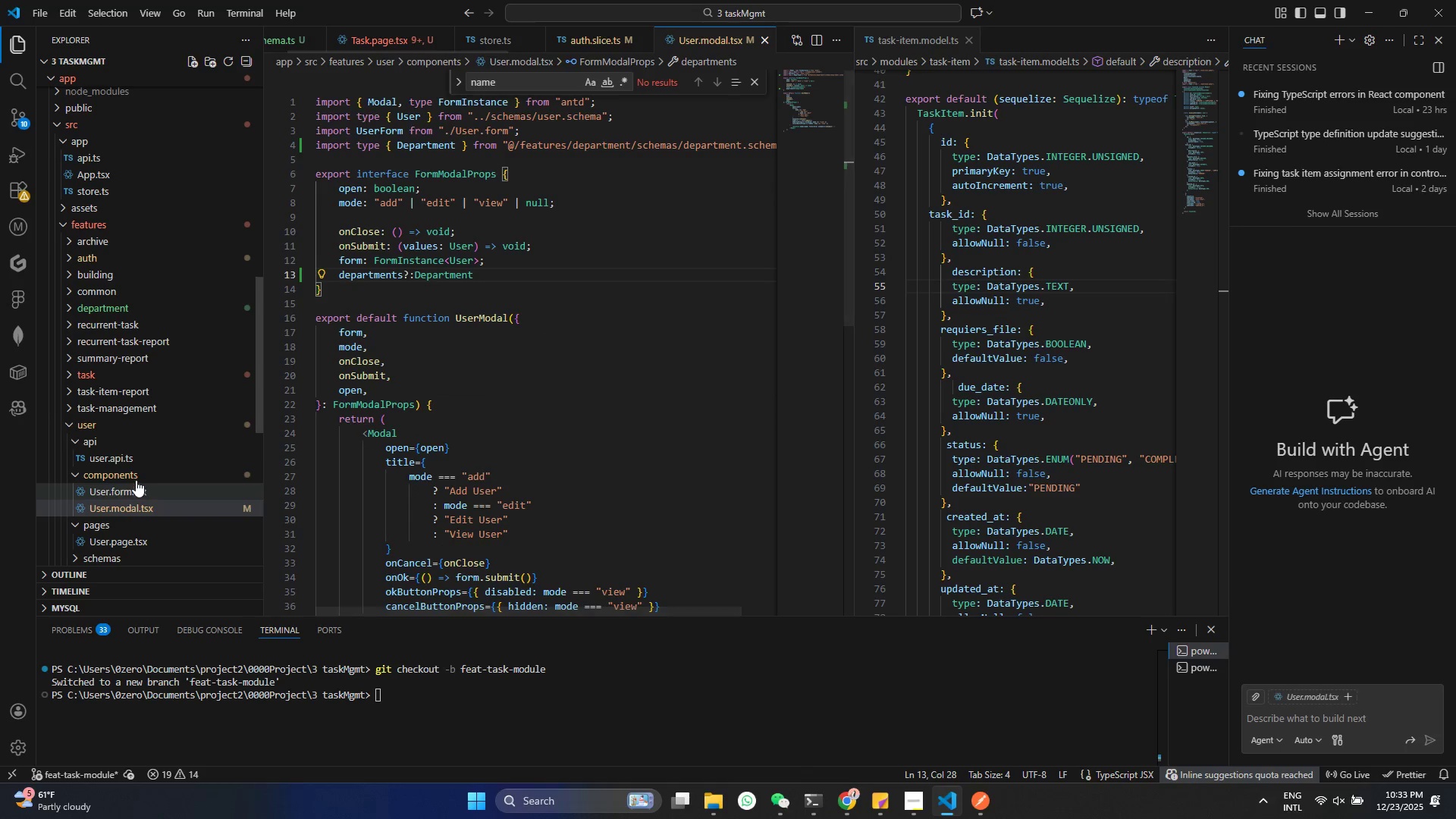 
left_click([136, 480])
 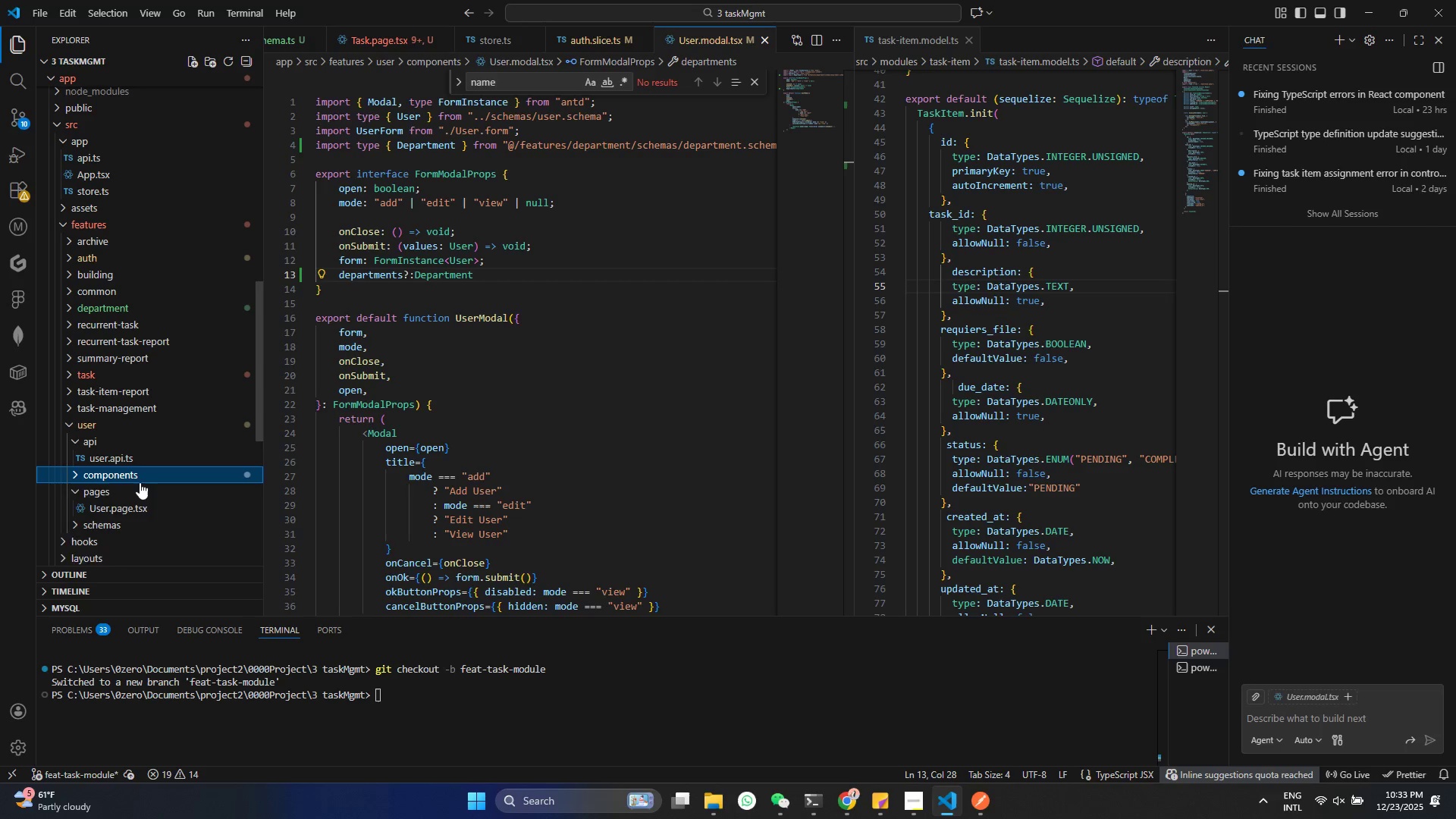 
double_click([140, 489])
 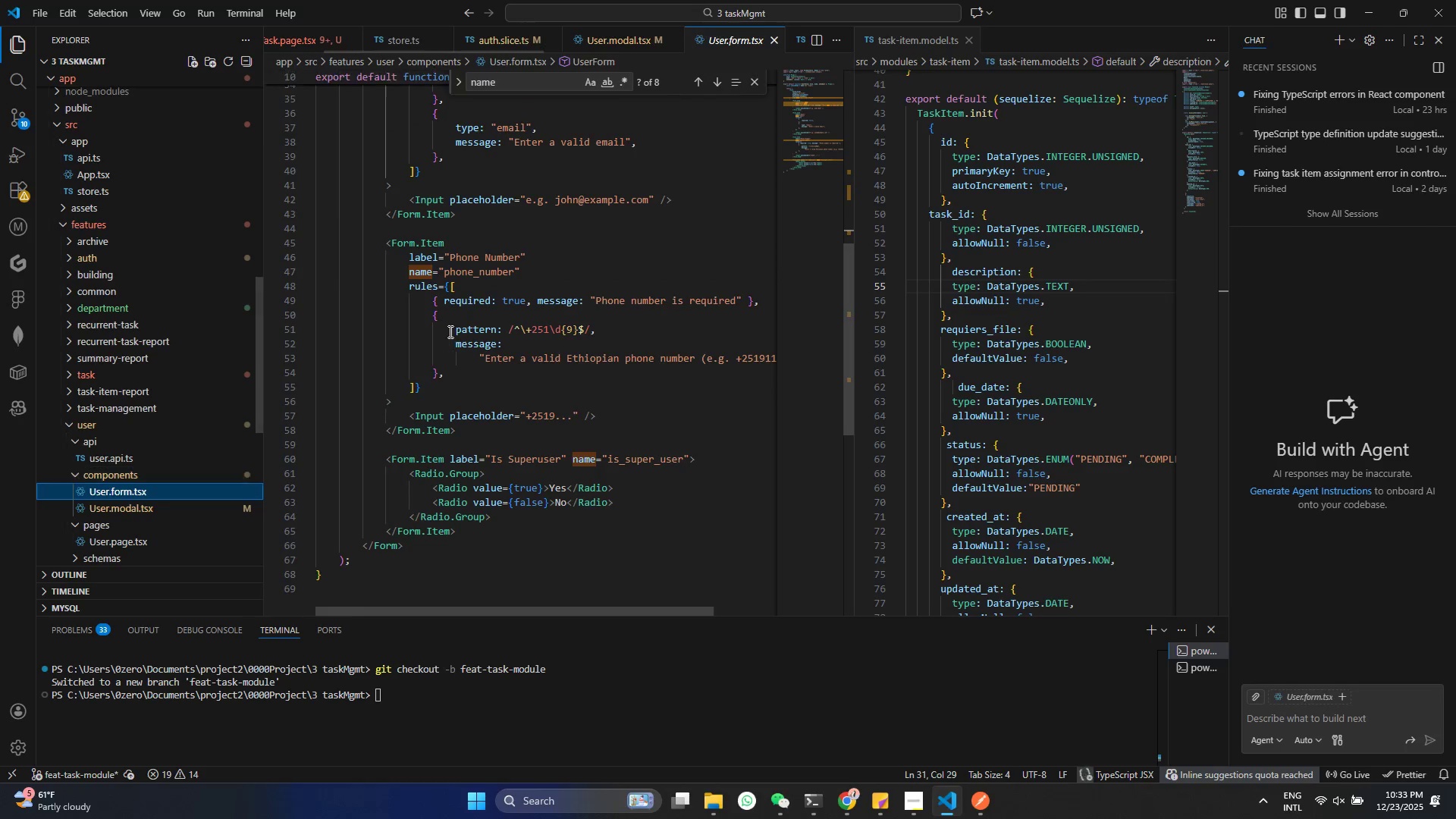 
scroll: coordinate [450, 344], scroll_direction: up, amount: 23.0
 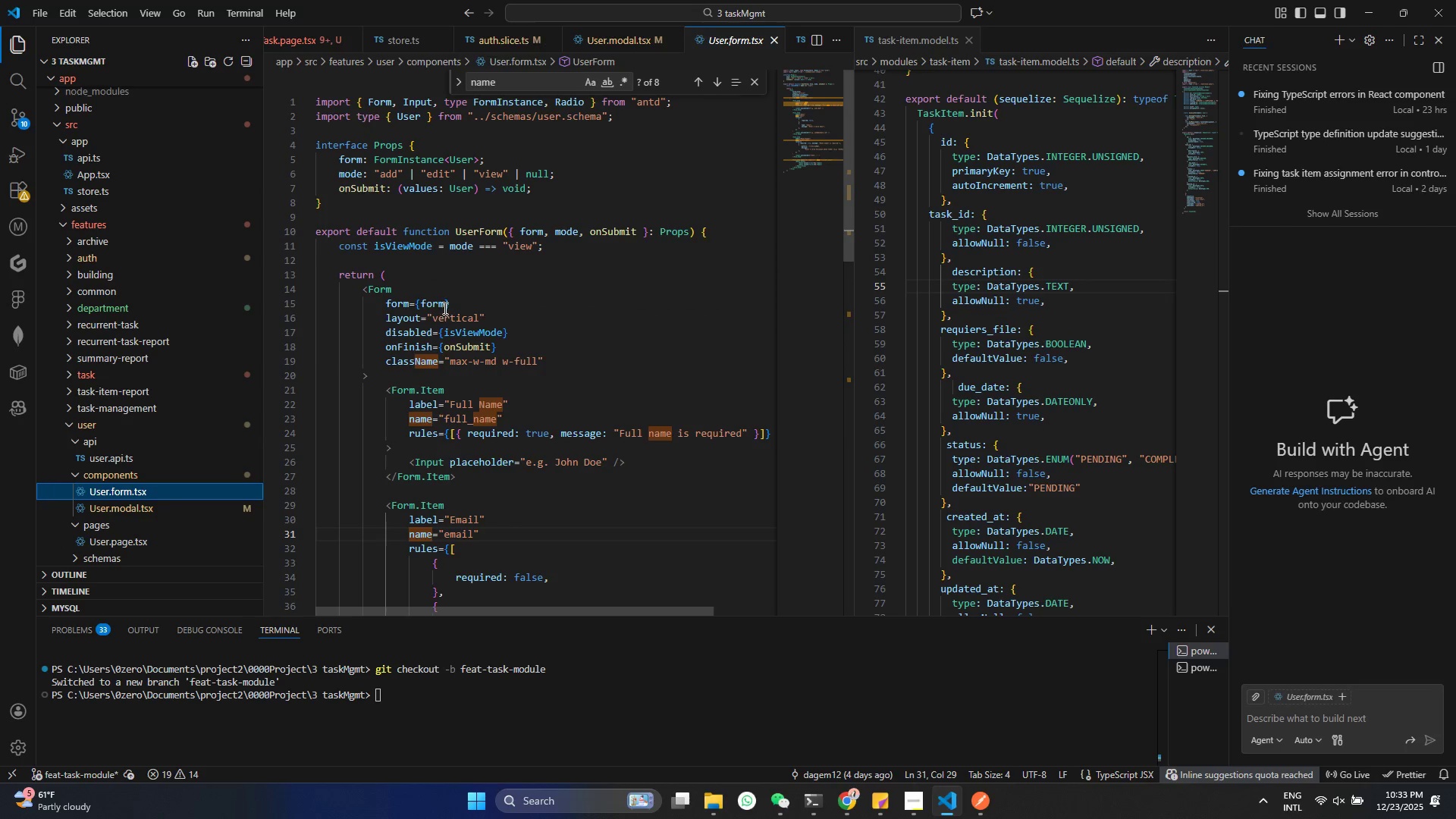 
left_click([444, 308])
 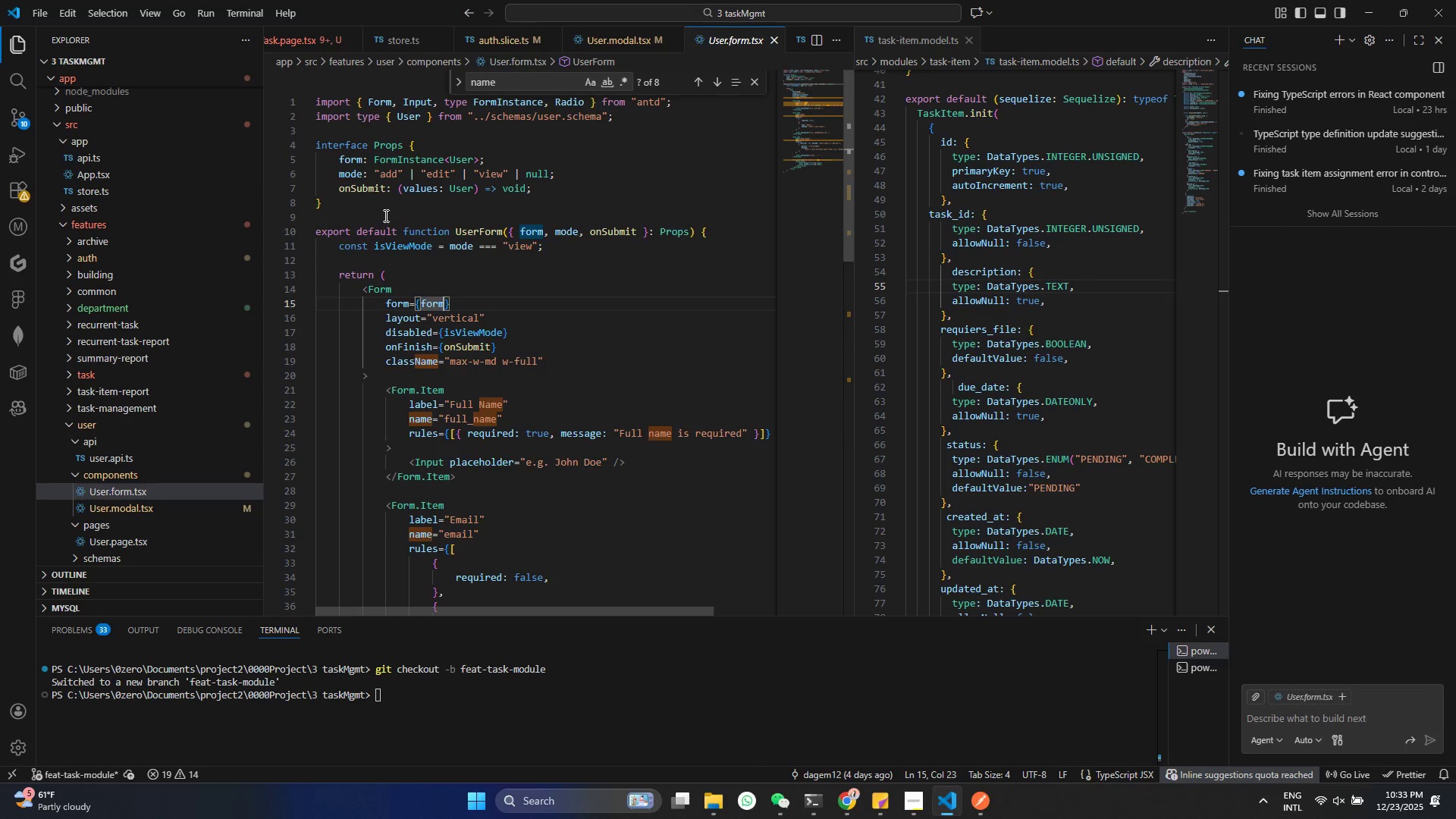 
left_click([384, 215])
 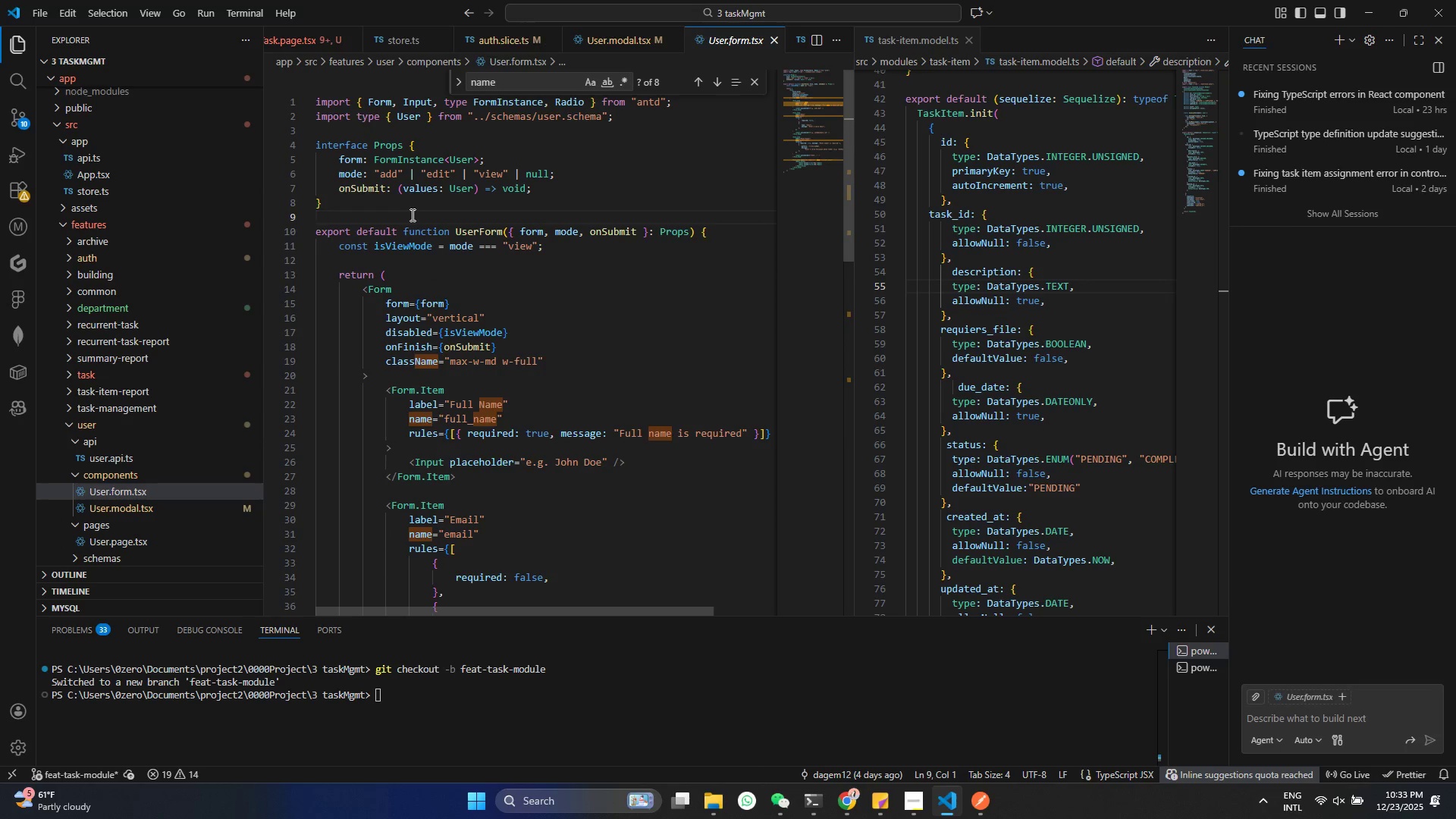 
scroll: coordinate [457, 262], scroll_direction: down, amount: 3.0
 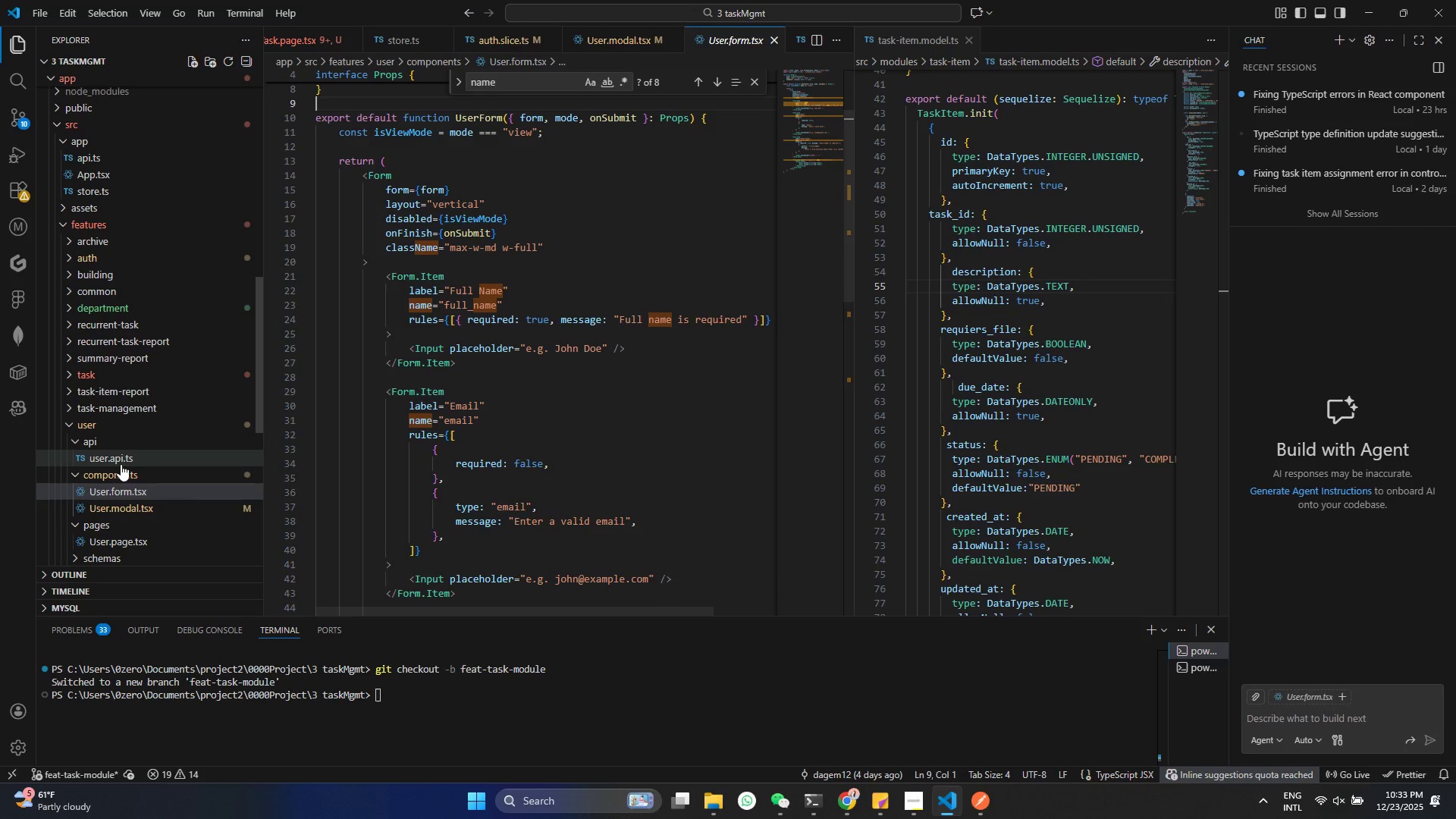 
left_click([121, 465])
 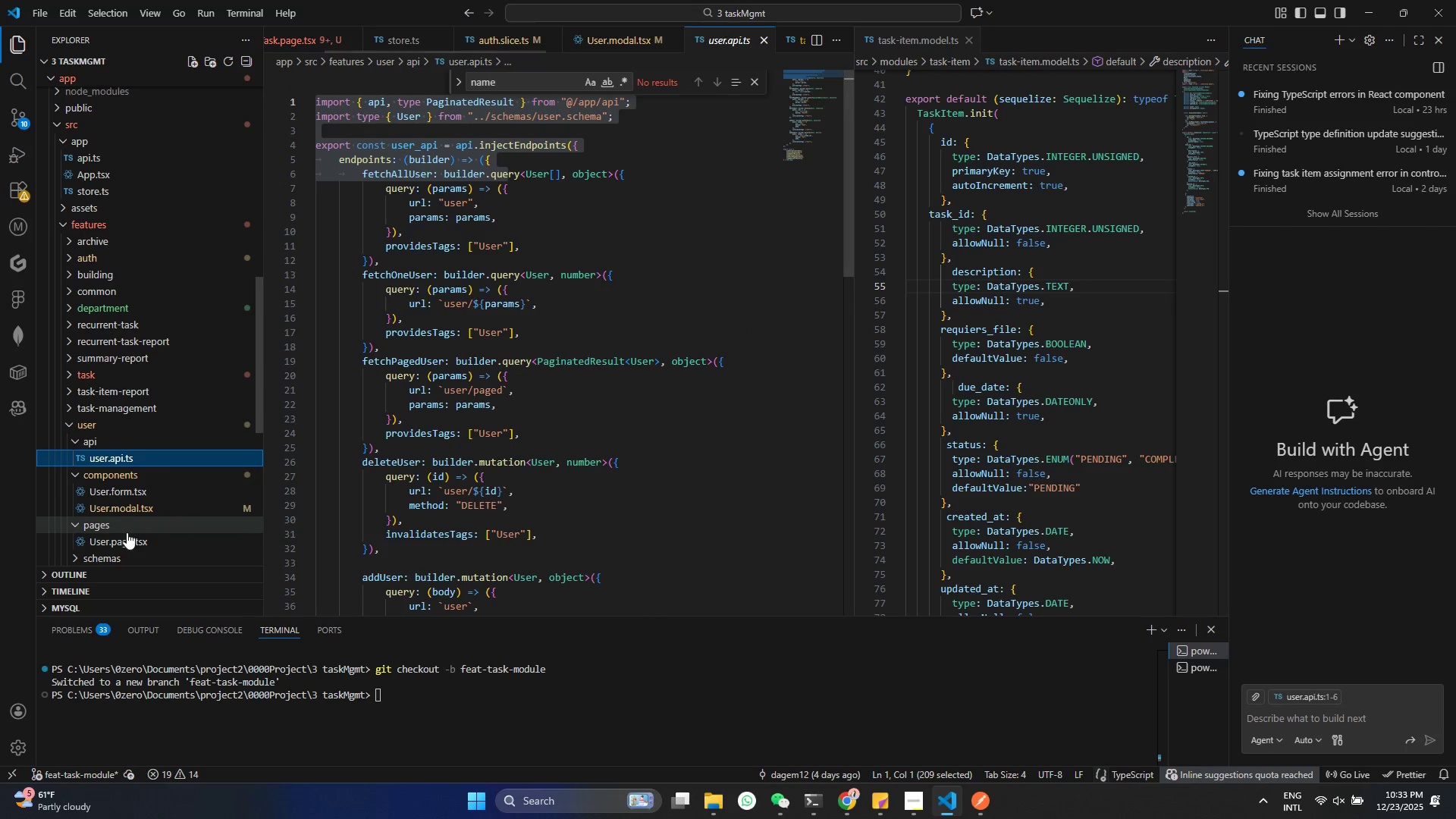 
left_click([127, 535])
 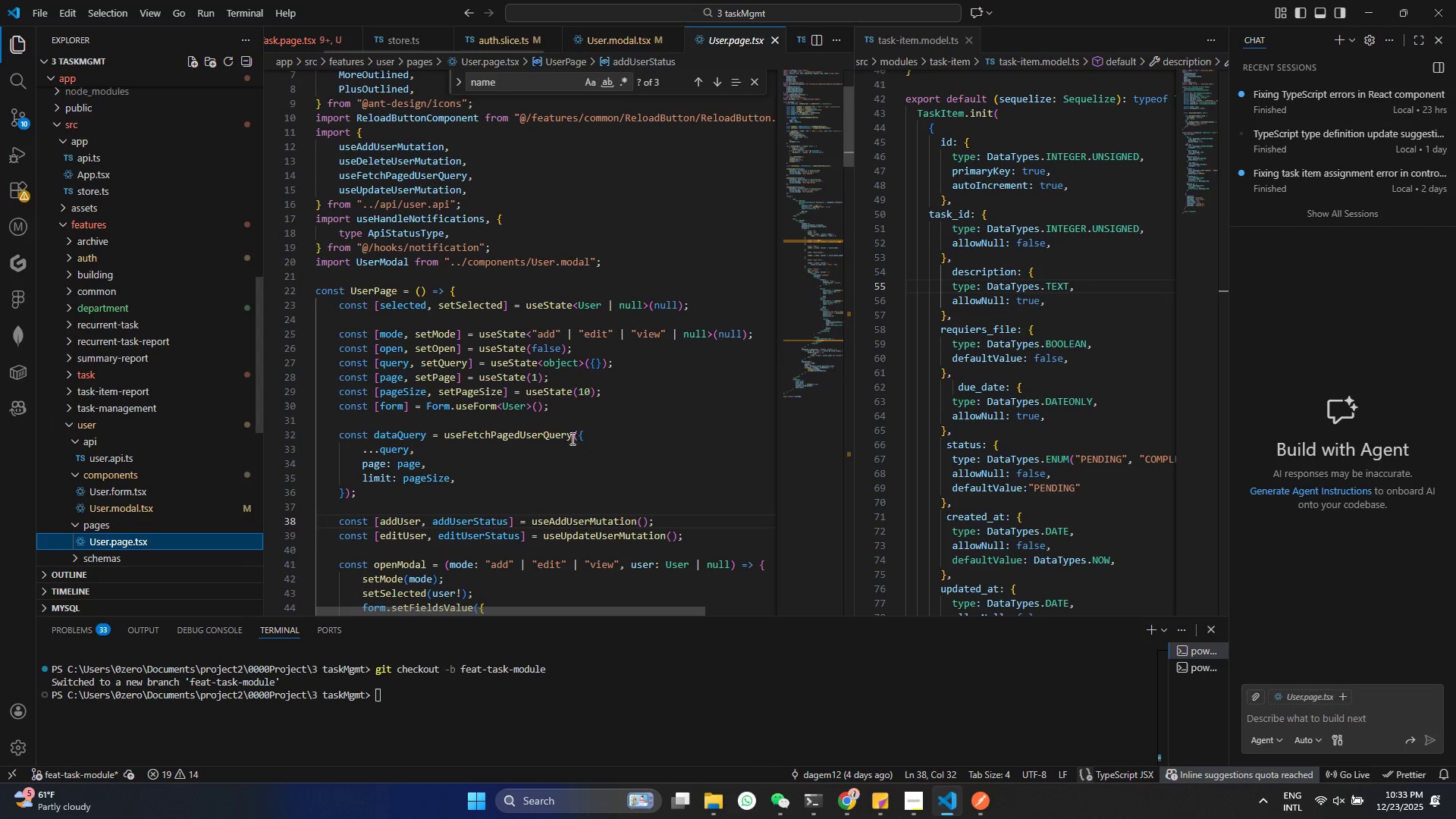 
scroll: coordinate [505, 361], scroll_direction: up, amount: 10.0
 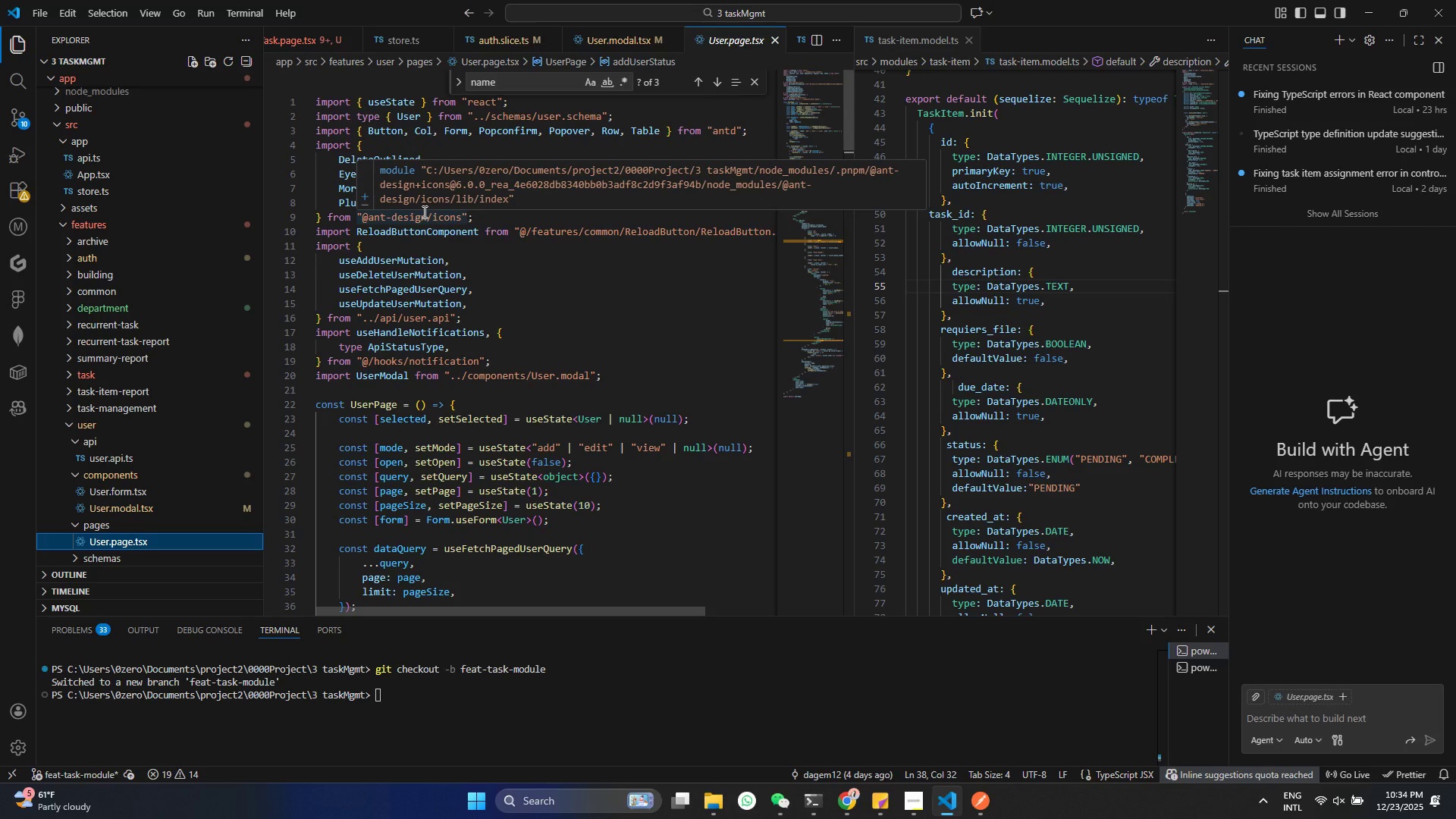 
wait(23.3)
 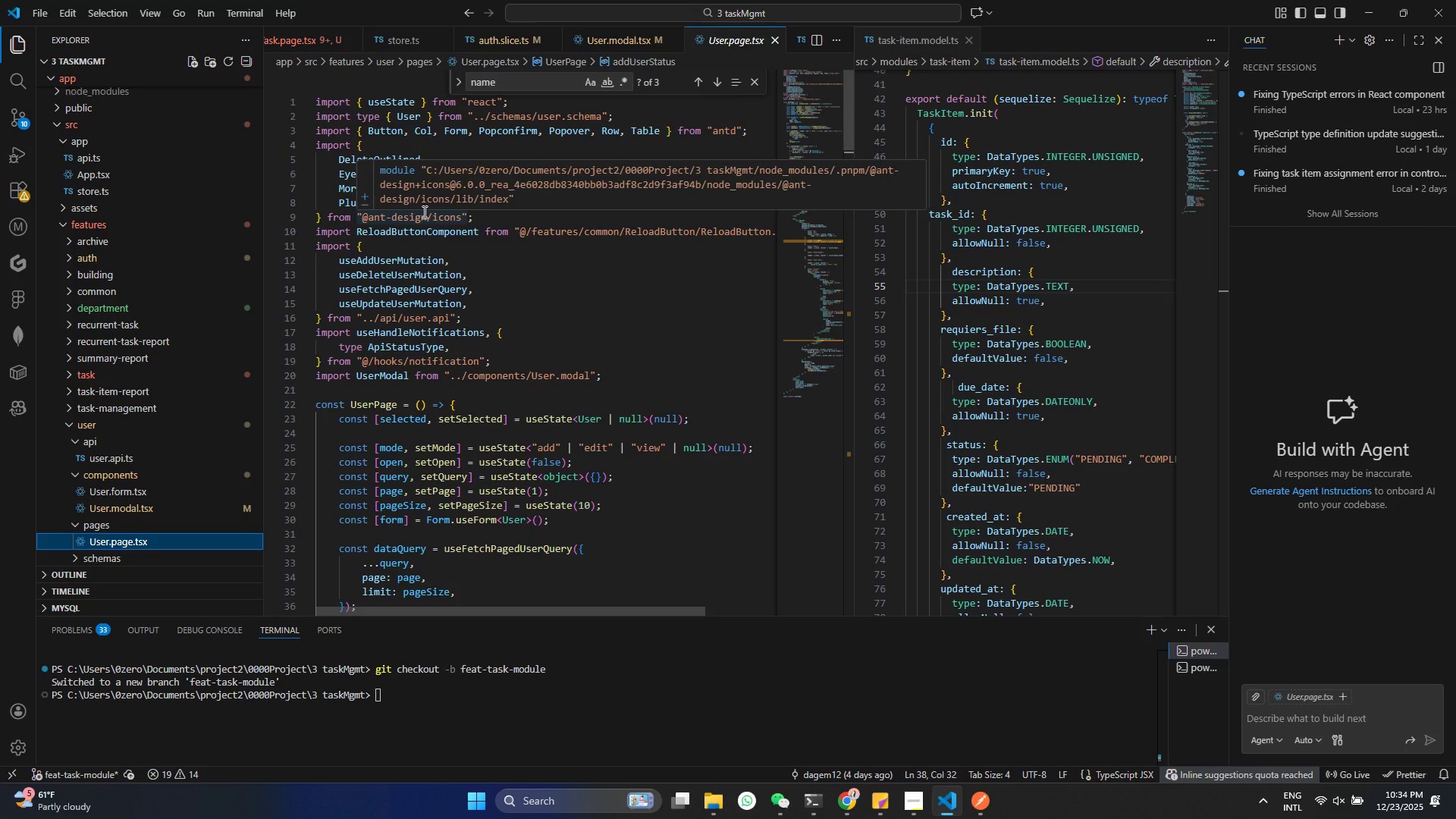 
scroll: coordinate [553, 343], scroll_direction: down, amount: 42.0
 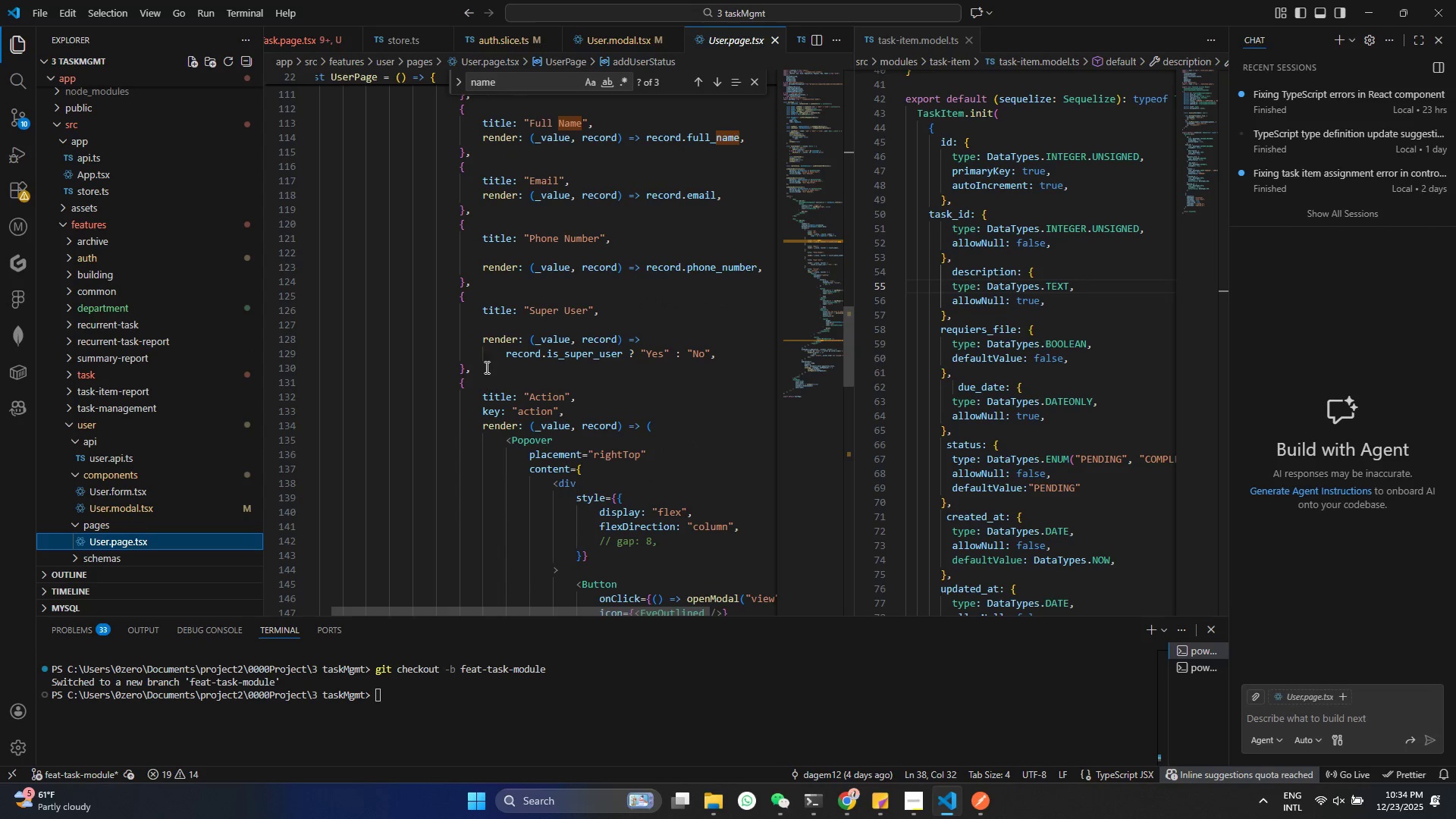 
left_click_drag(start_coordinate=[478, 366], to_coordinate=[425, 299])
 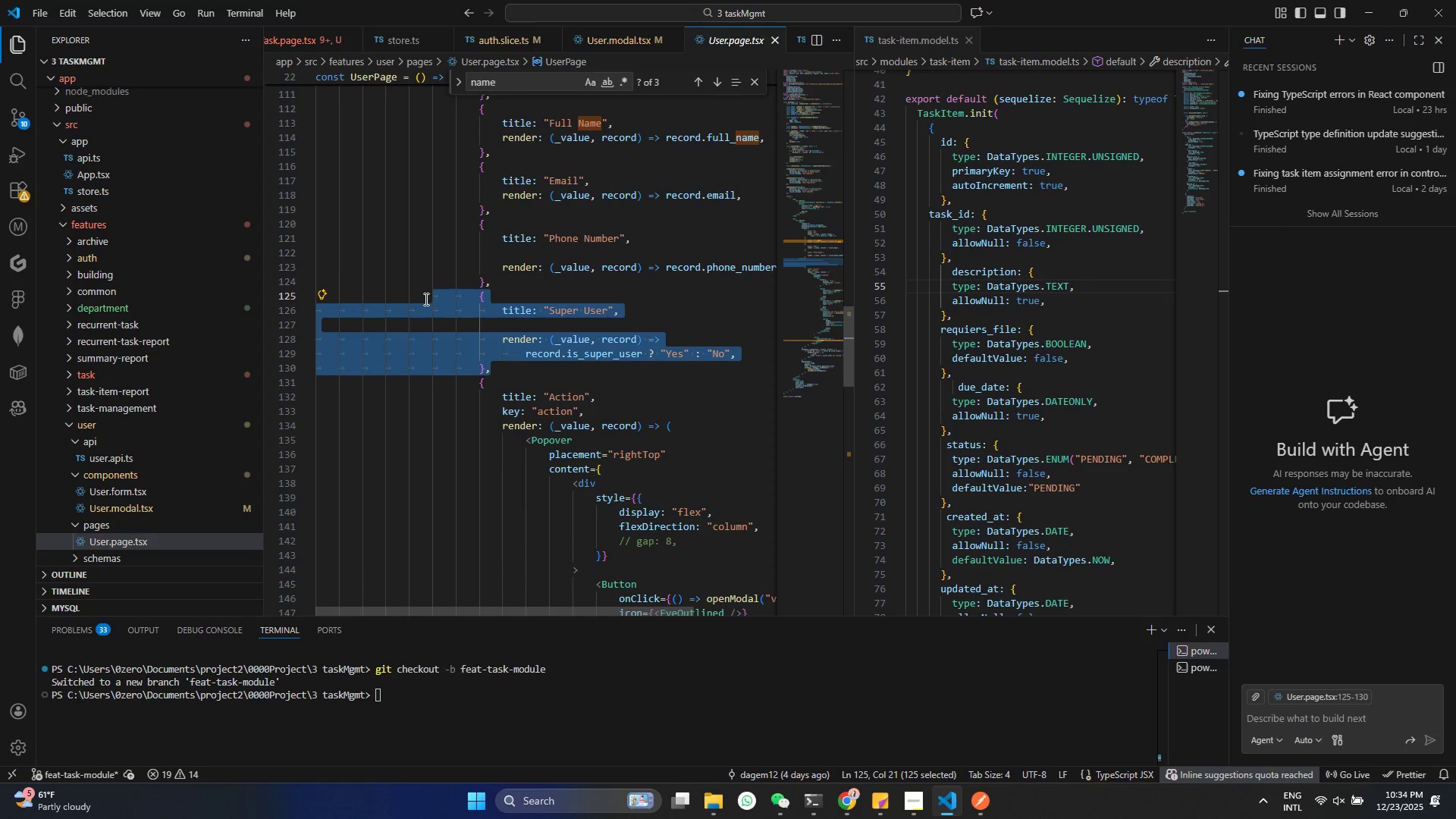 
key(Alt+Shift+ArrowDown)
 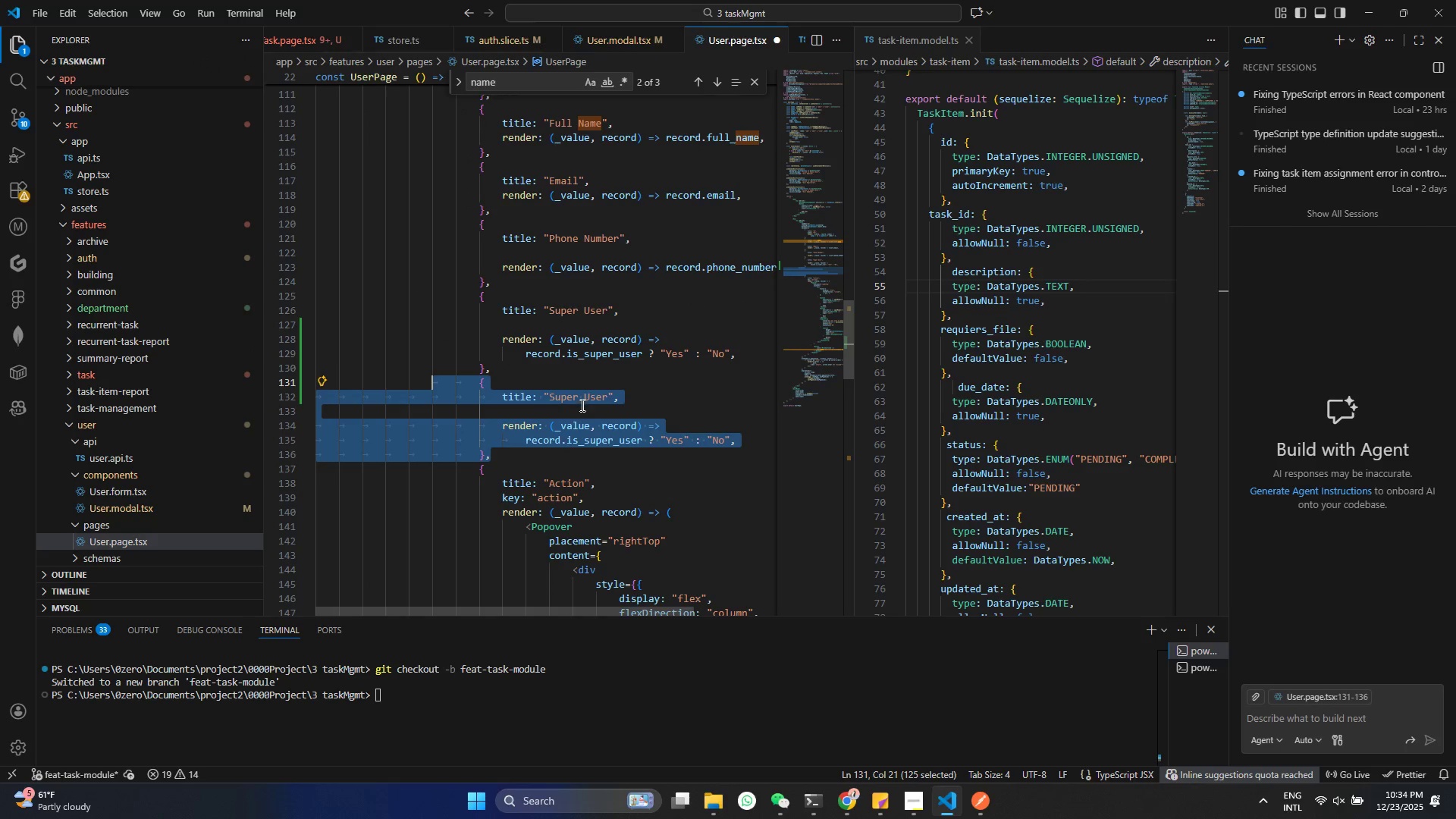 
left_click([582, 399])
 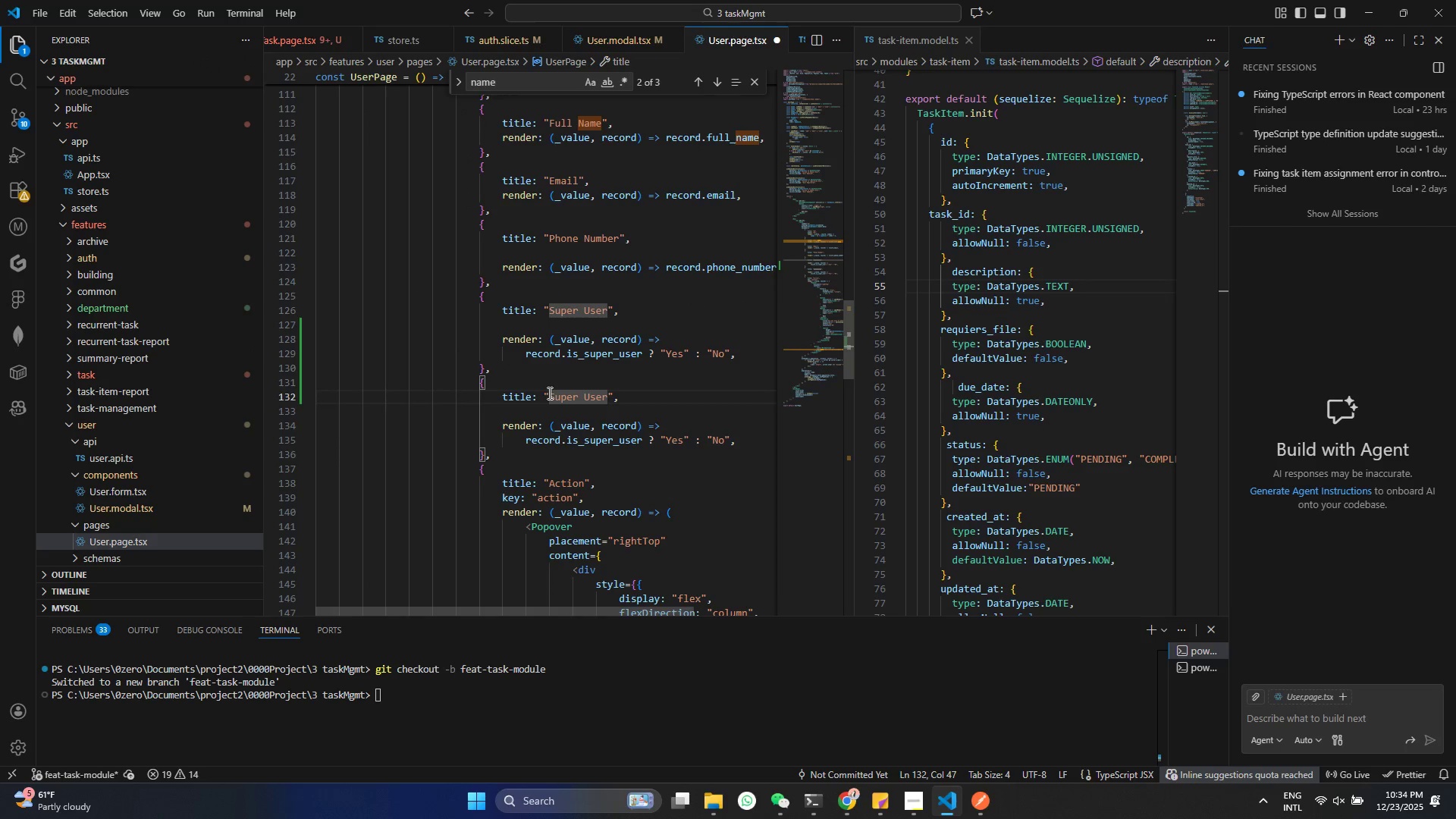 
left_click_drag(start_coordinate=[547, 398], to_coordinate=[606, 397])
 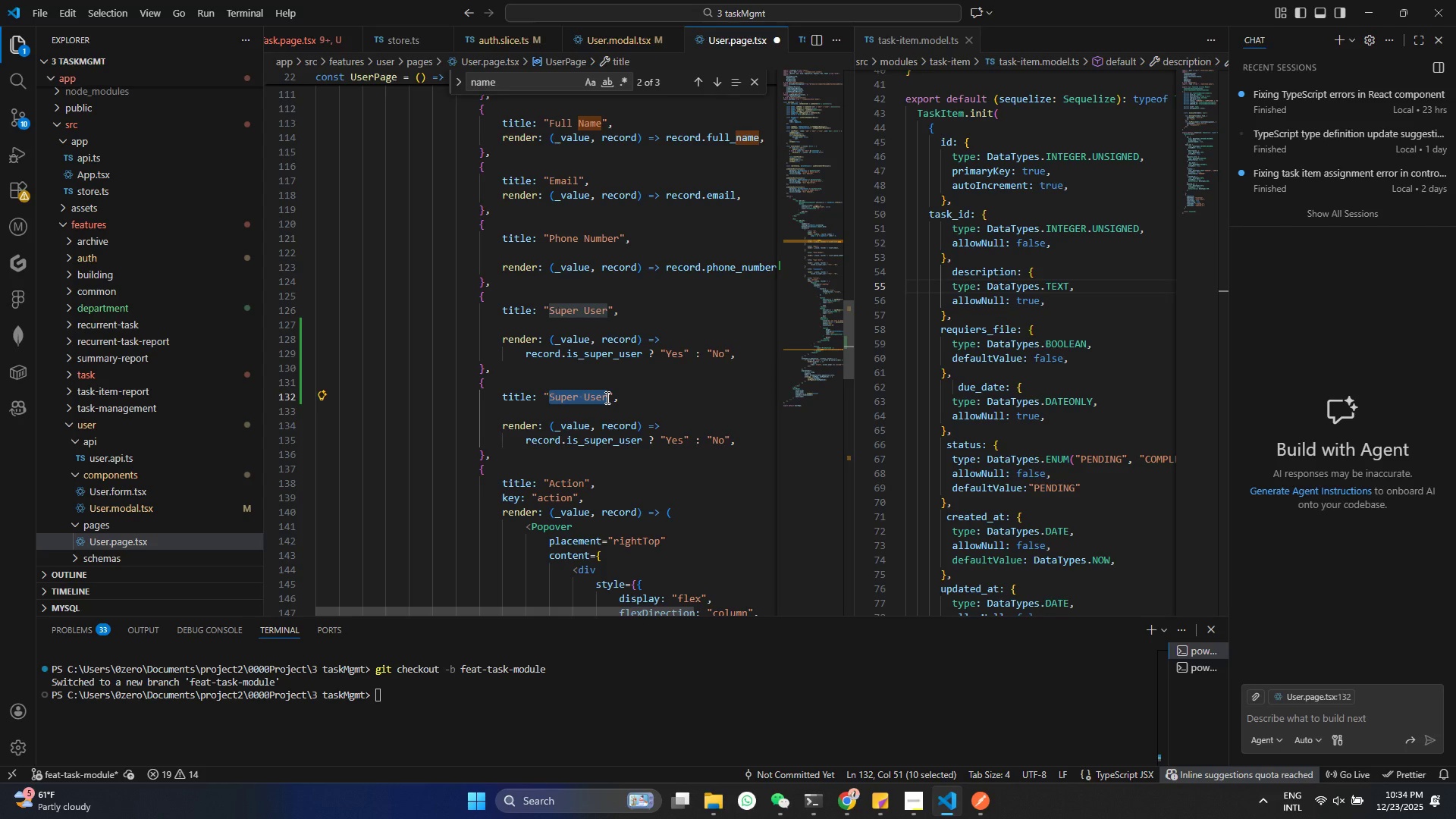 
type(de)
key(Backspace)
key(Backspace)
type(Department)
 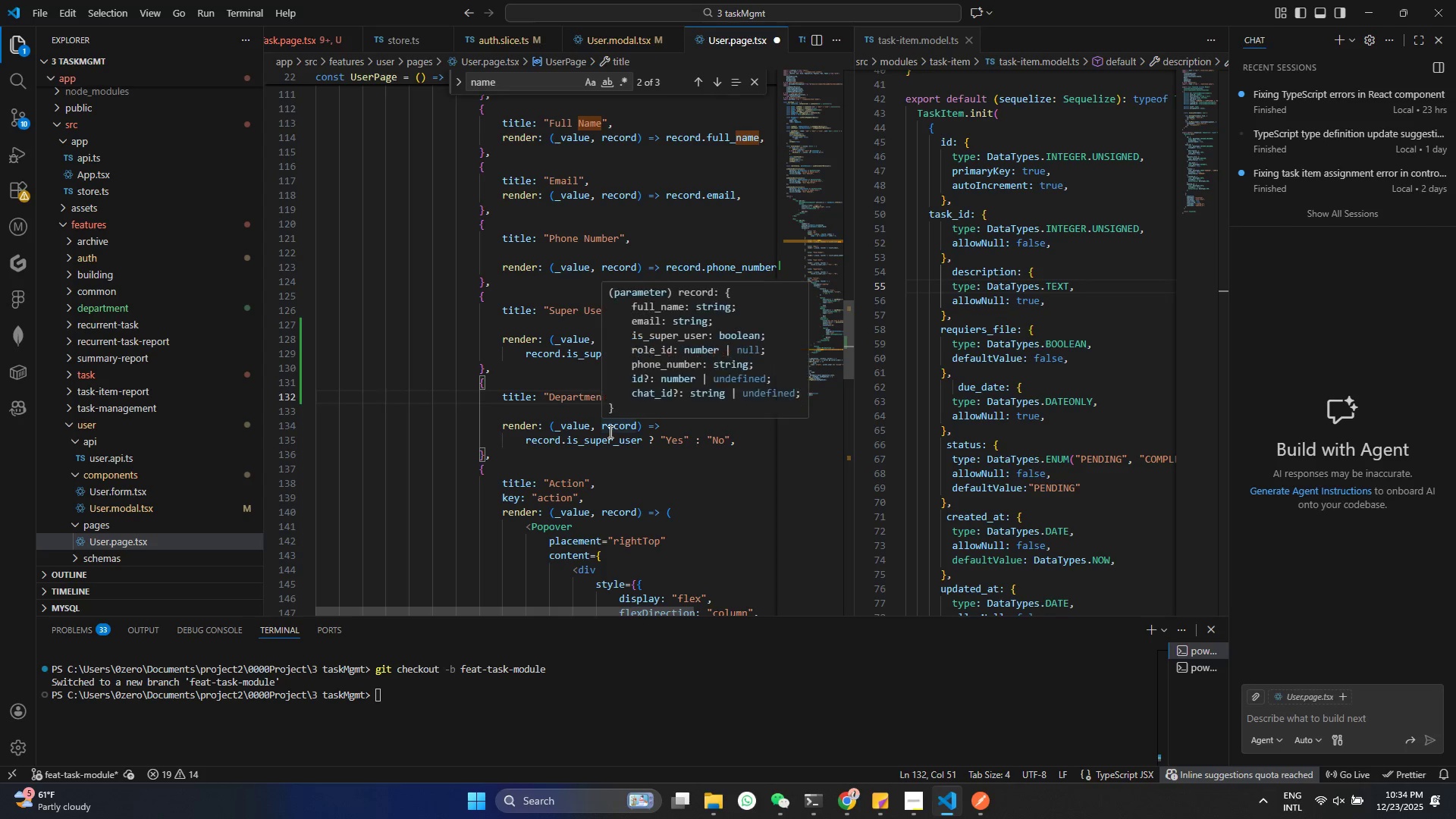 
left_click([561, 464])
 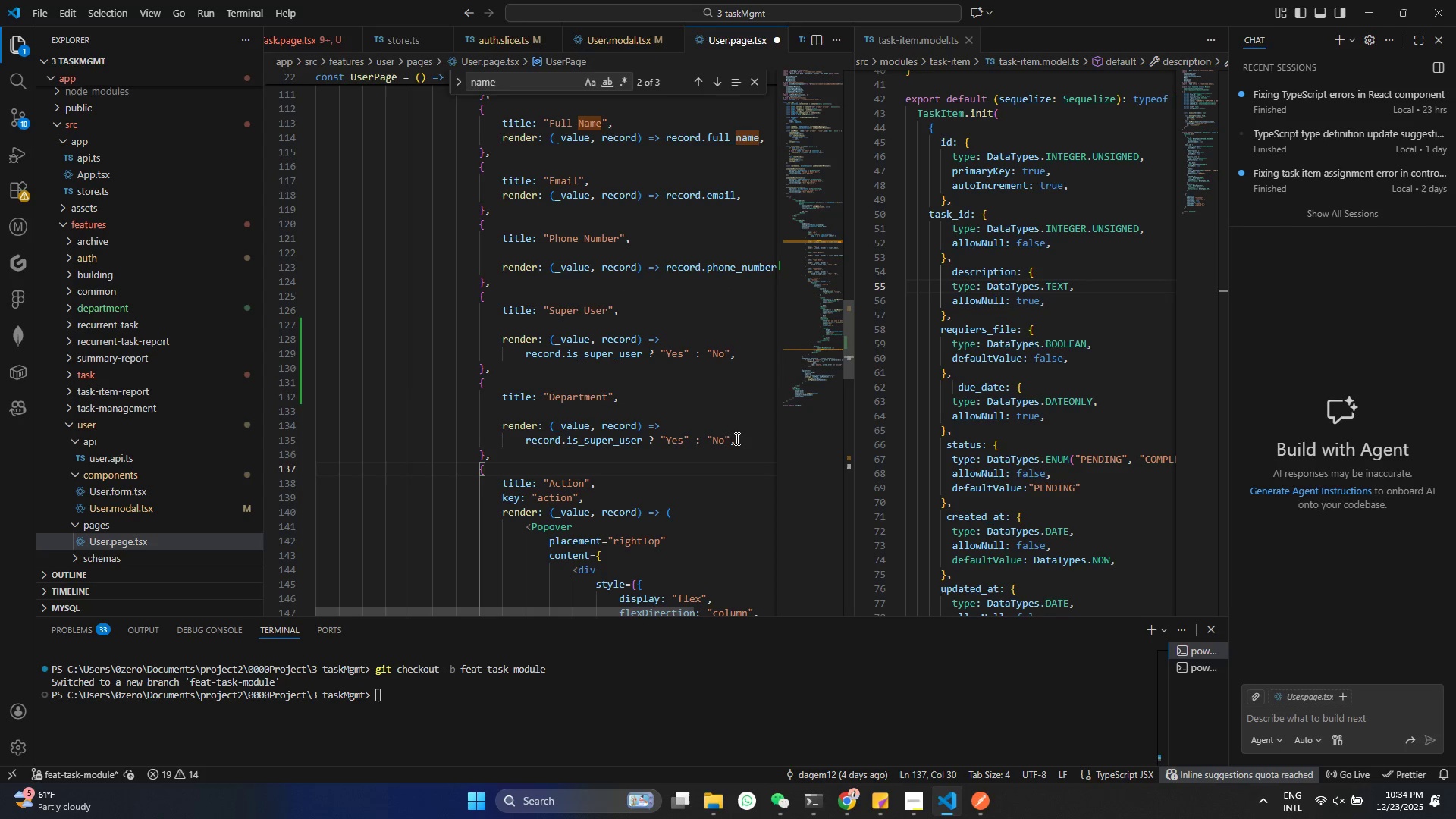 
left_click_drag(start_coordinate=[746, 441], to_coordinate=[519, 442])
 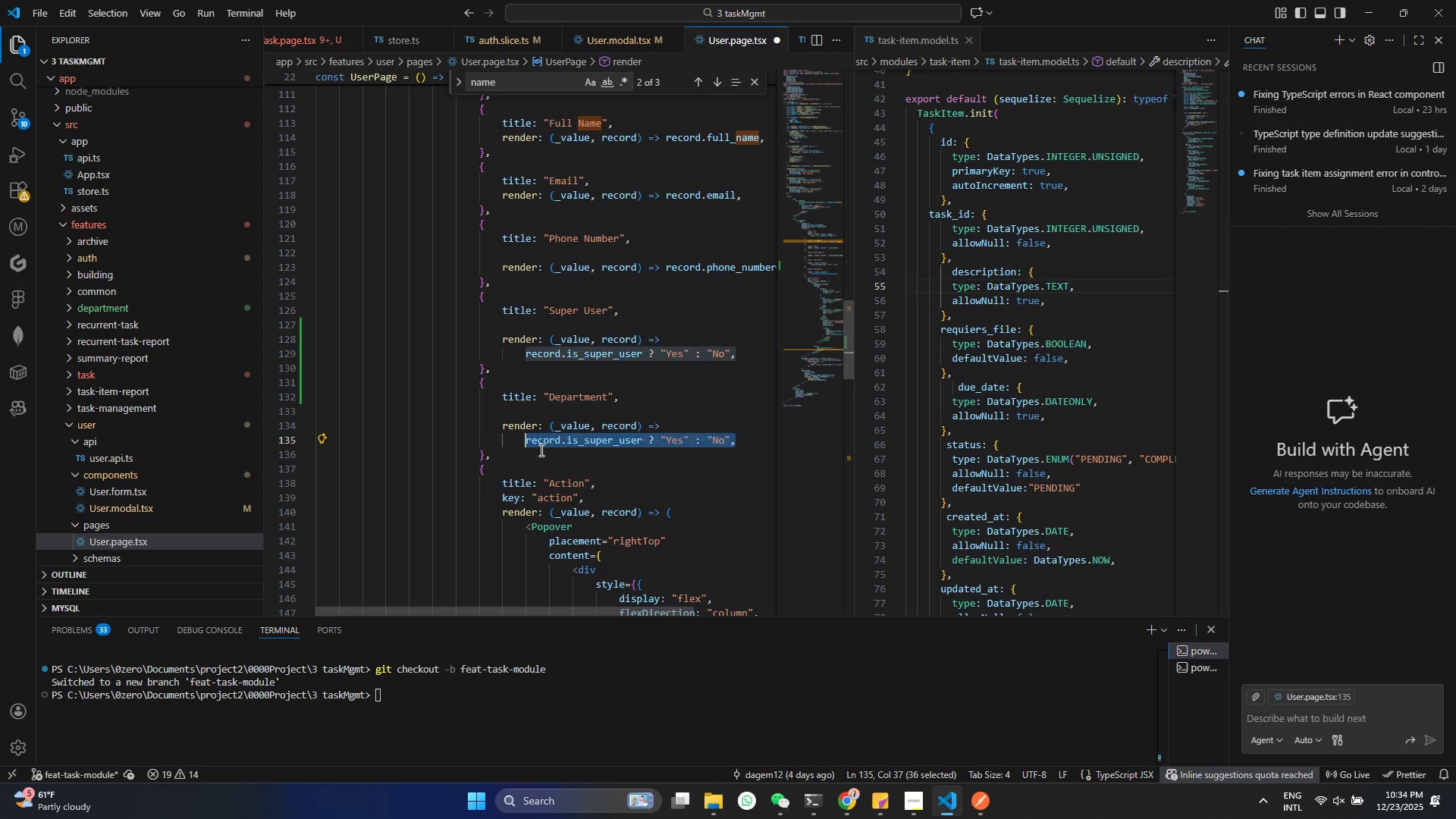 
key(Backspace)
type(const dept =department.find(()
 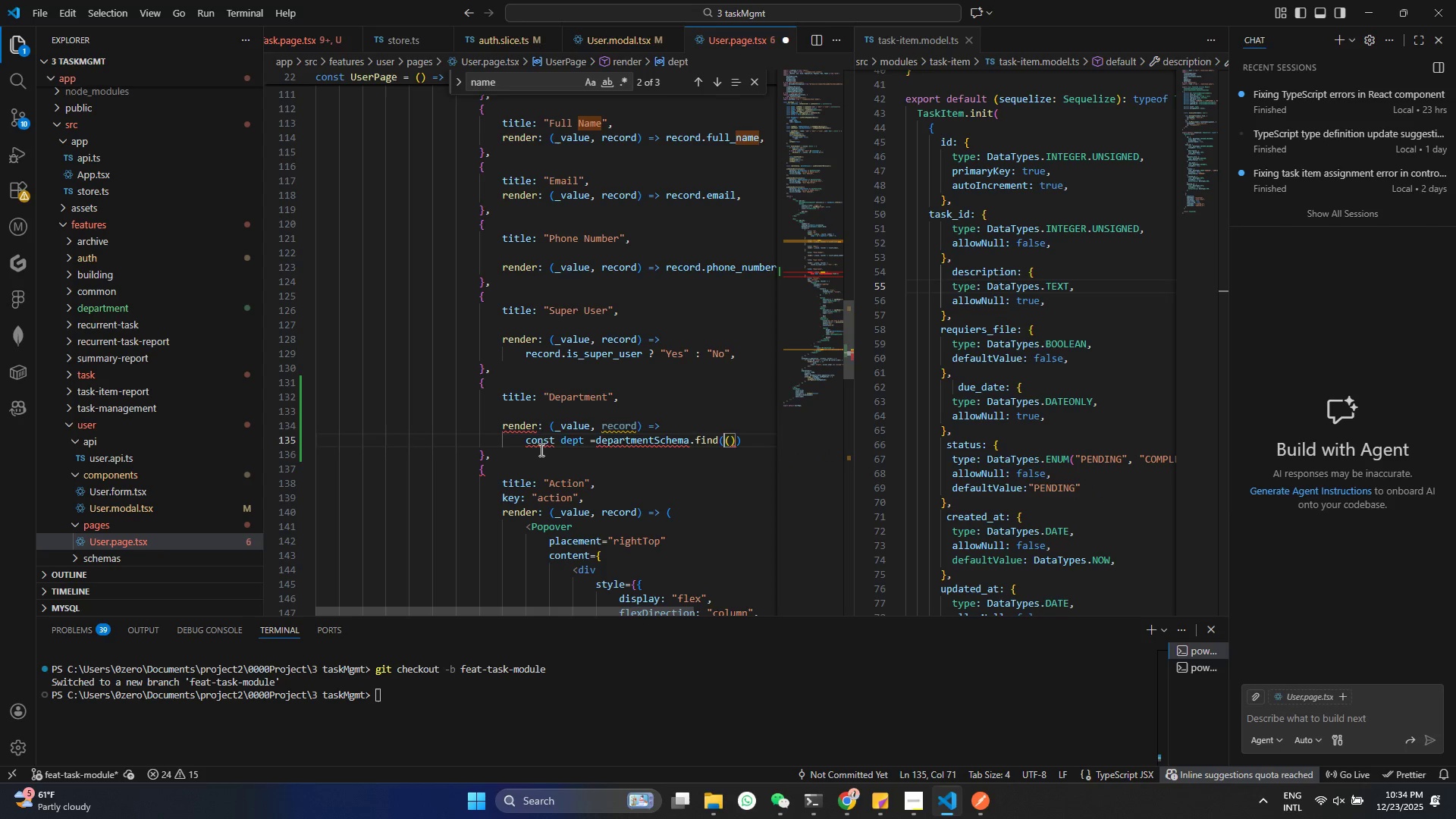 
 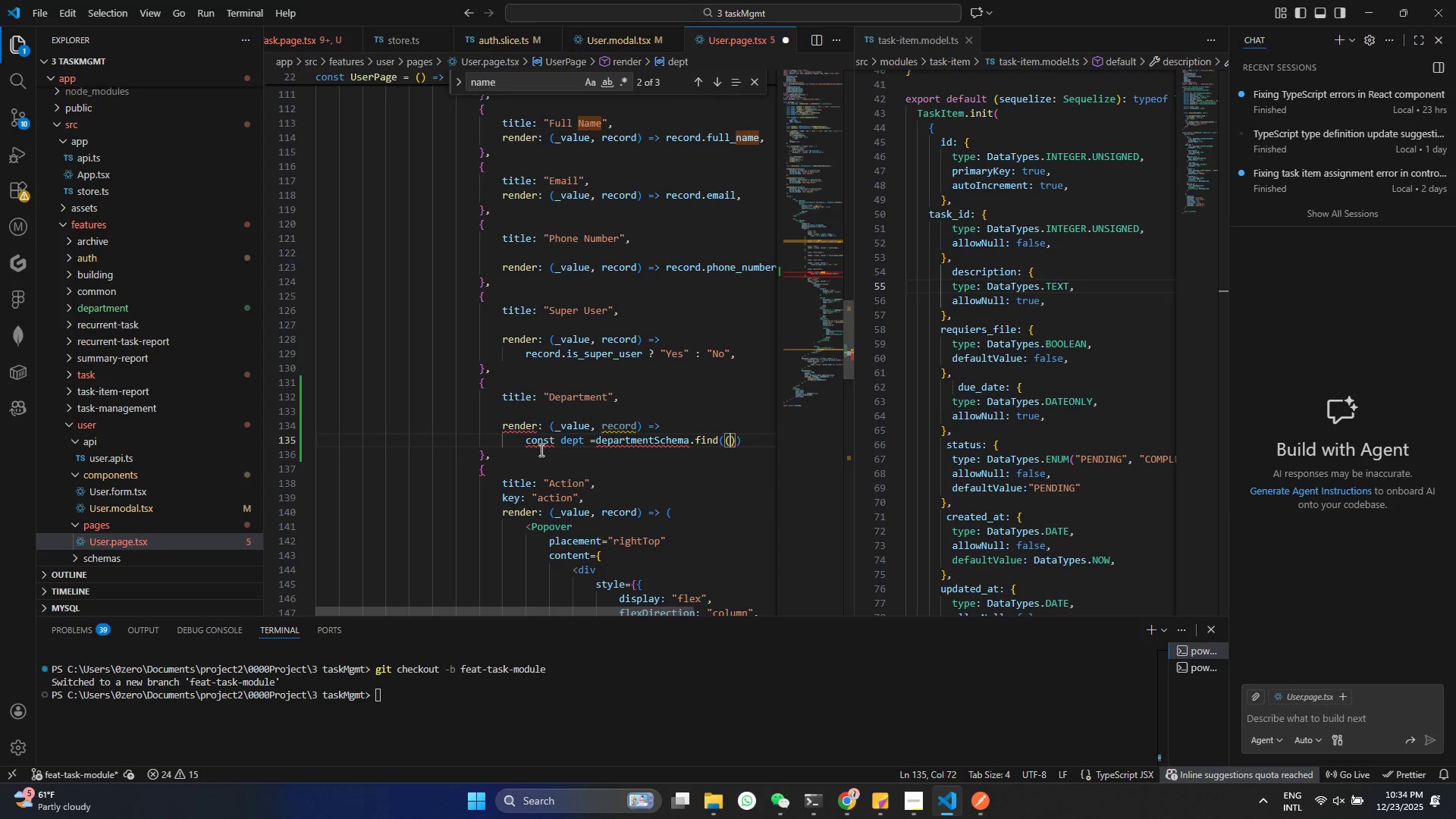 
key(ArrowLeft)
 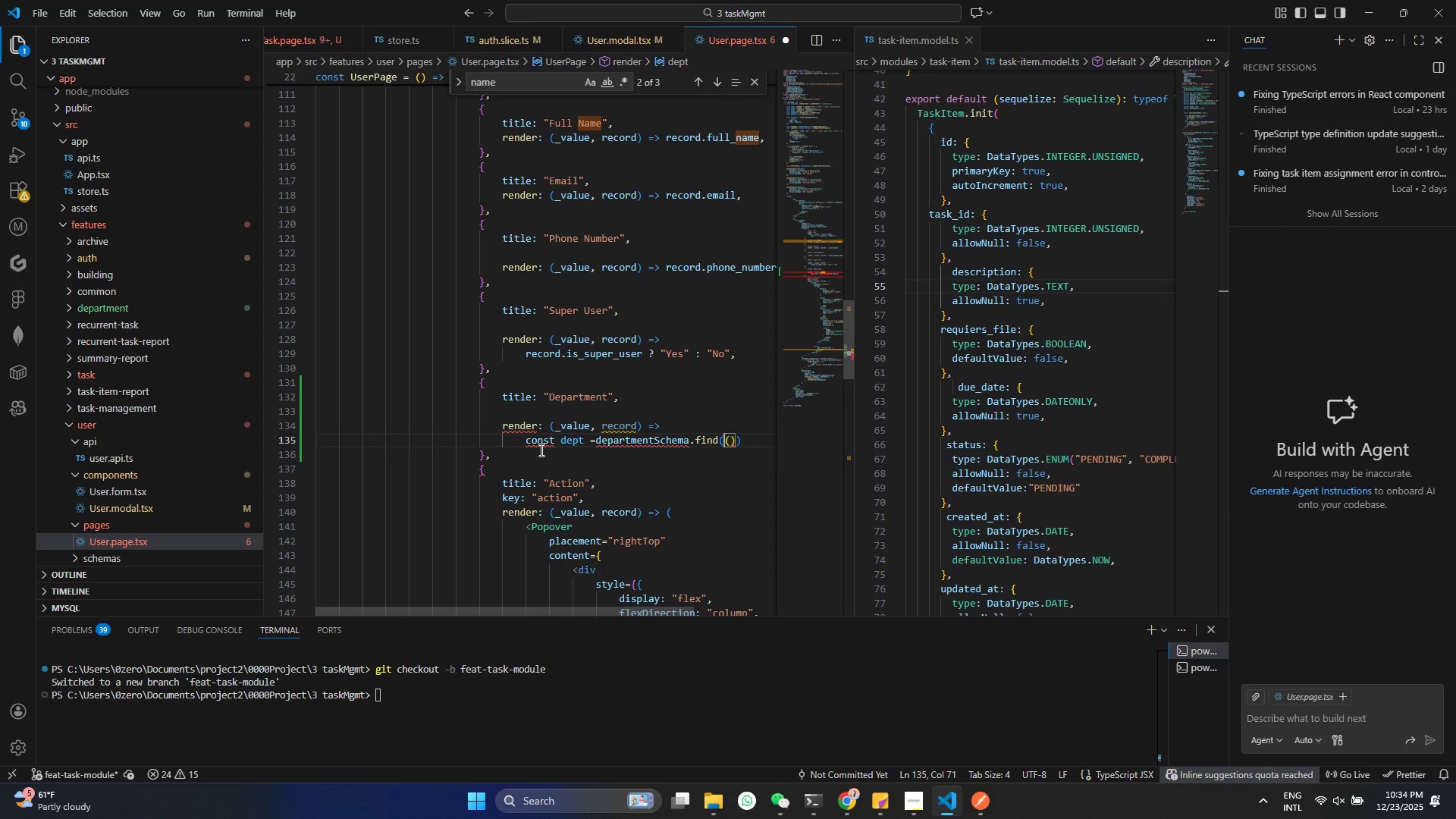 
key(ArrowRight)
 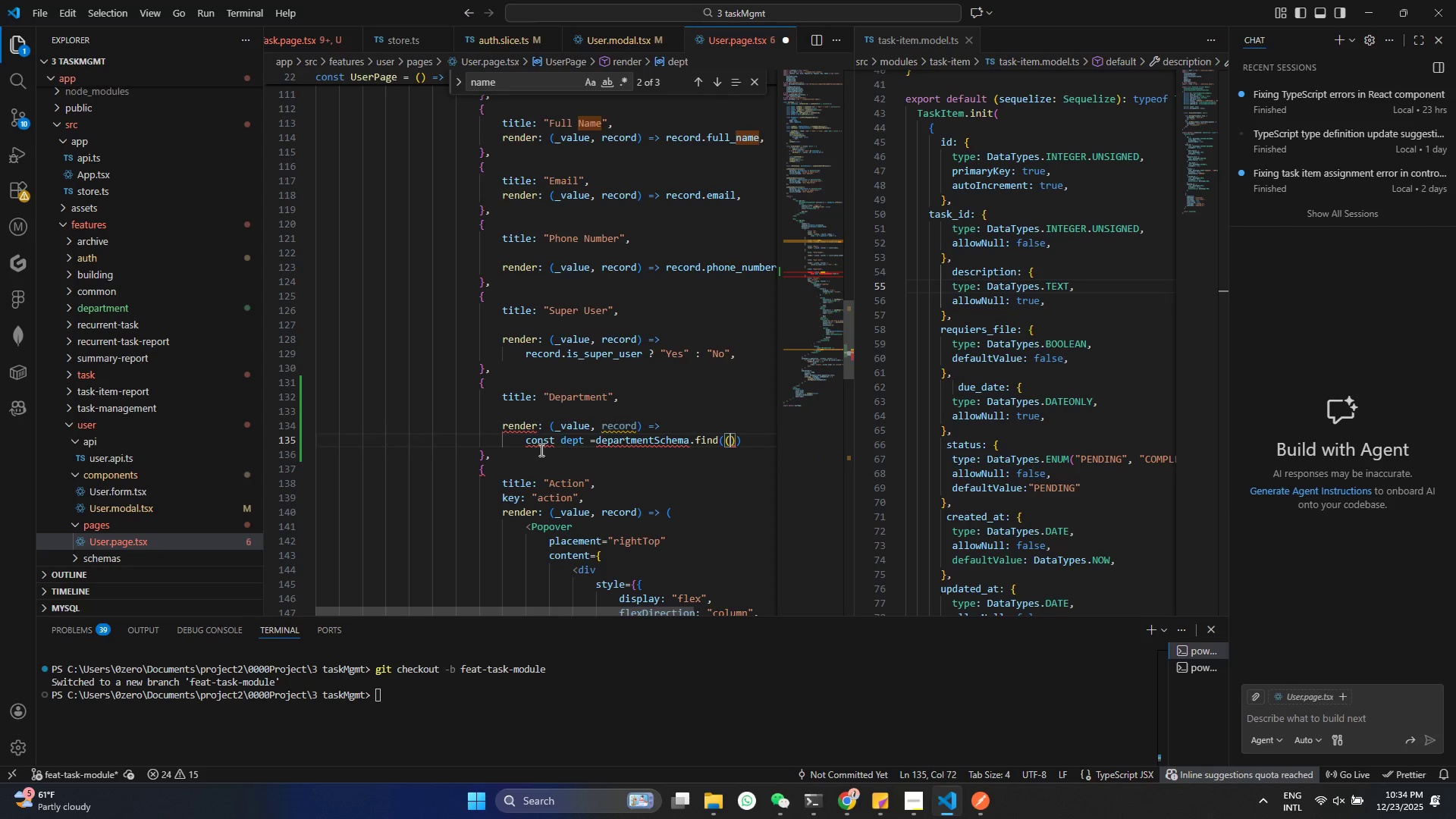 
key(D)
 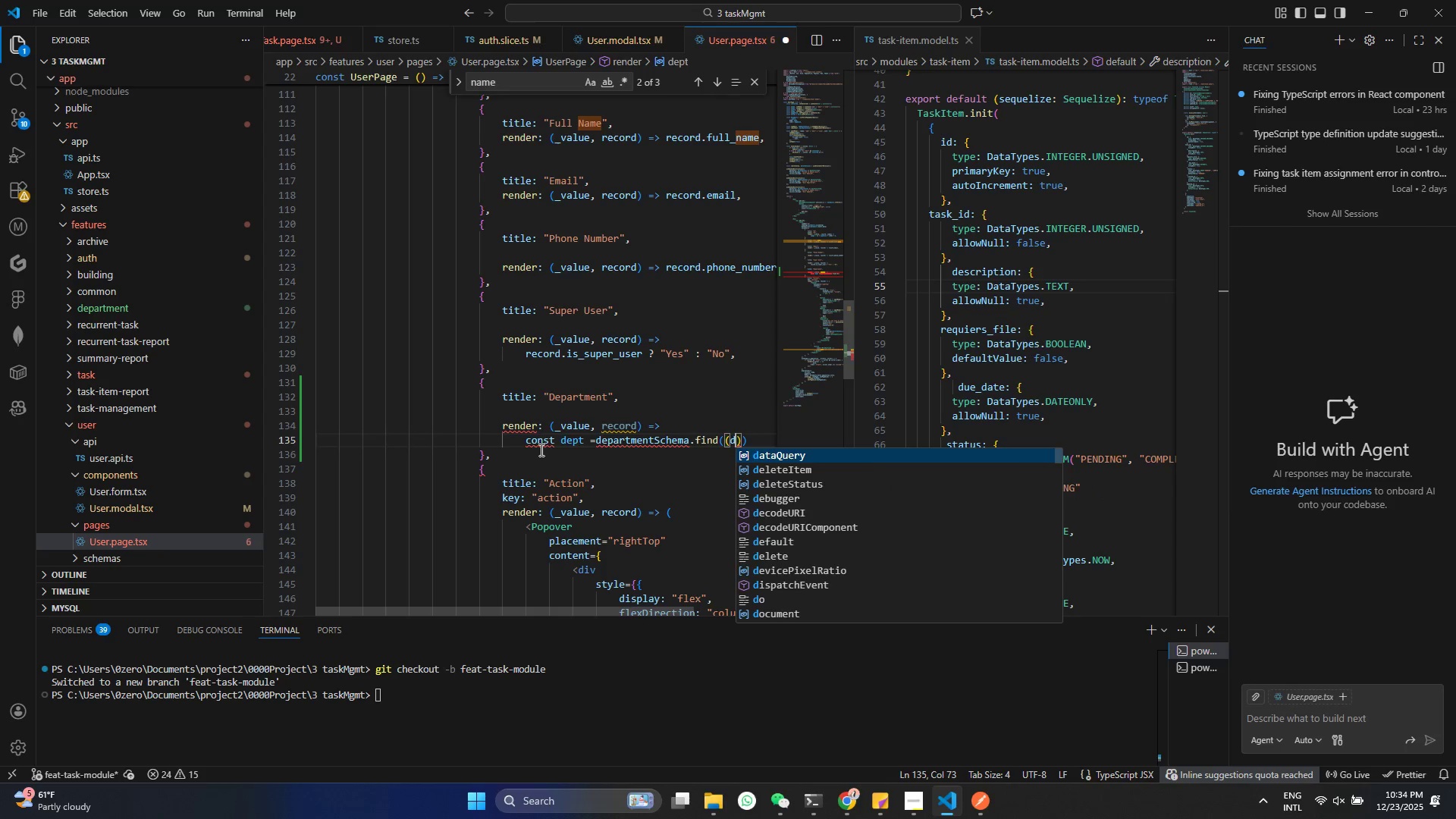 
key(ArrowRight)
 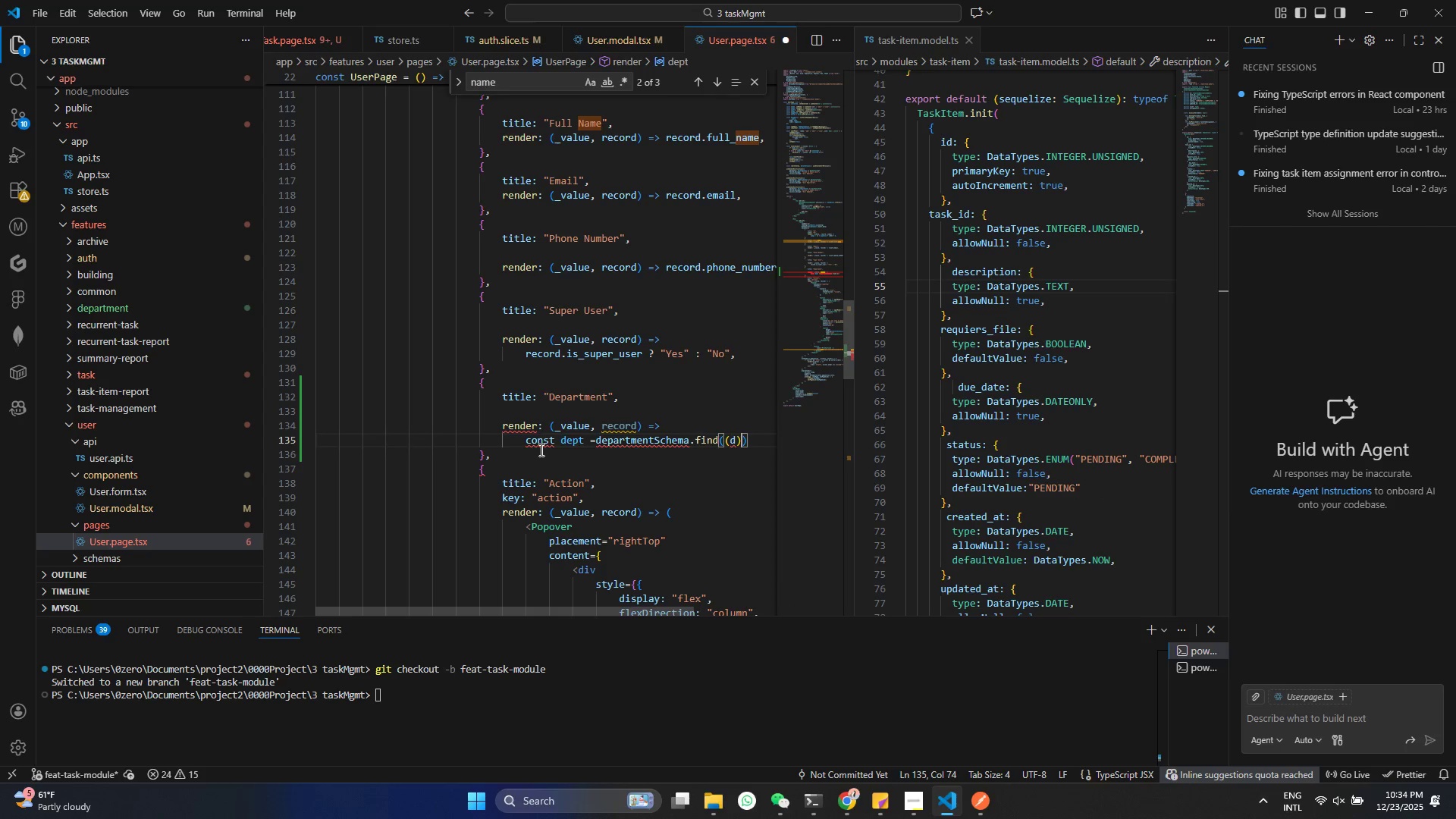 
type( => d.id === )rec)
key(Backspace)
key(Backspace)
key(Backspace)
 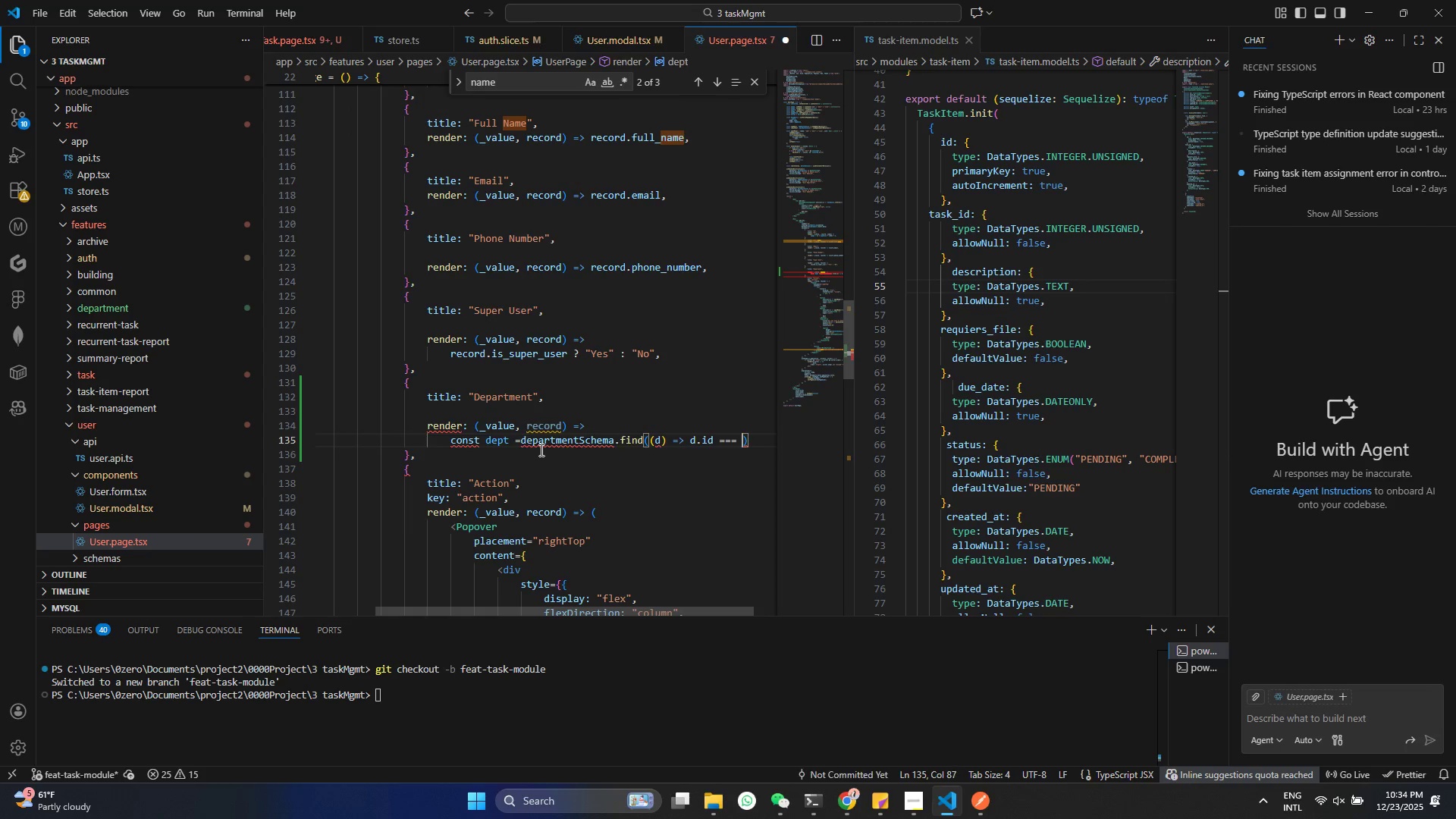 
 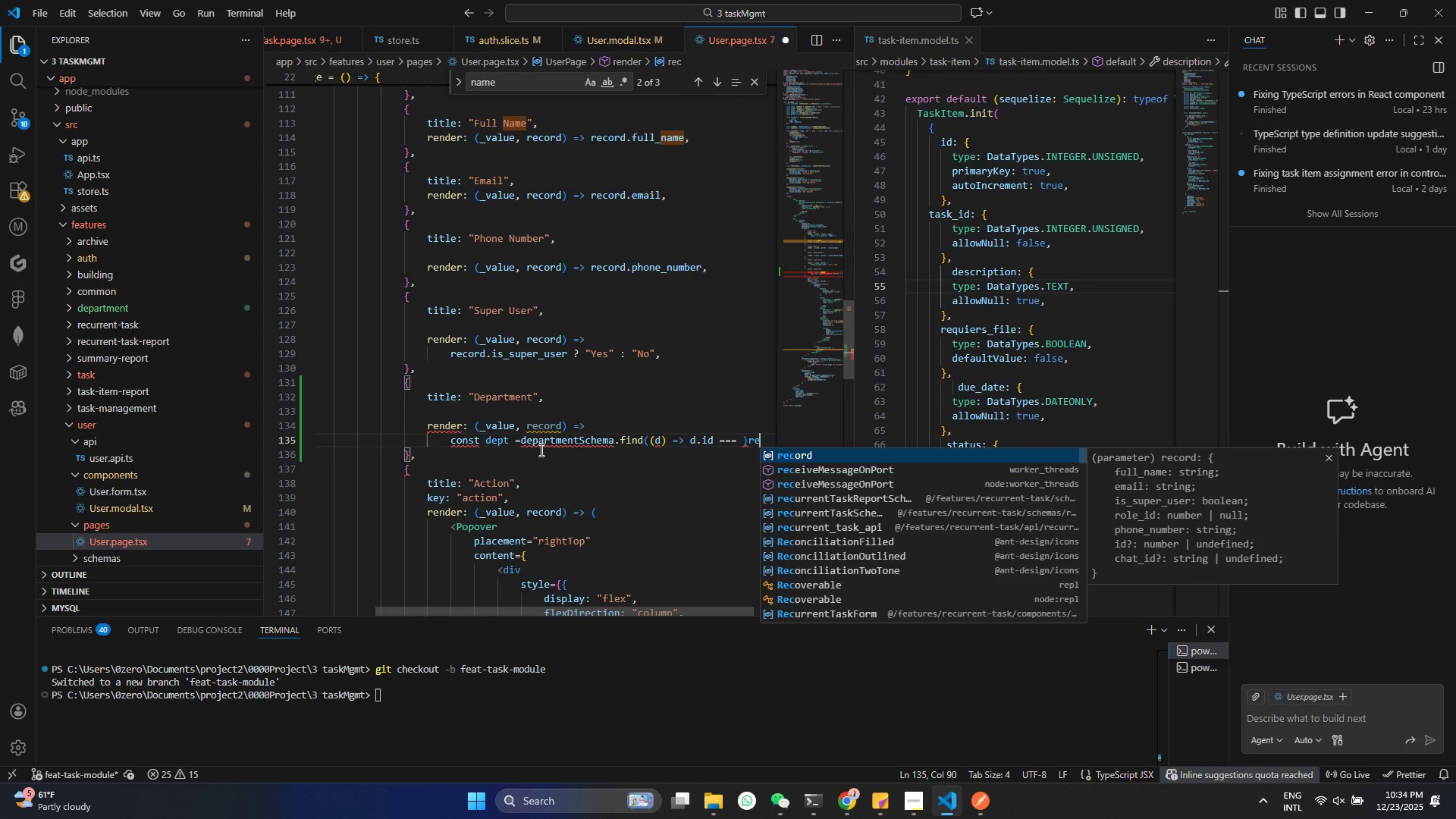 
key(ArrowLeft)
 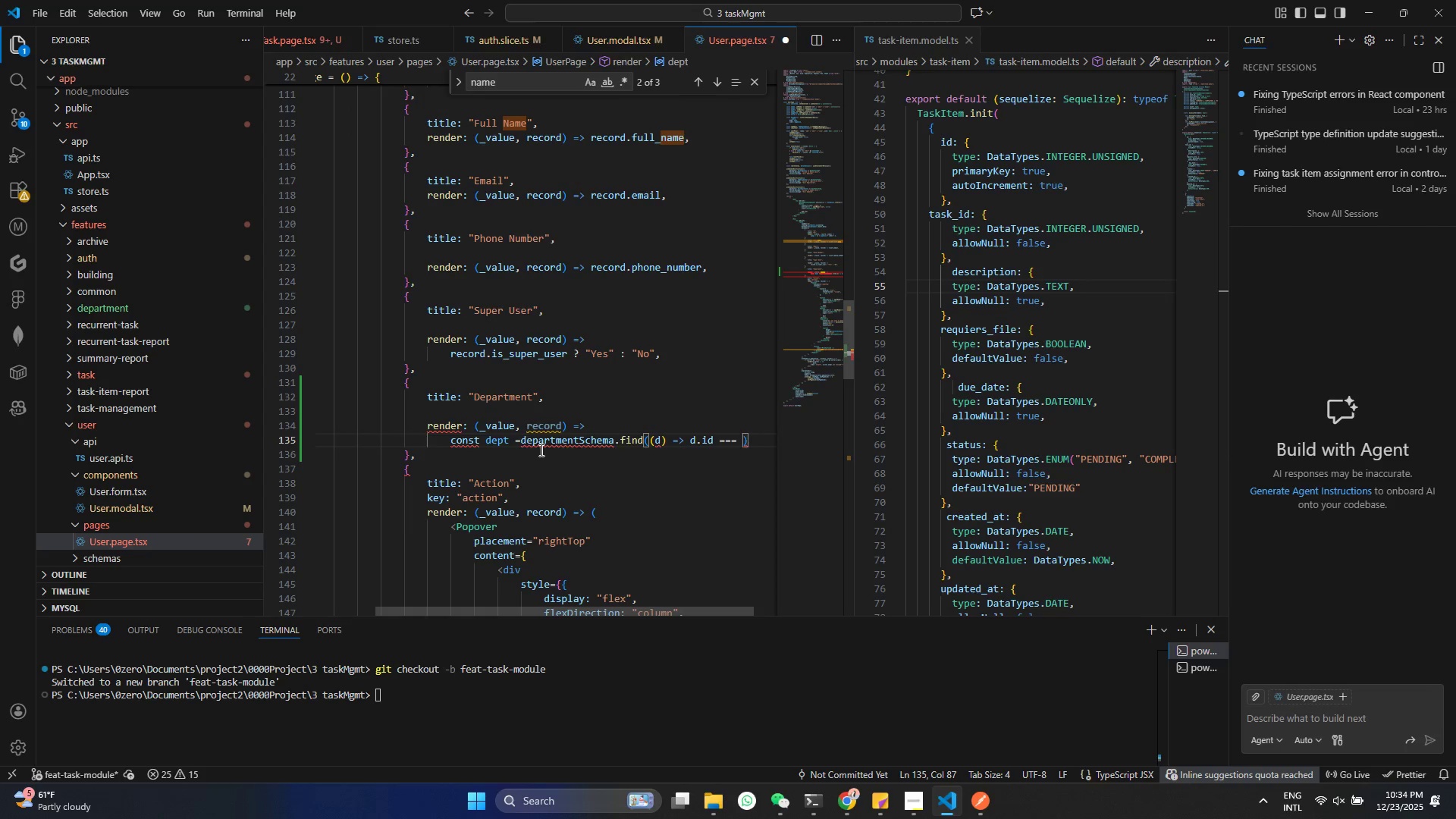 
type(rec)
 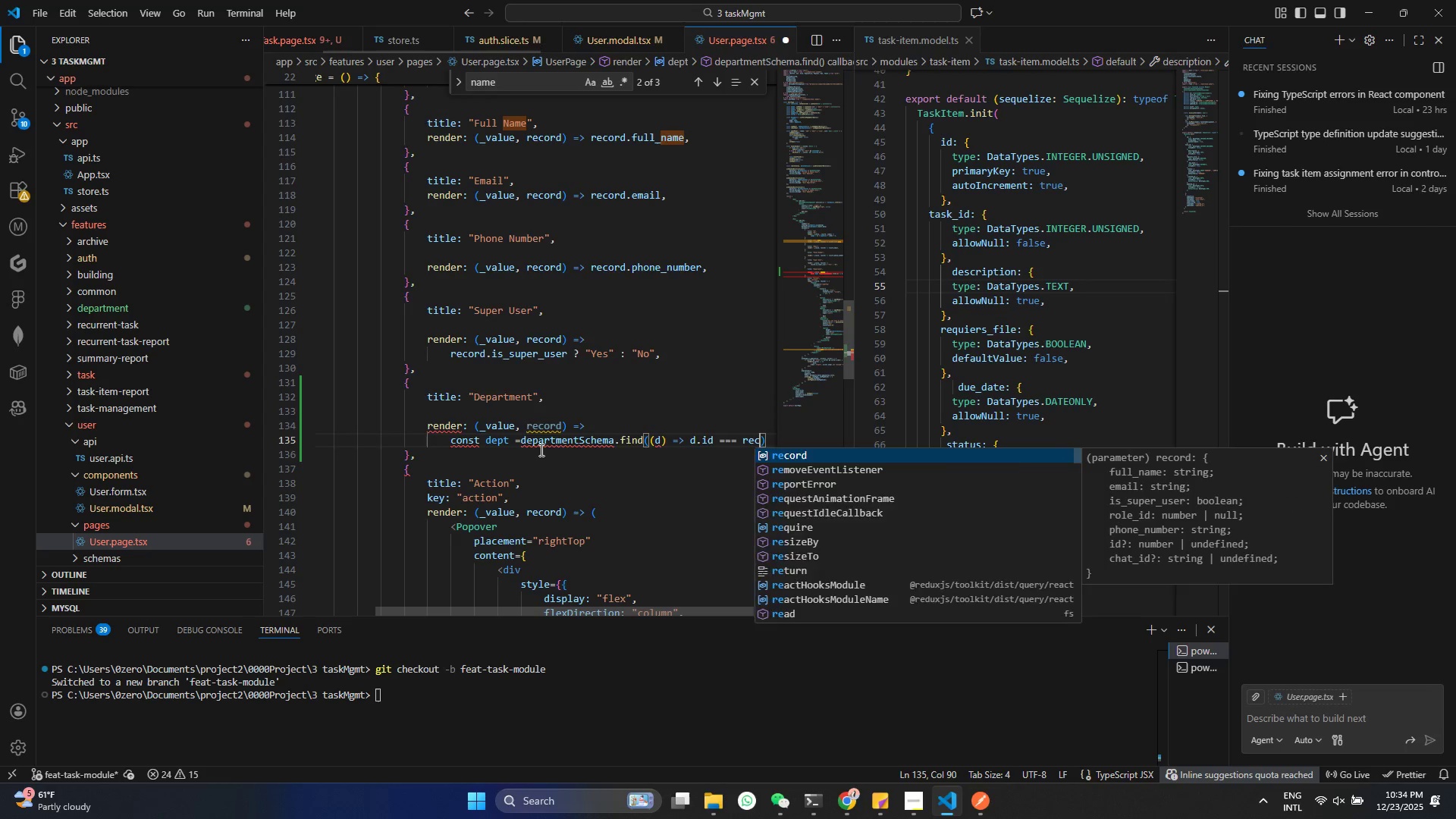 
key(Enter)
 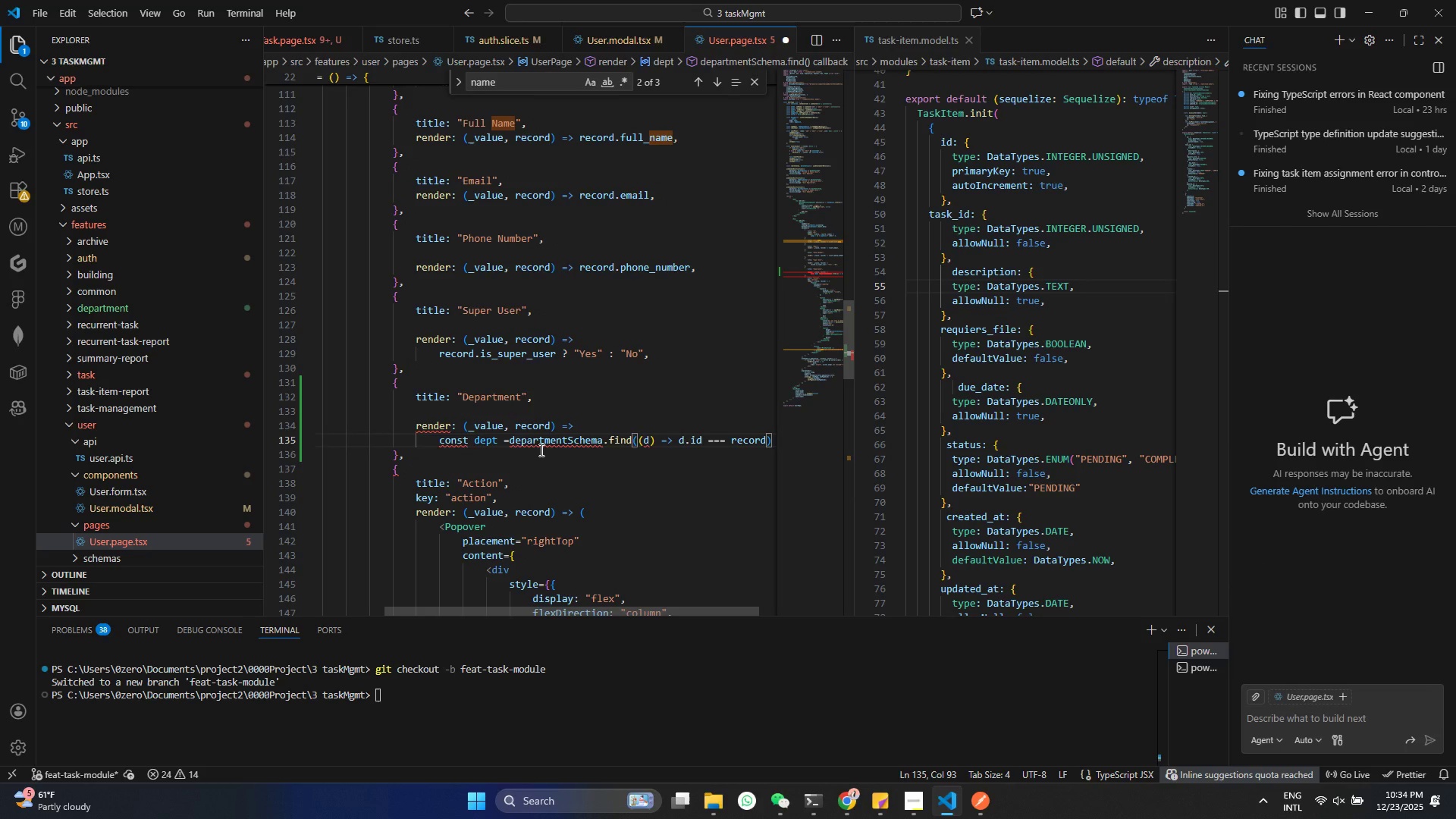 
key(Control+ControlLeft)
 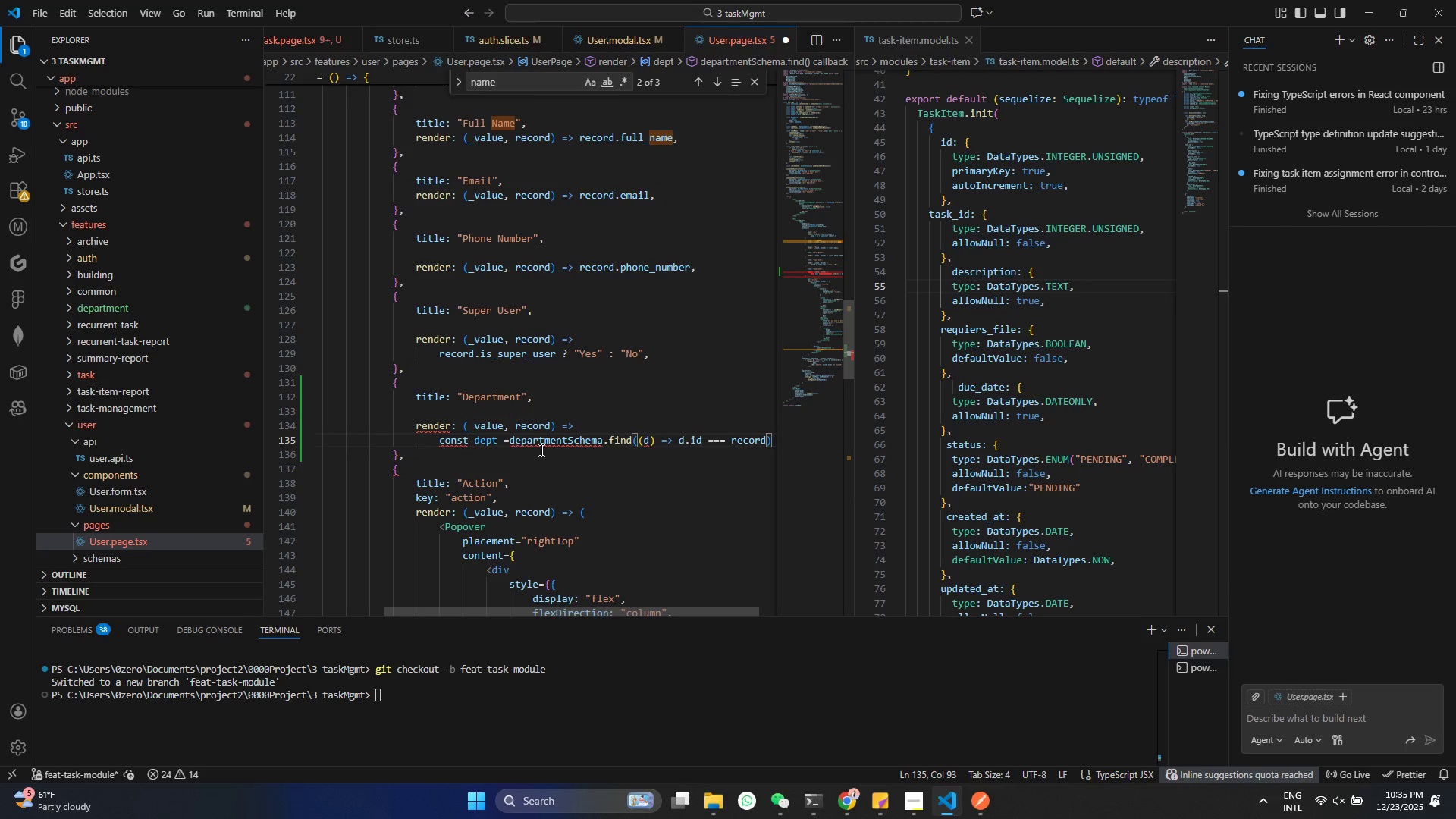 
key(Control+ControlLeft)
 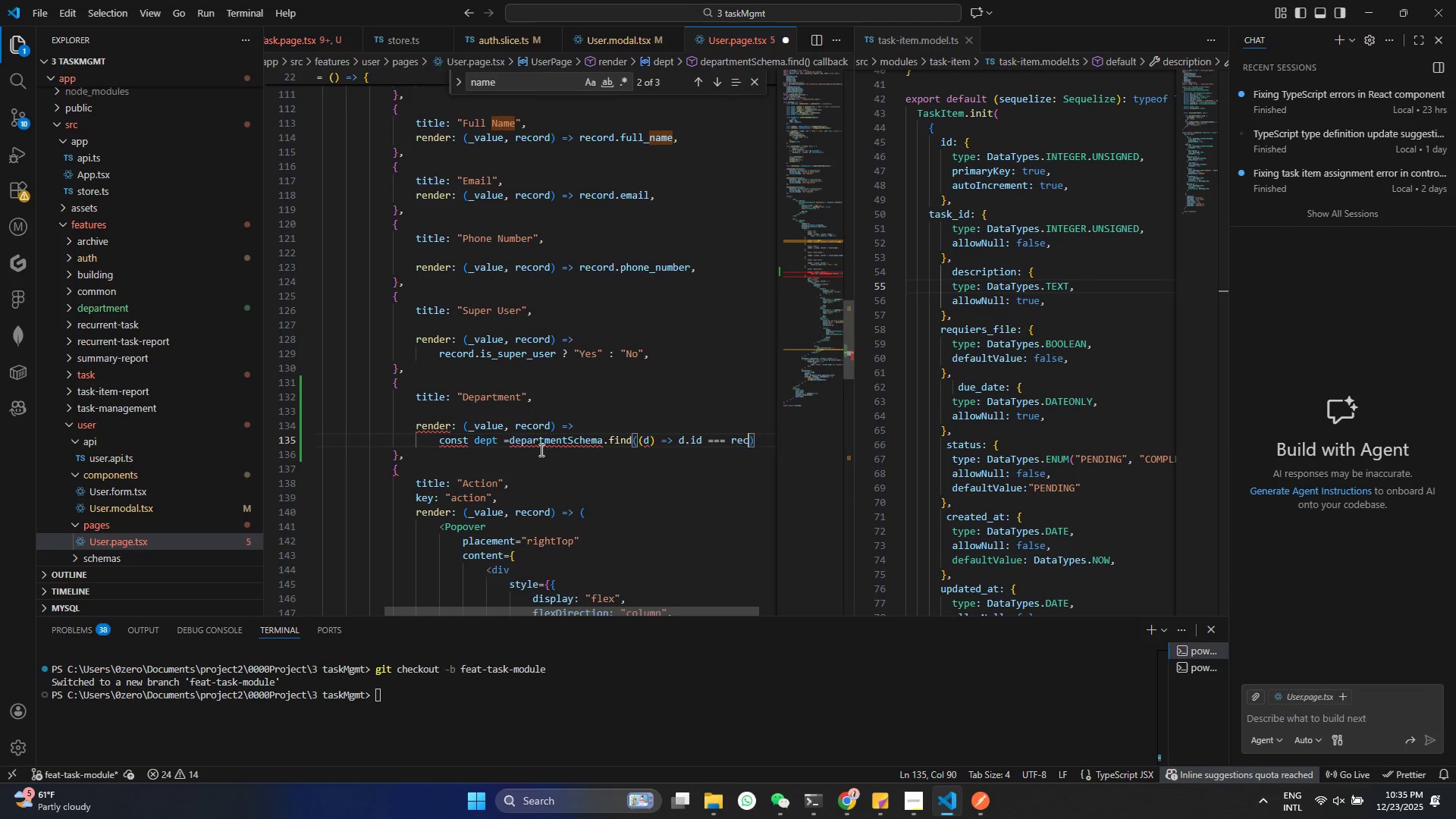 
key(Control+Z)
 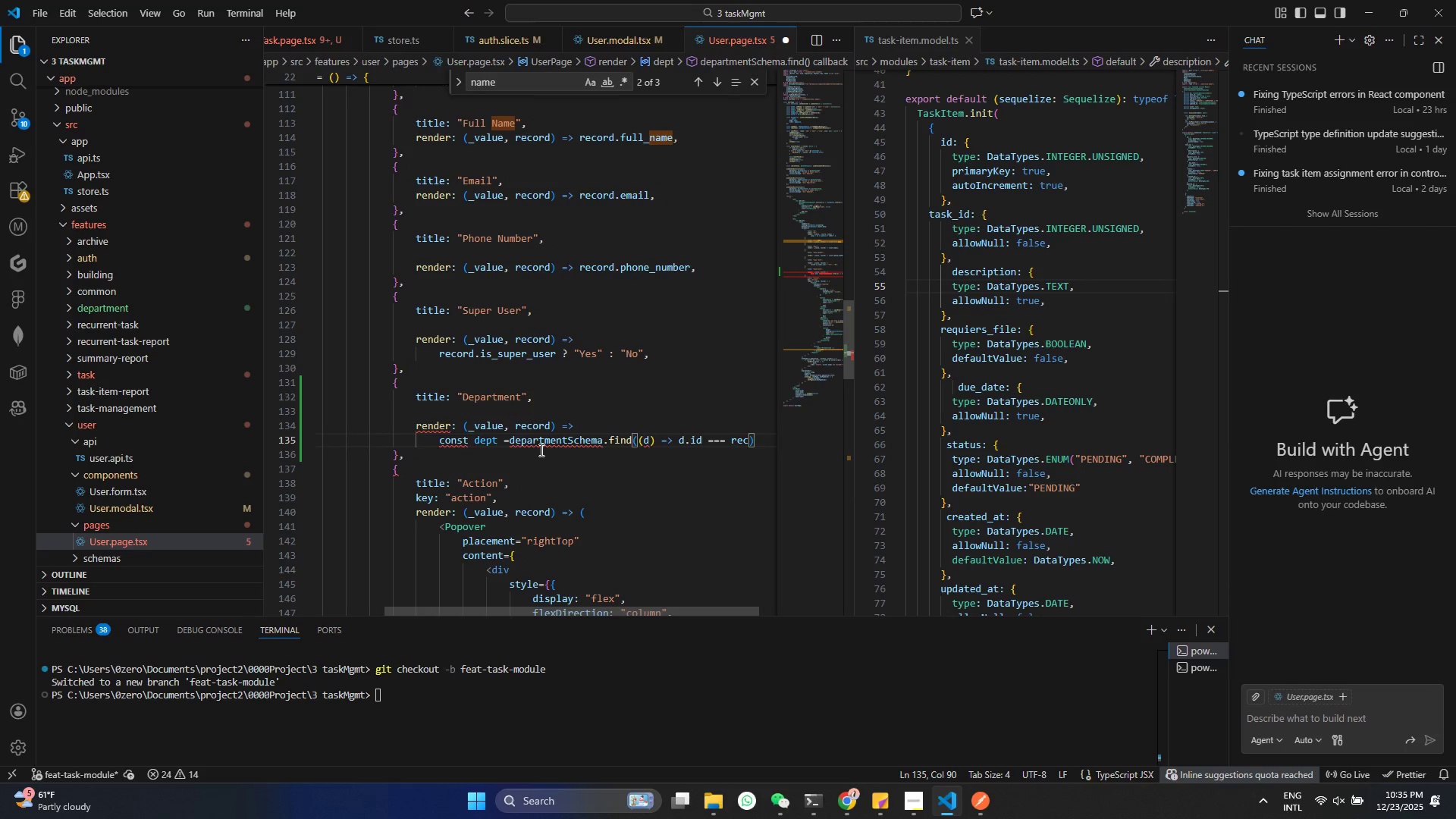 
key(Control+ControlLeft)
 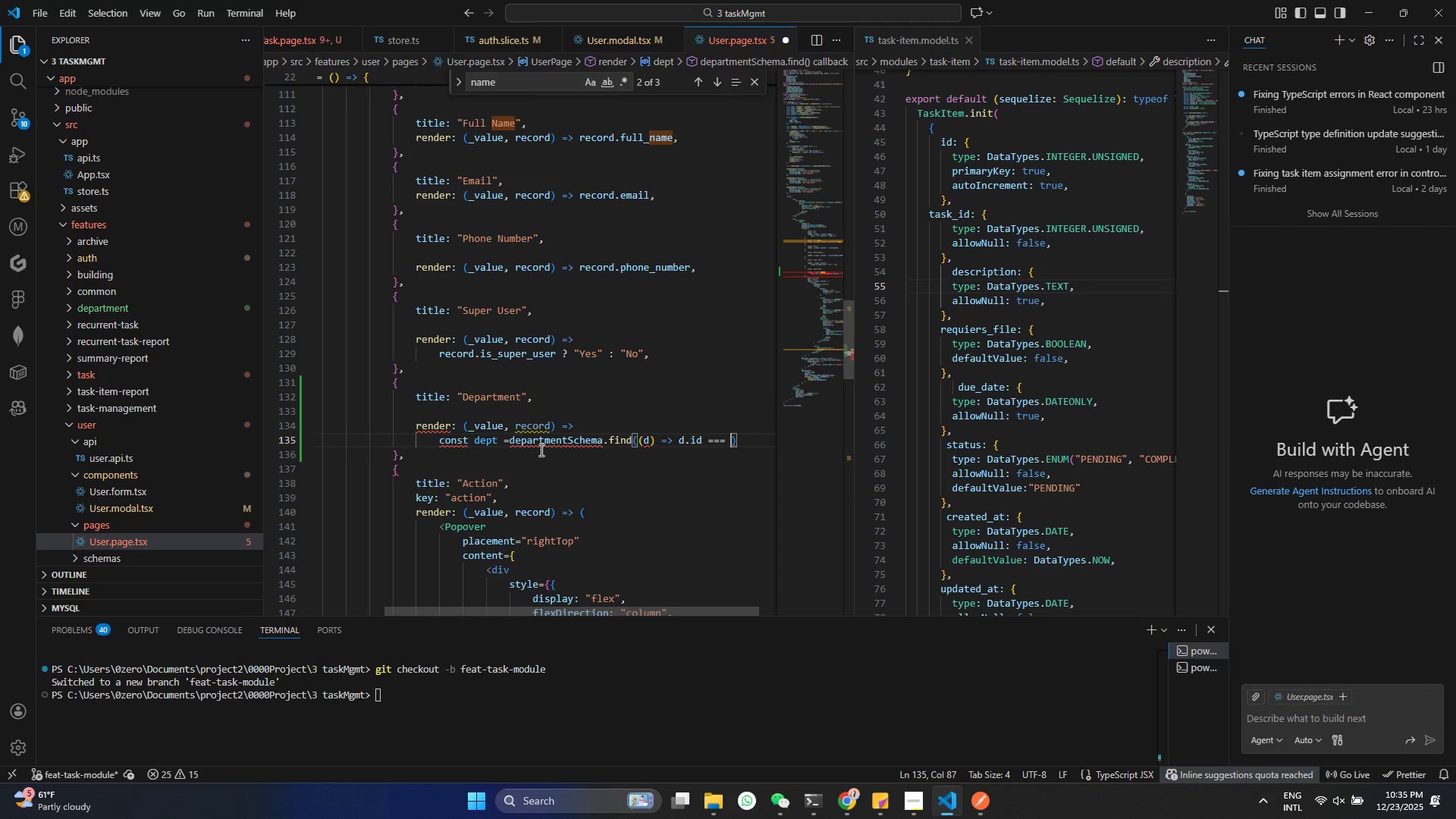 
key(Control+Z)
 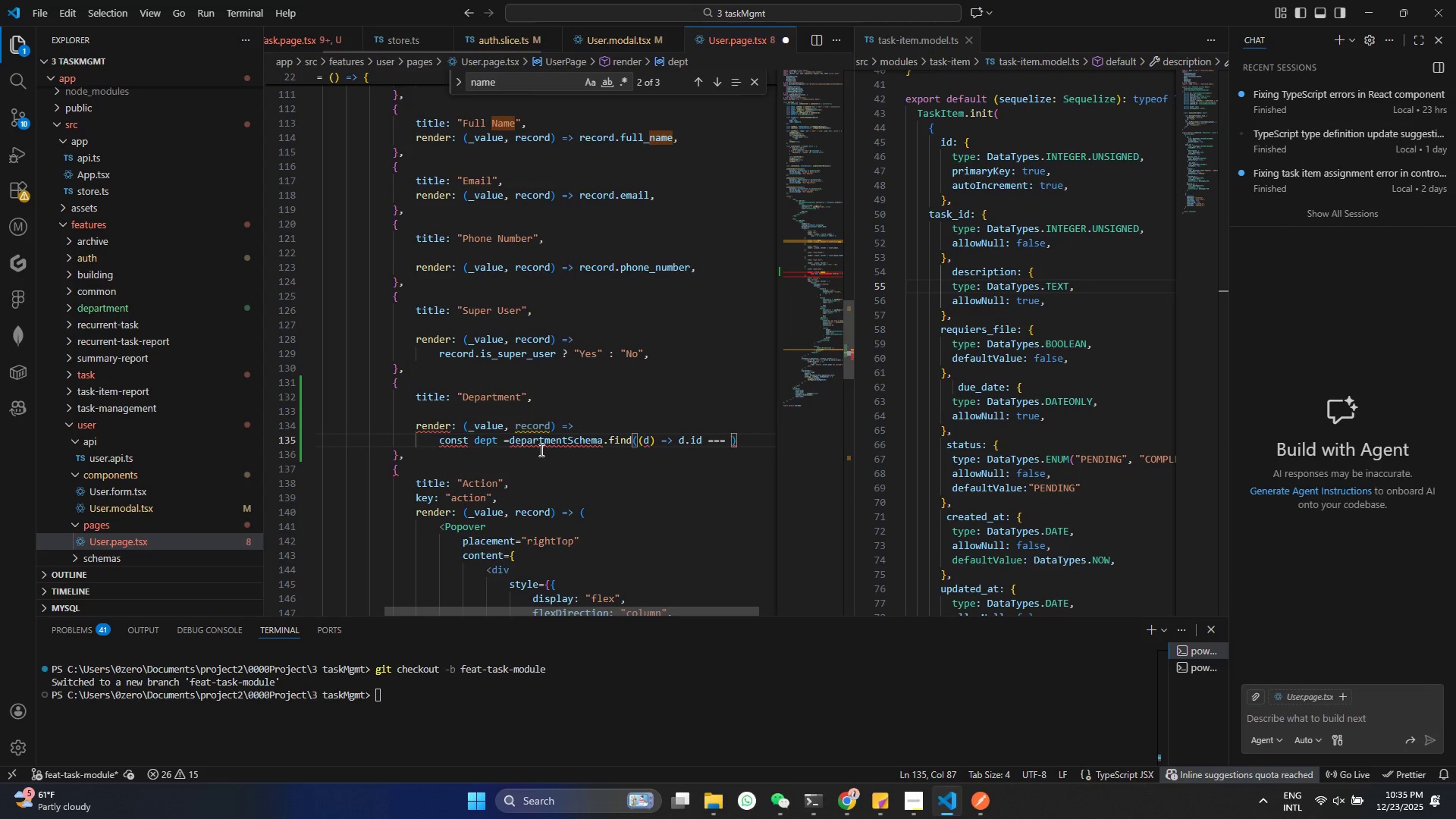 
type((record as any)
 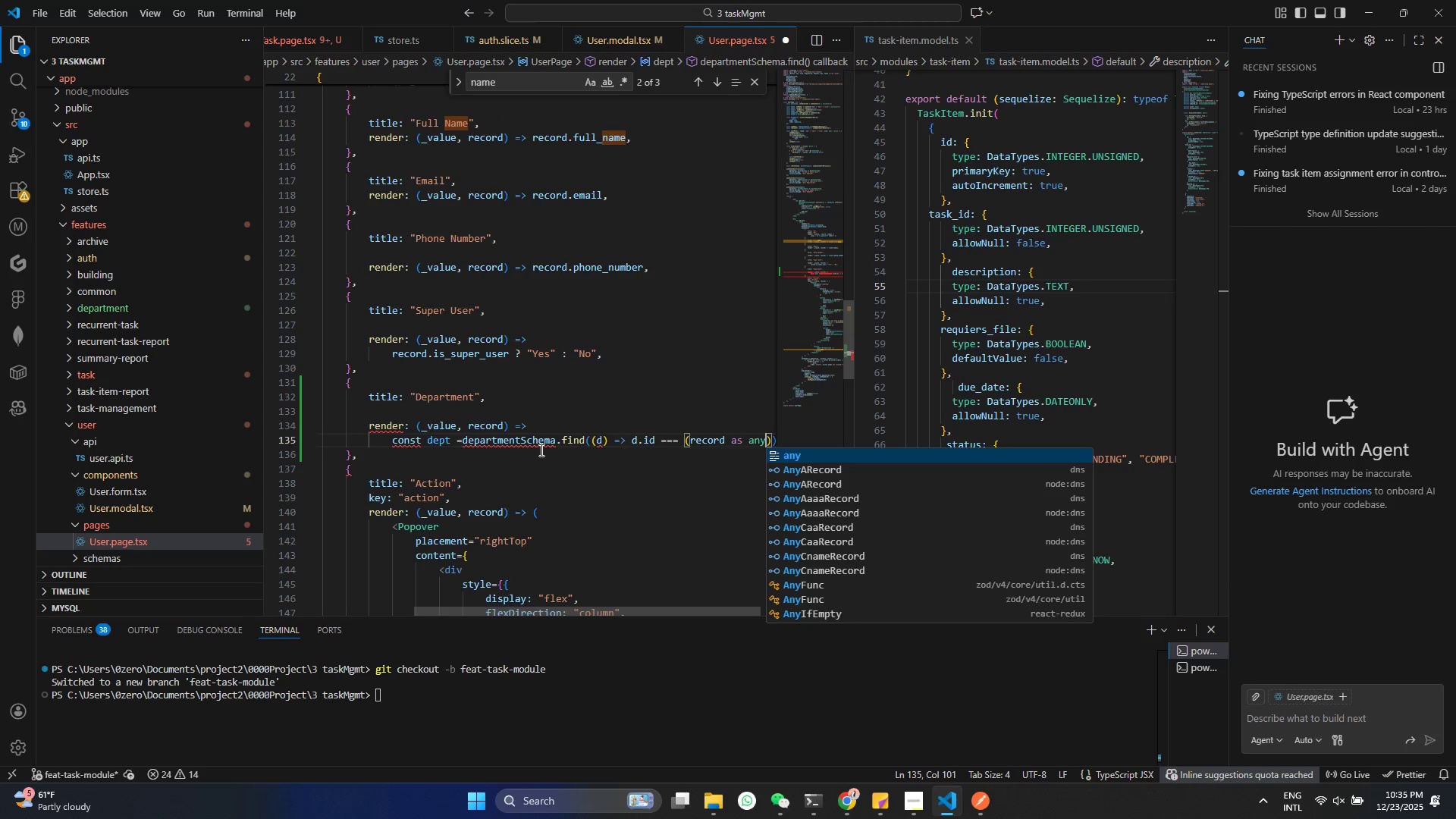 
key(ArrowRight)
 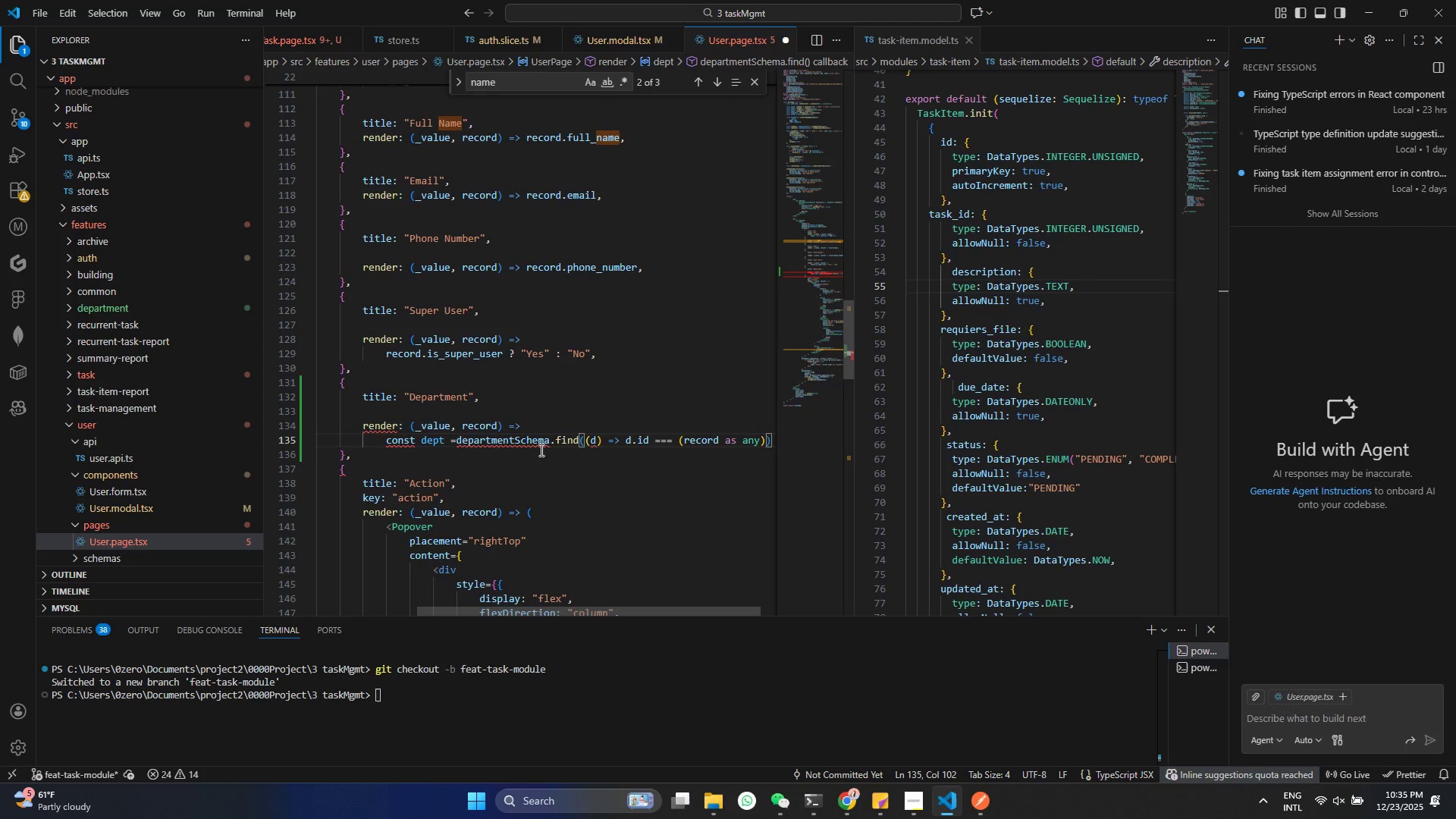 
type(.dep)
 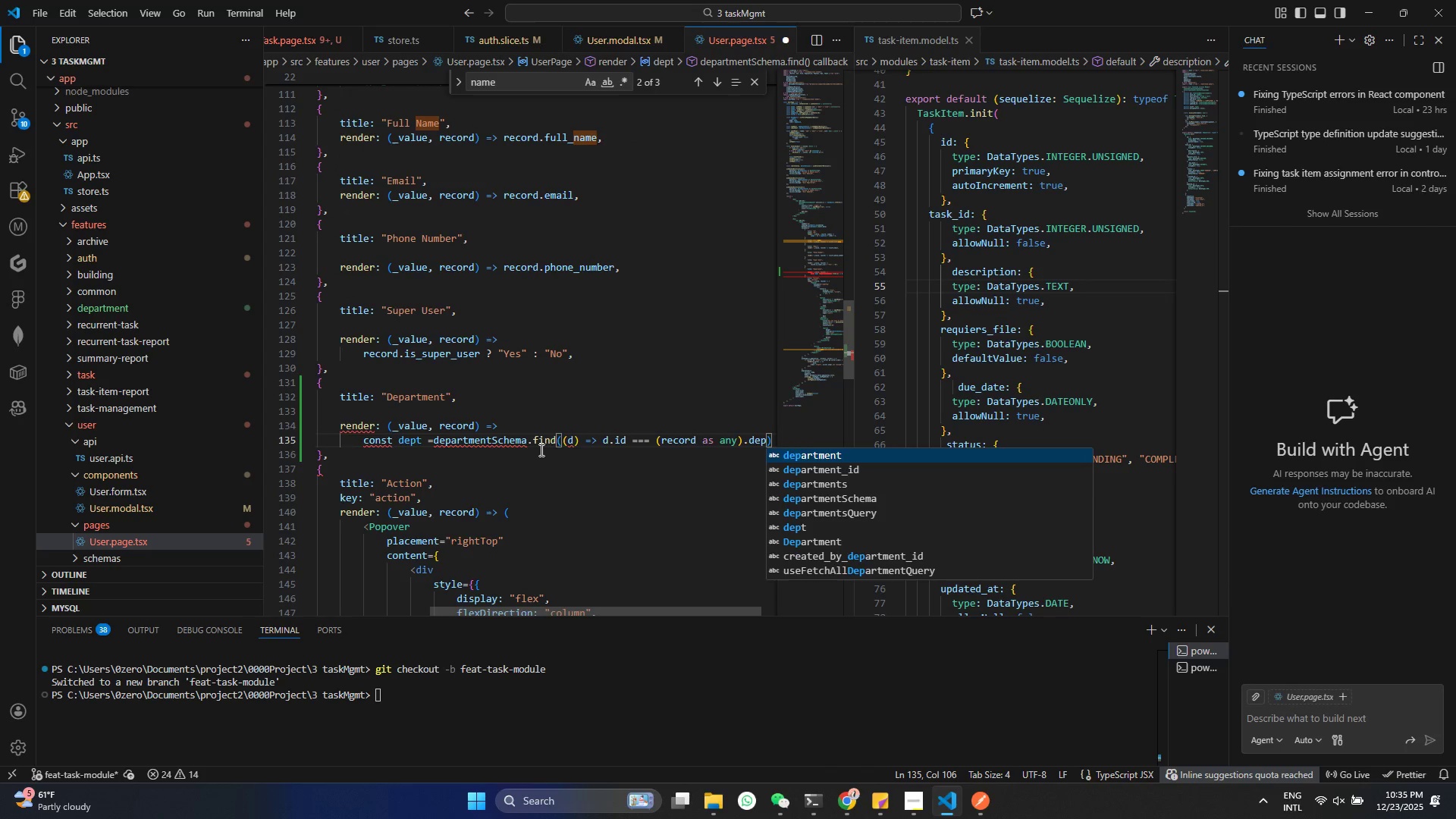 
key(ArrowDown)
 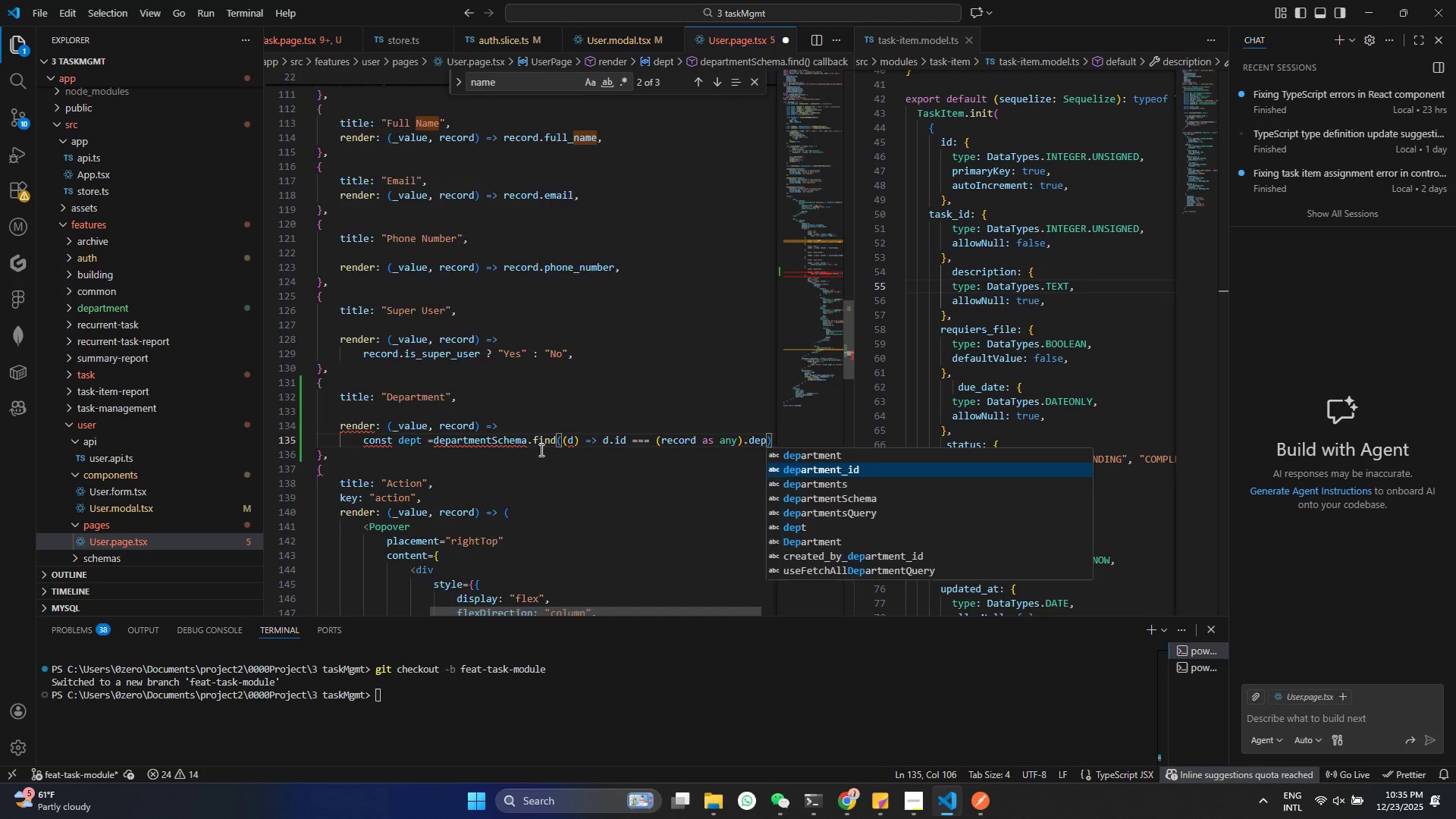 
key(Enter)
 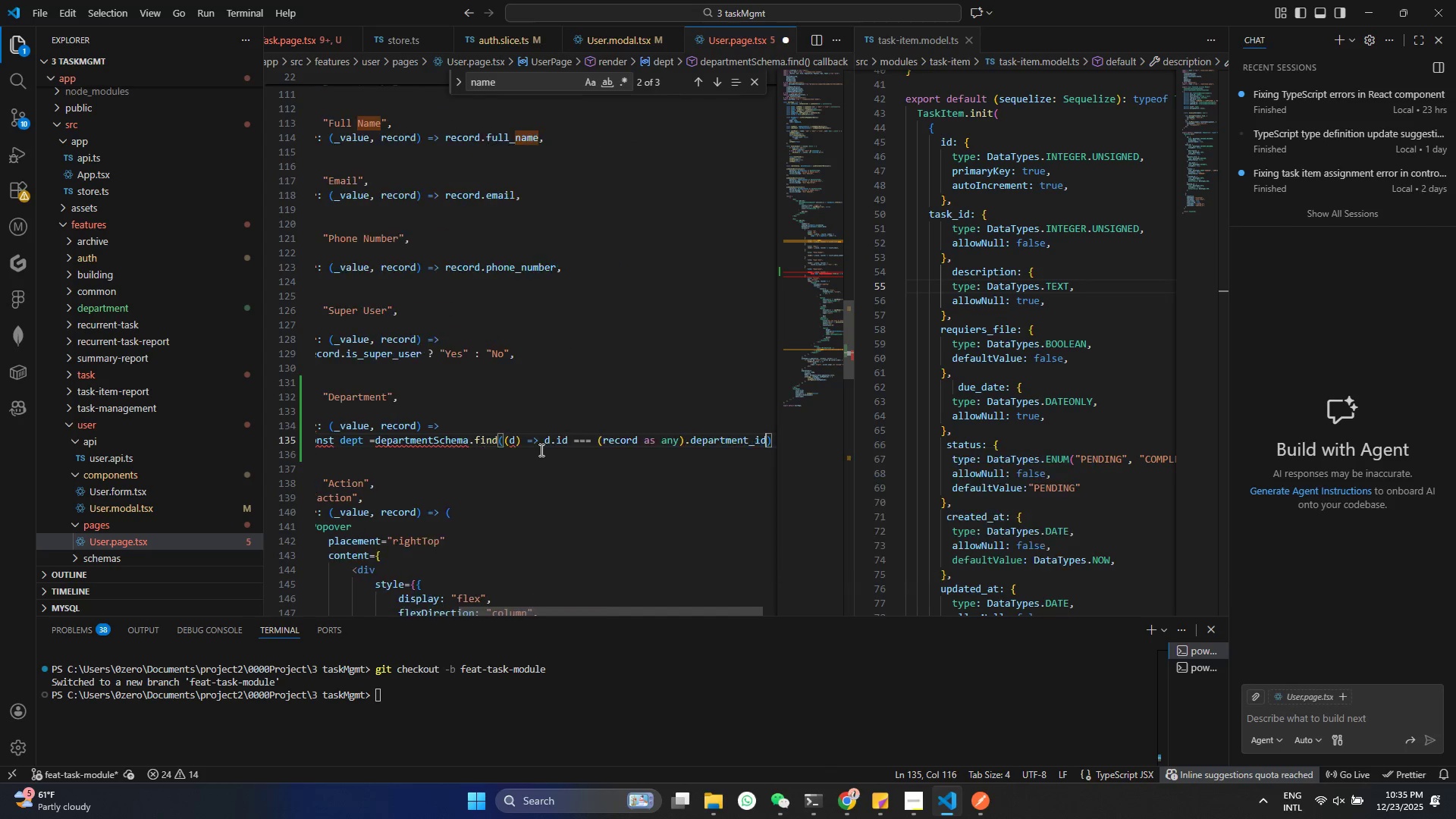 
key(Control+ControlLeft)
 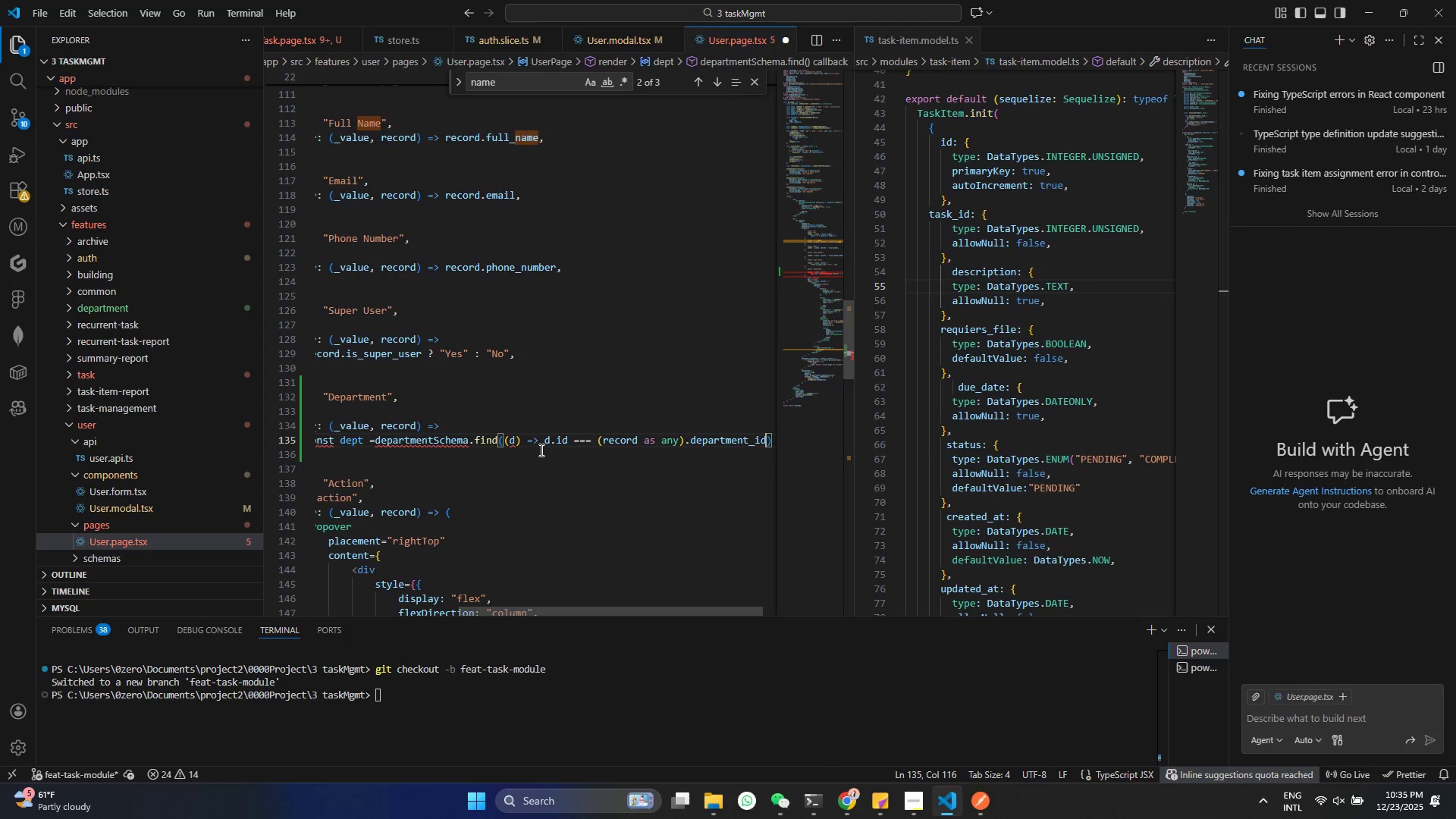 
key(Control+S)
 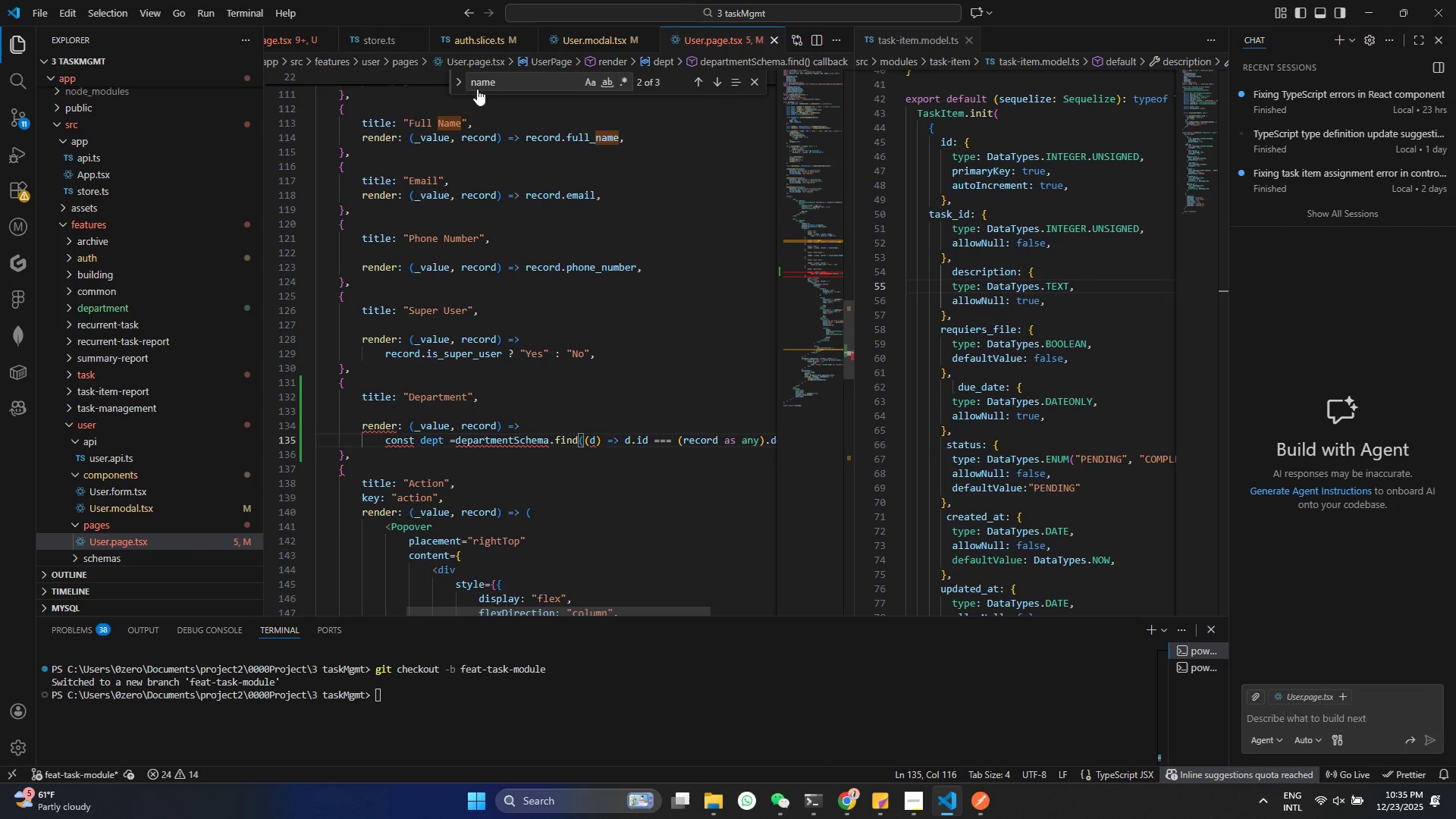 
double_click([539, 433])
 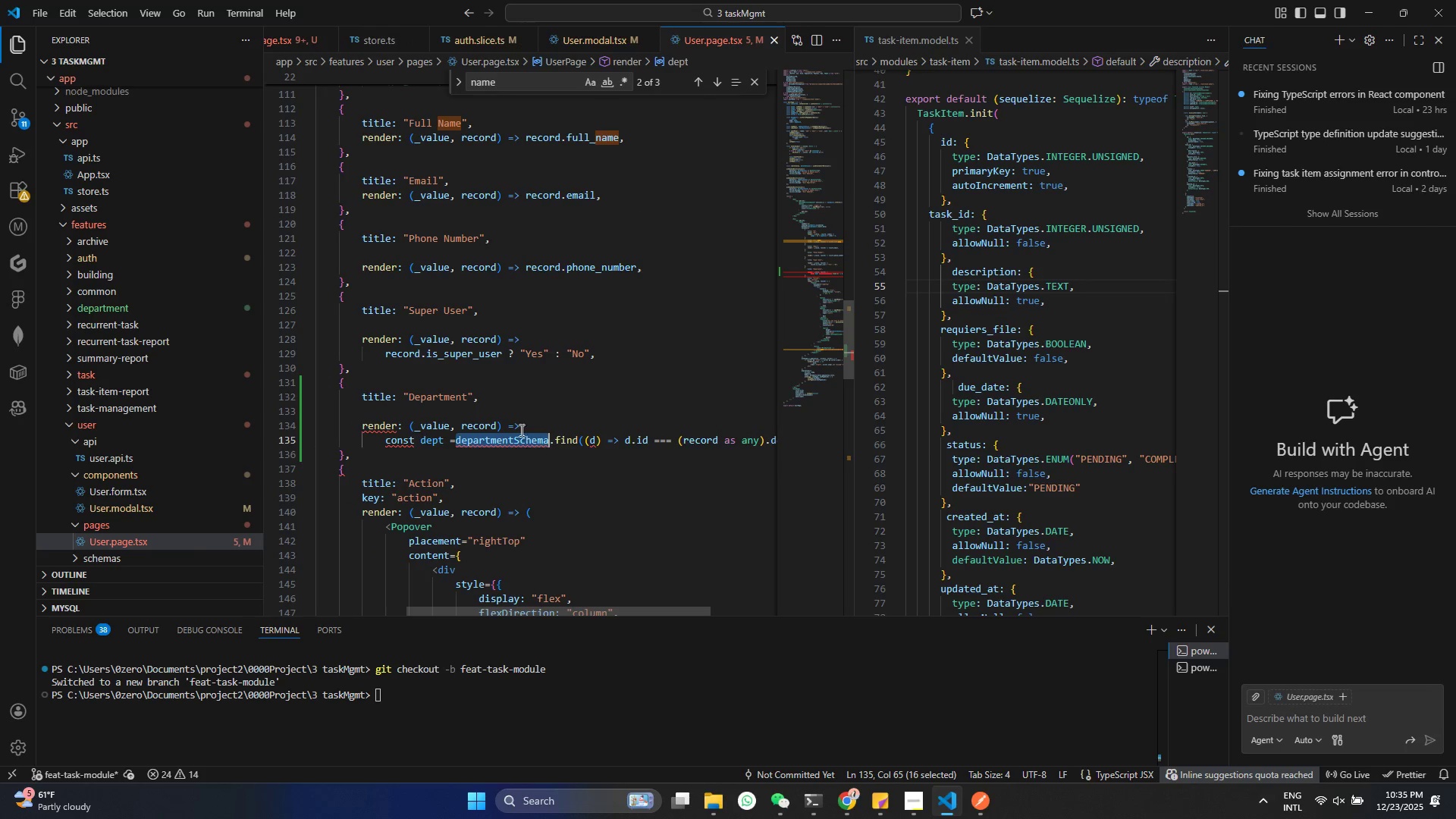 
type(department)
 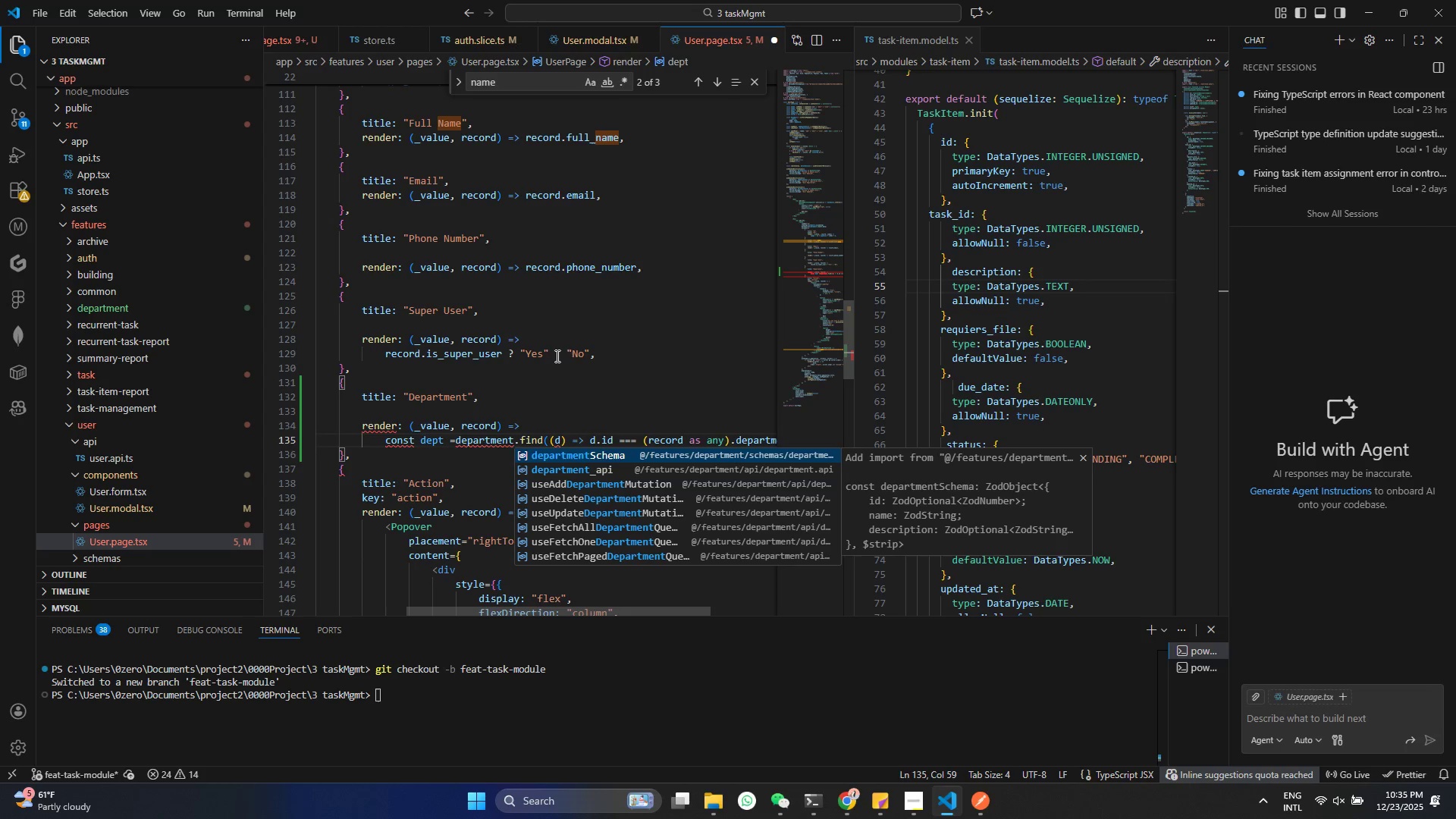 
left_click([564, 368])
 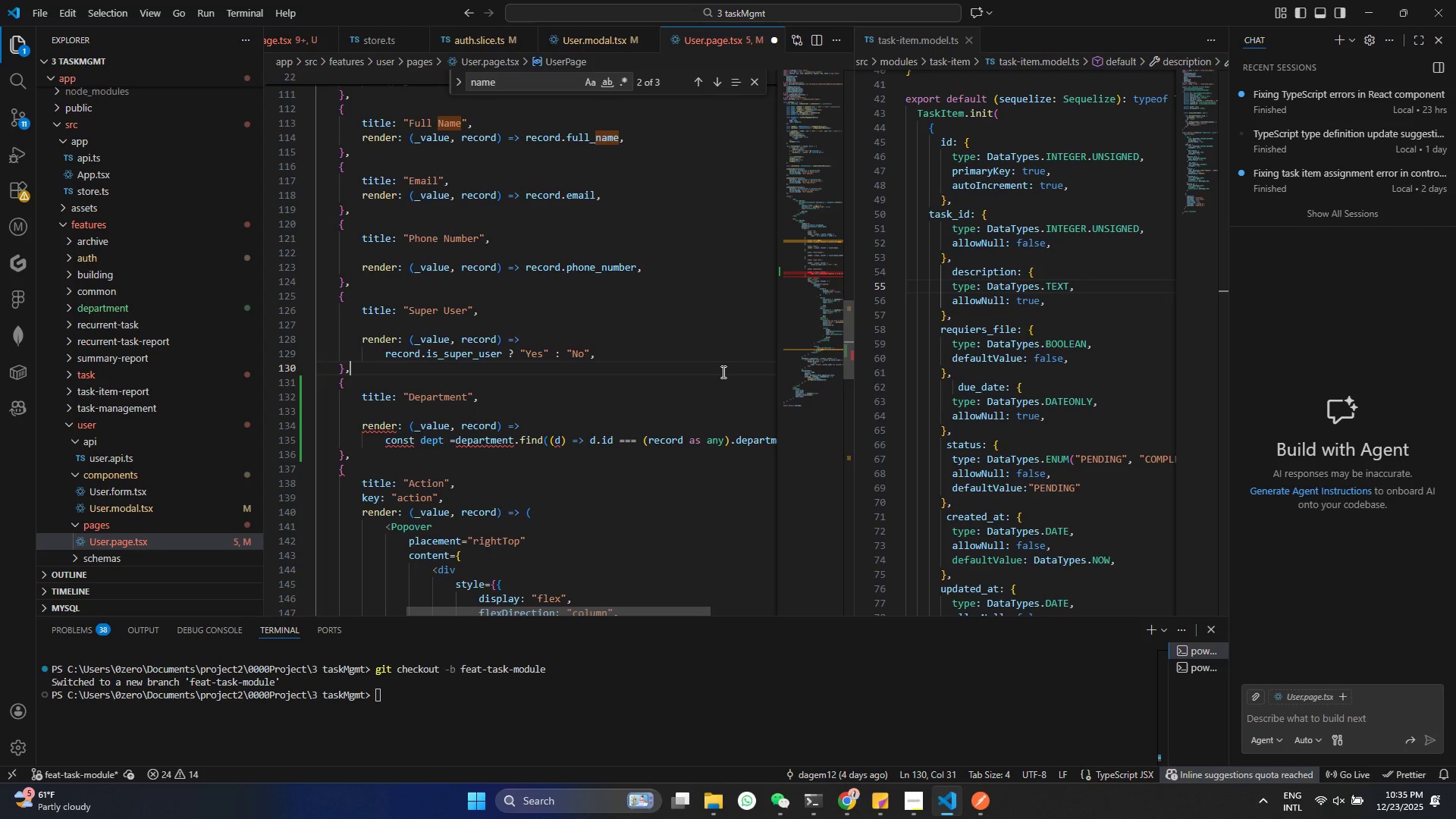 
wait(19.11)
 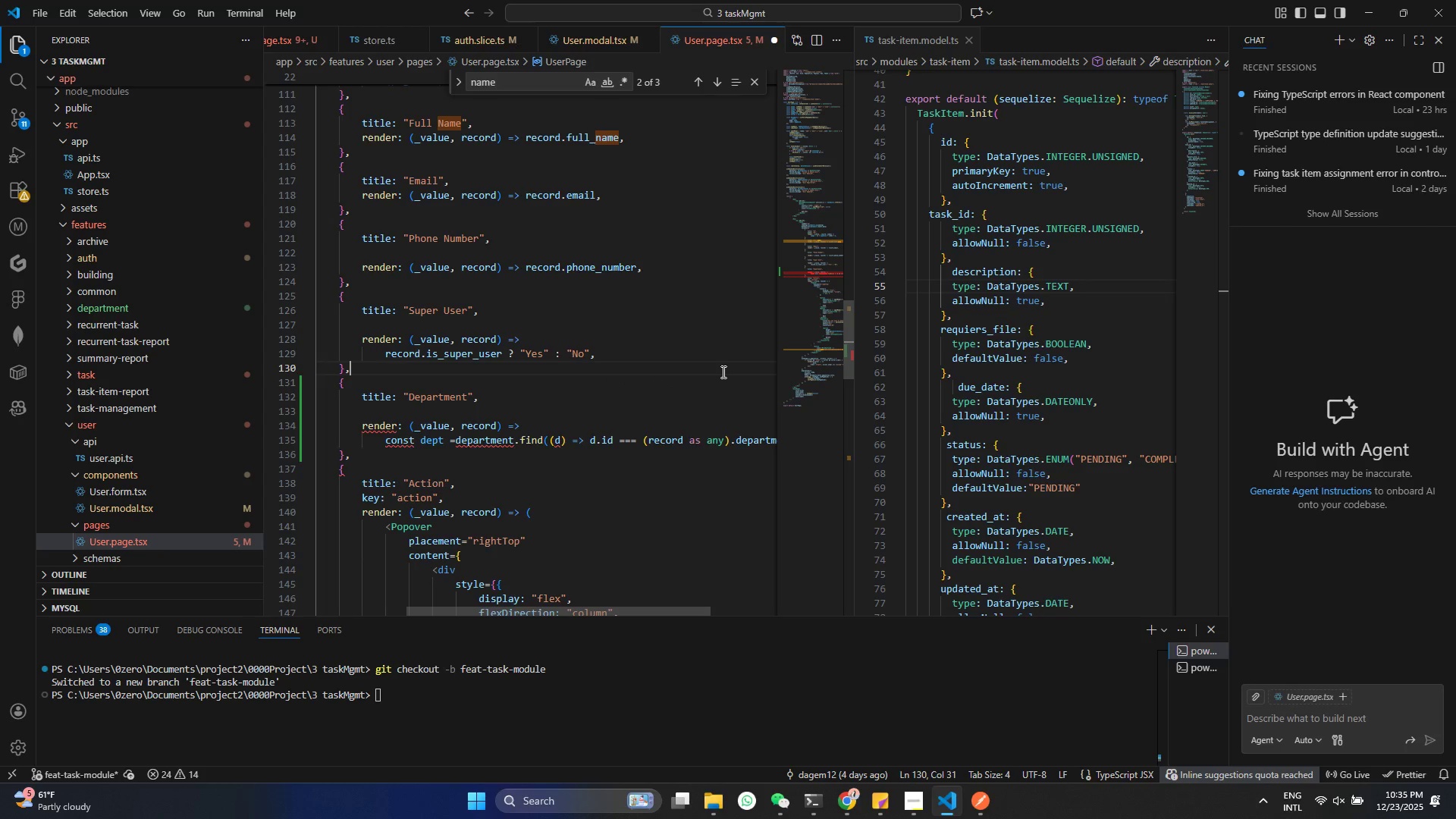 
left_click([723, 438])
 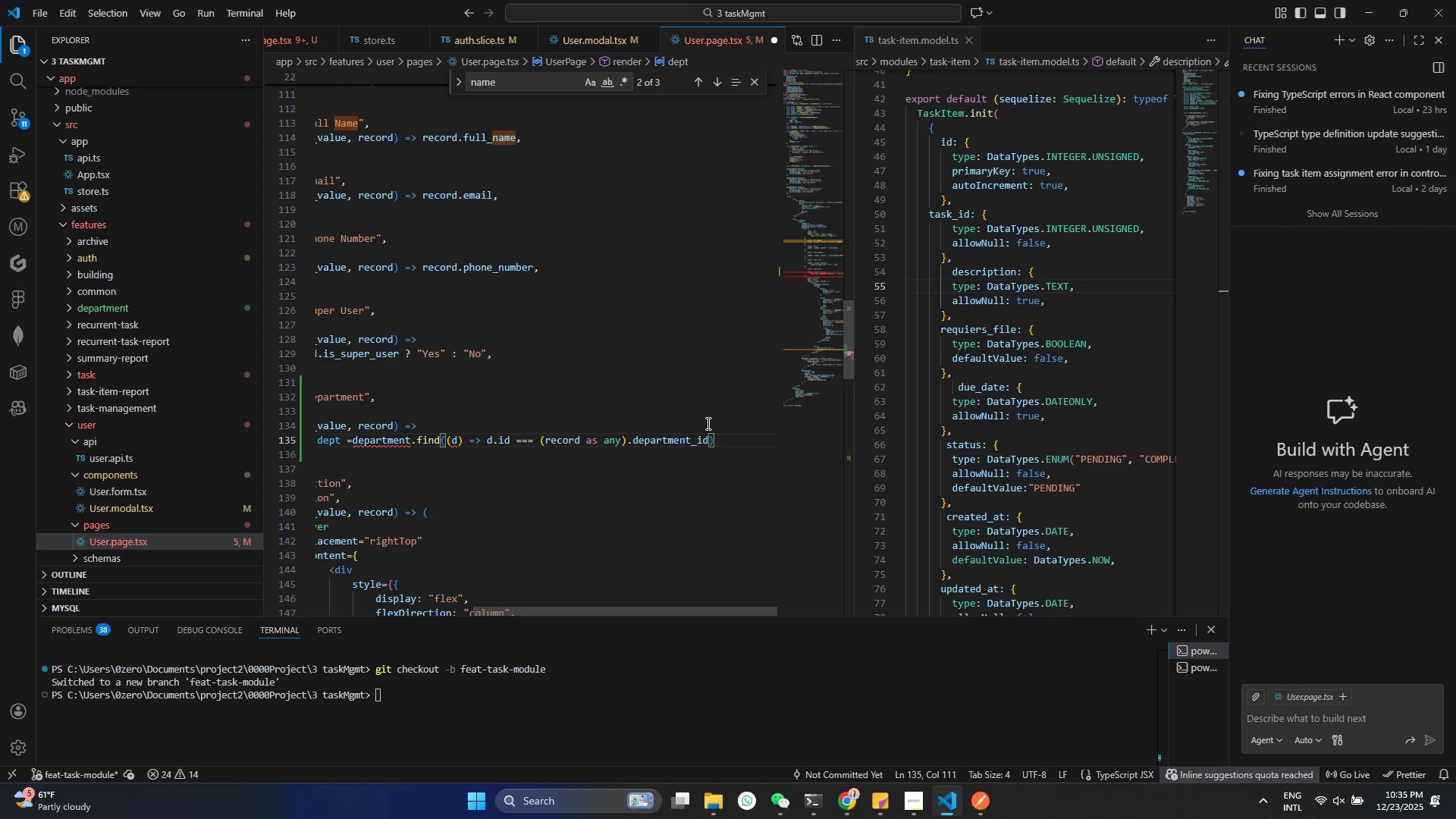 
key(Enter)
 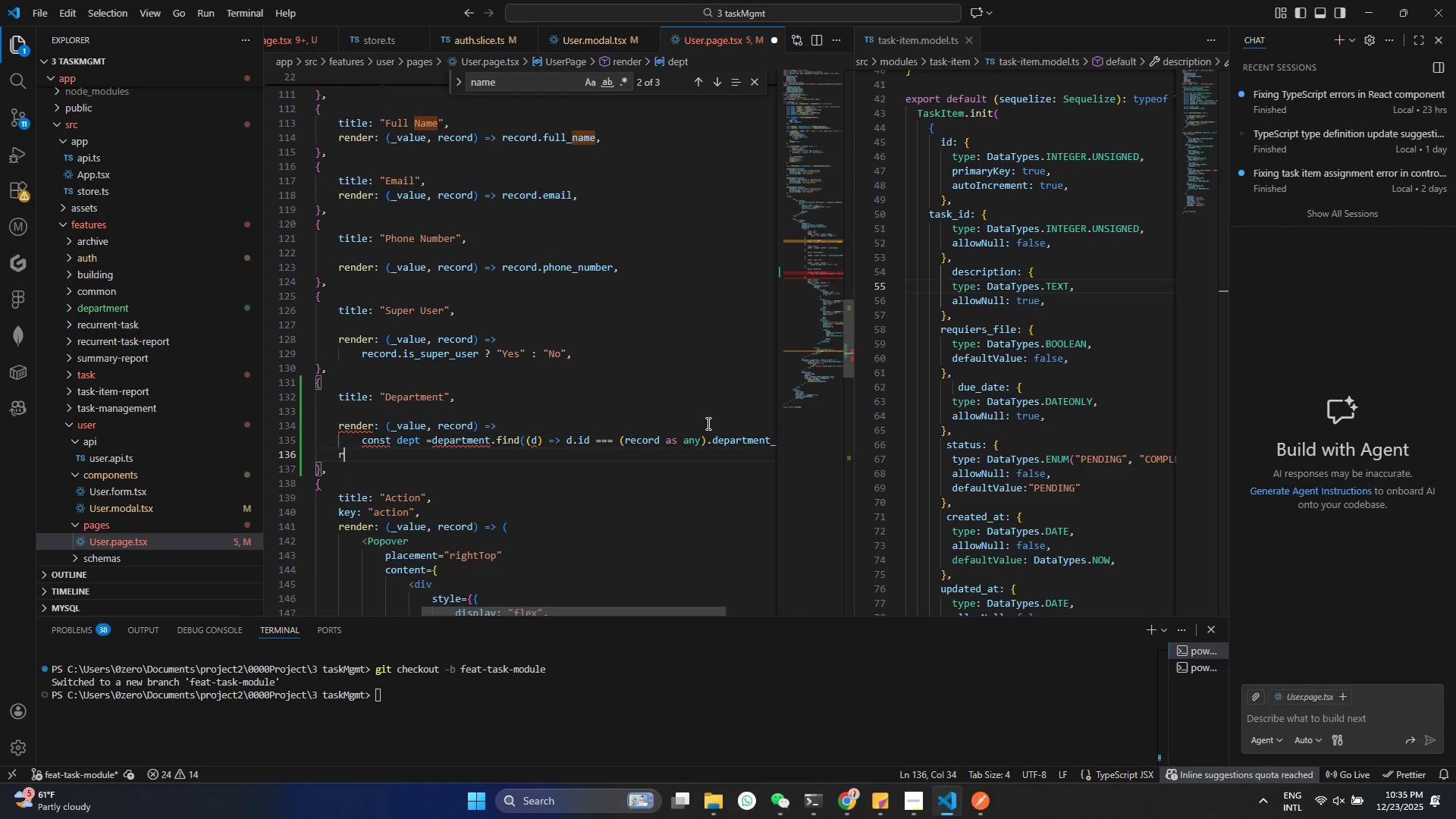 
type(retir)
key(Backspace)
key(Backspace)
type(ut)
key(Backspace)
type(rn dept?.name || "")
 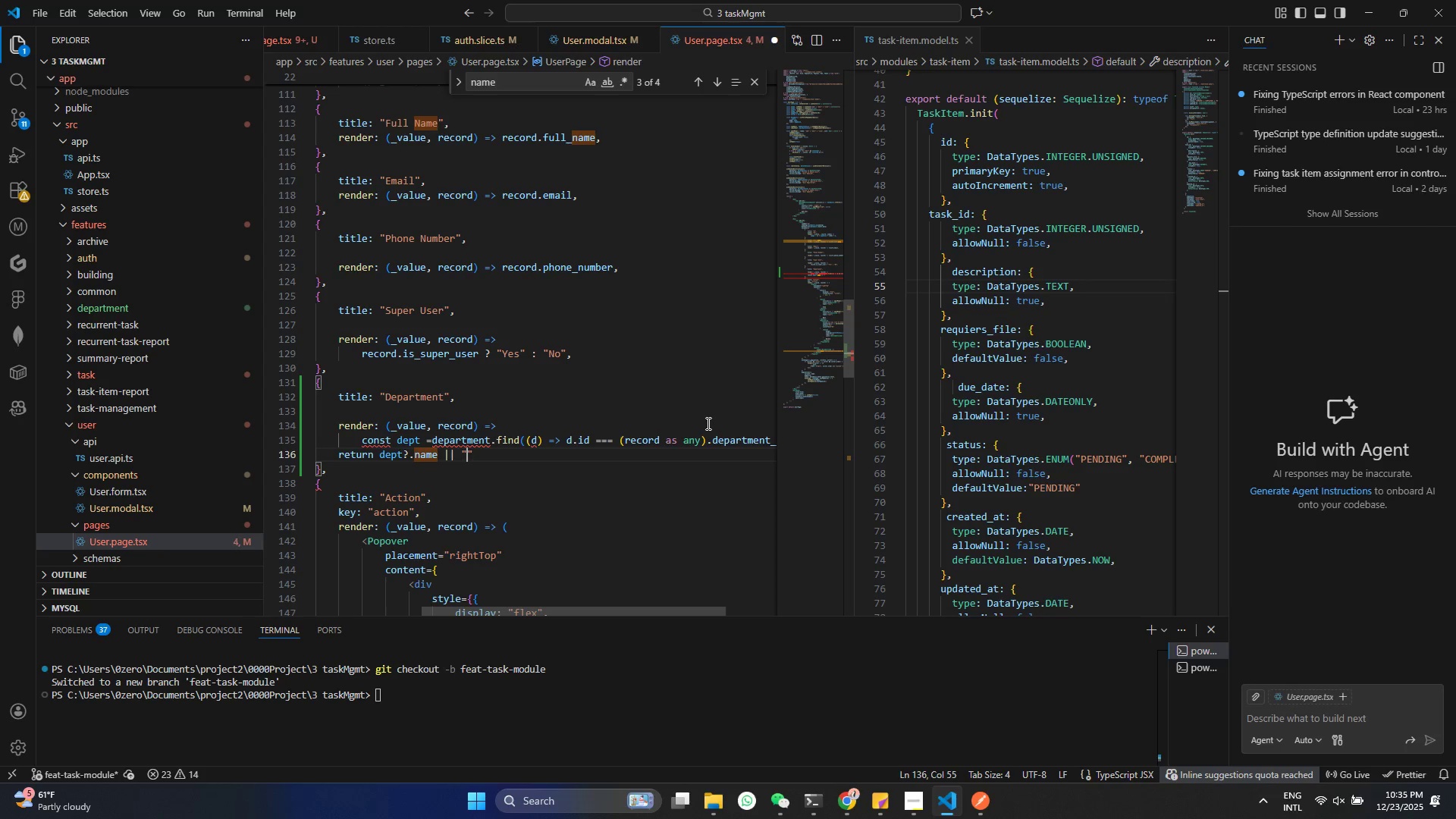 
 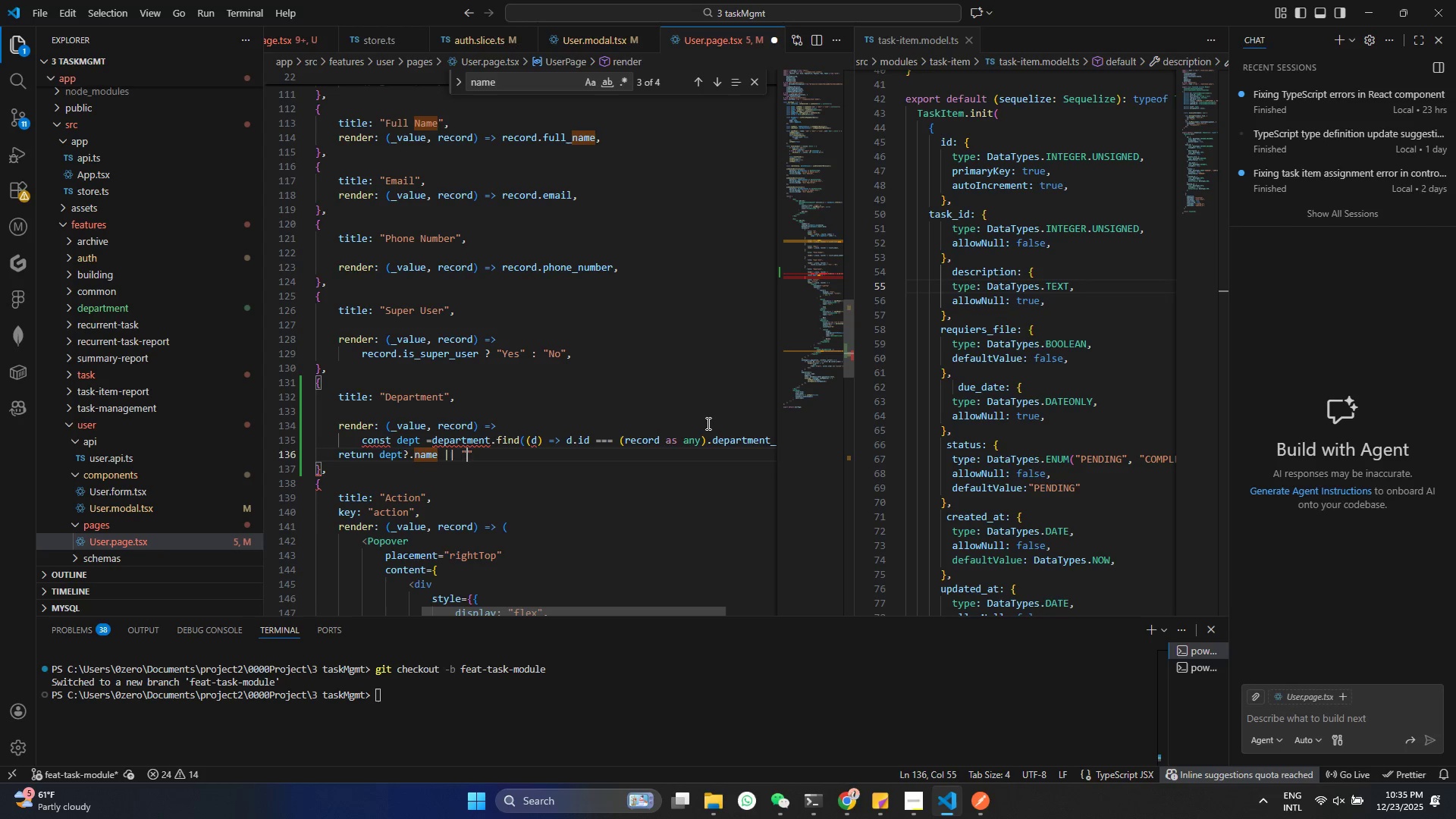 
key(ArrowLeft)
 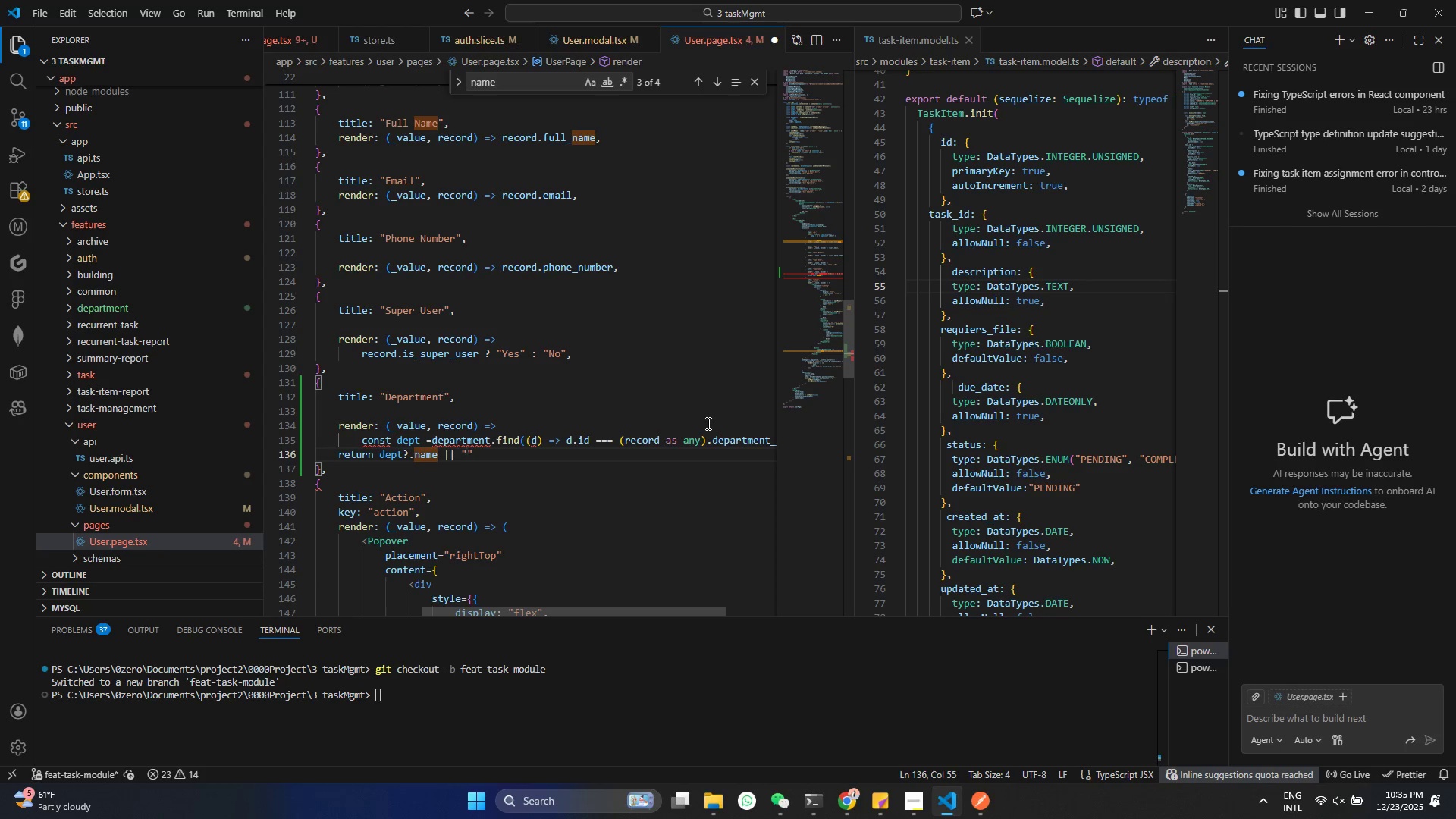 
key(Minus)
 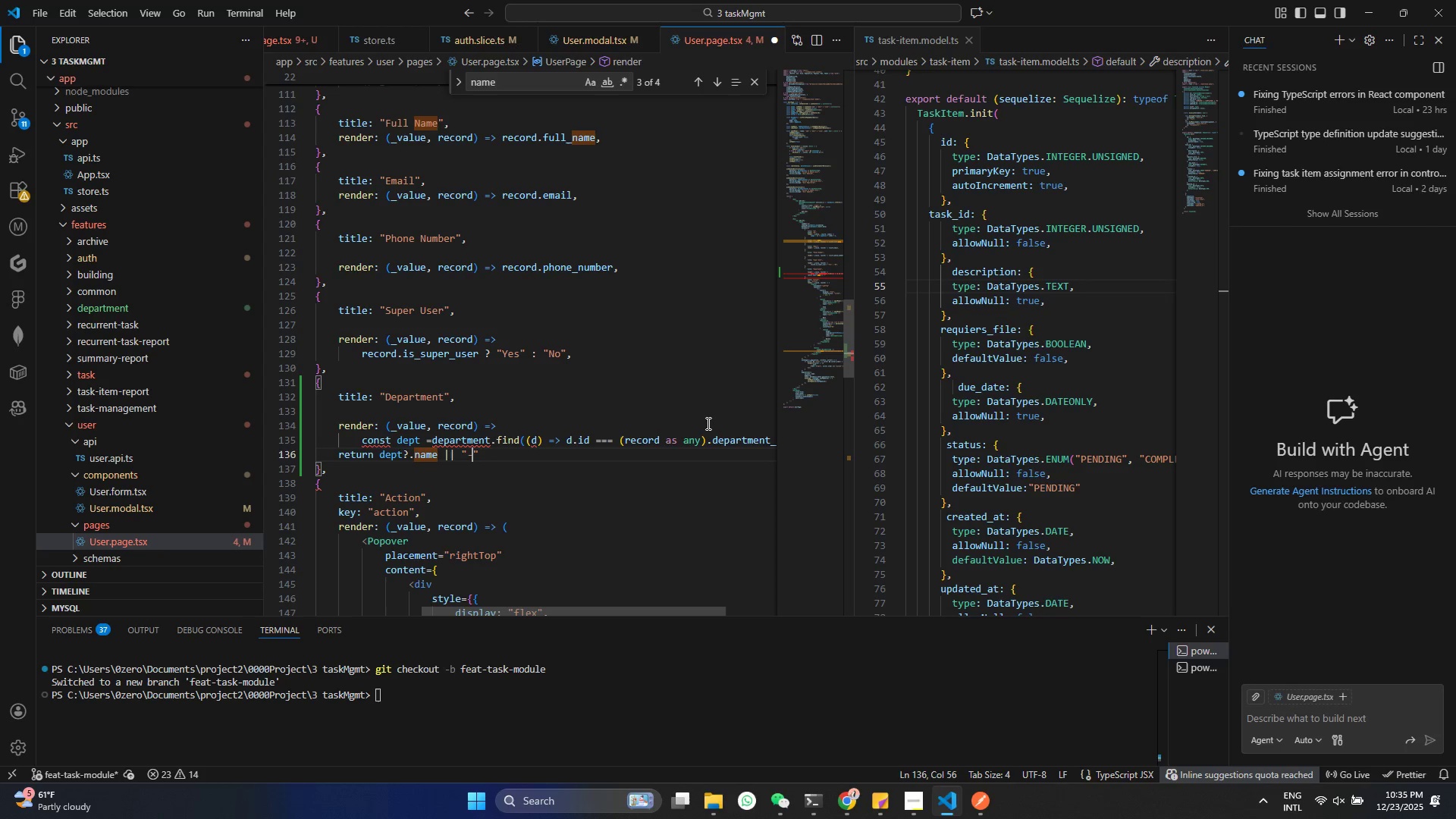 
key(Control+ControlLeft)
 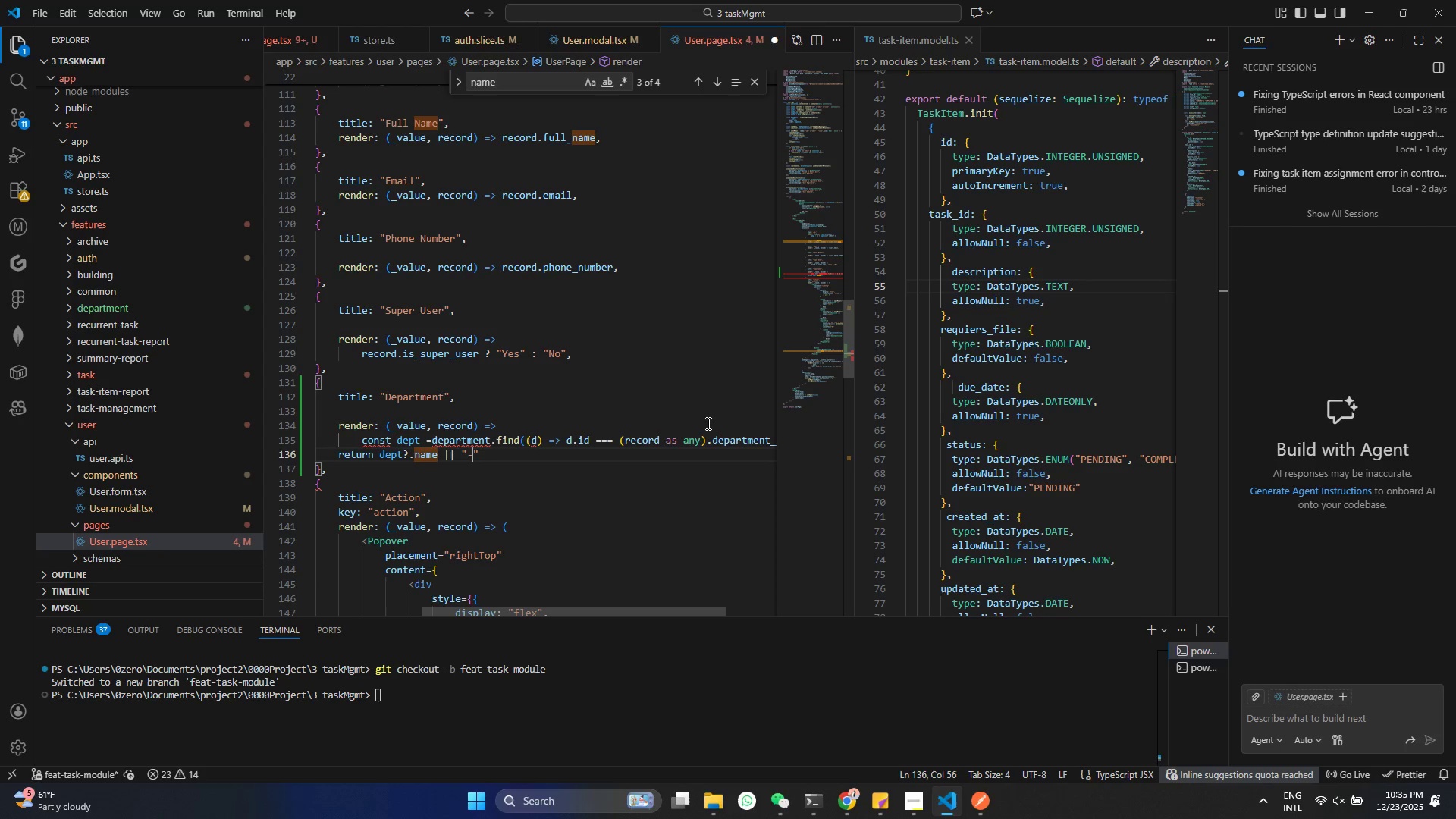 
key(Control+S)
 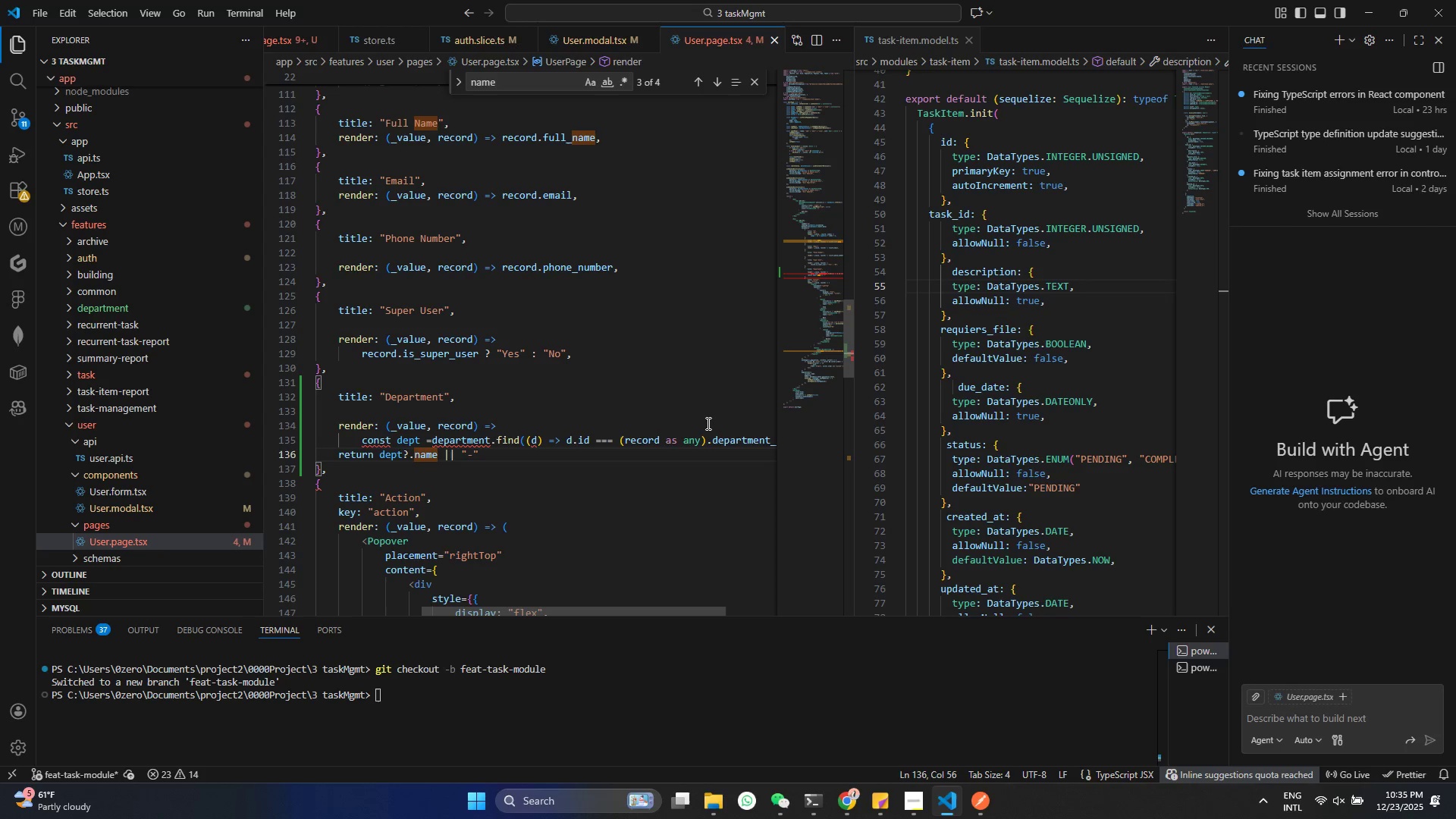 
wait(10.12)
 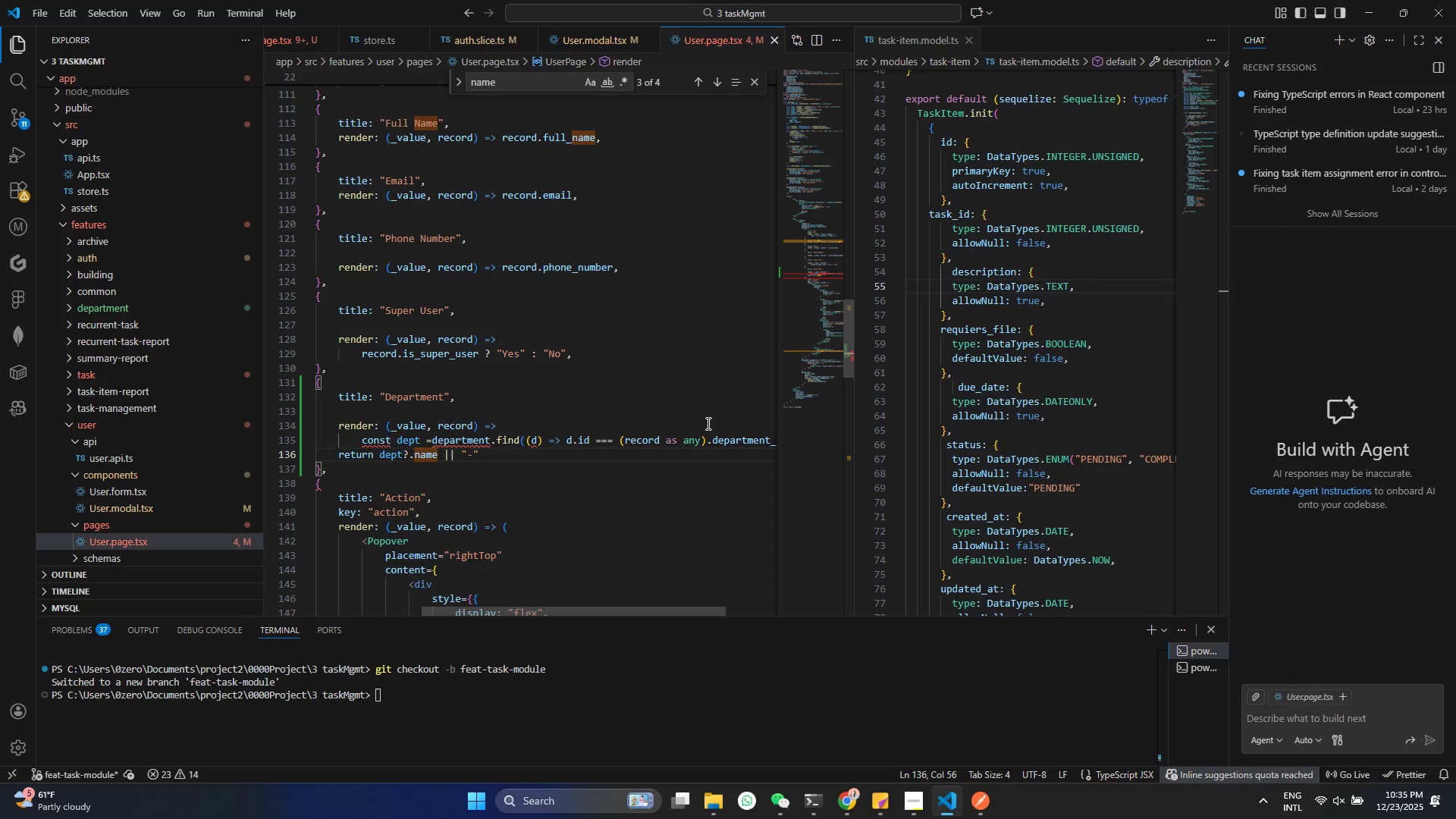 
scroll: coordinate [488, 333], scroll_direction: up, amount: 35.0
 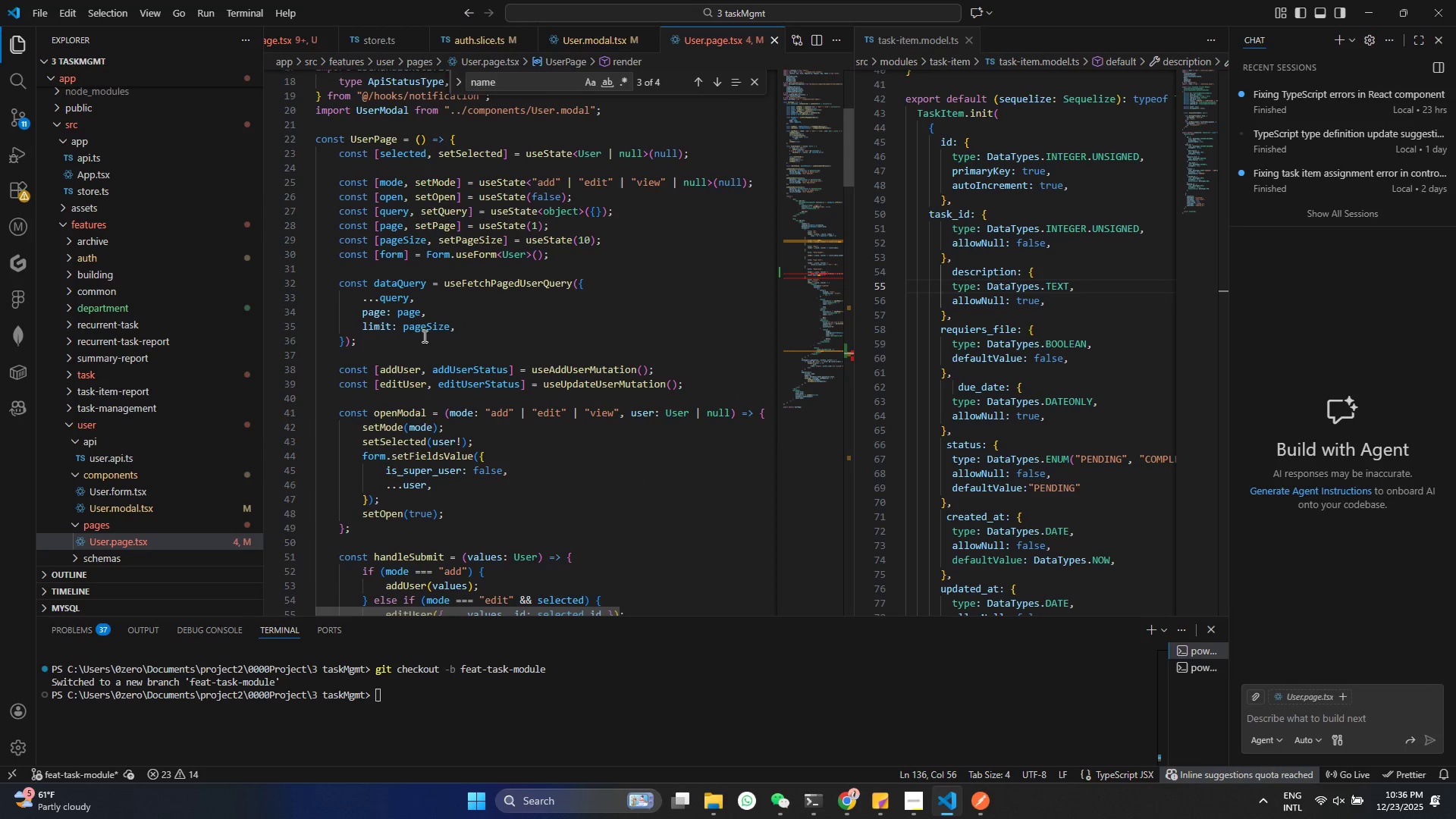 
left_click([406, 337])
 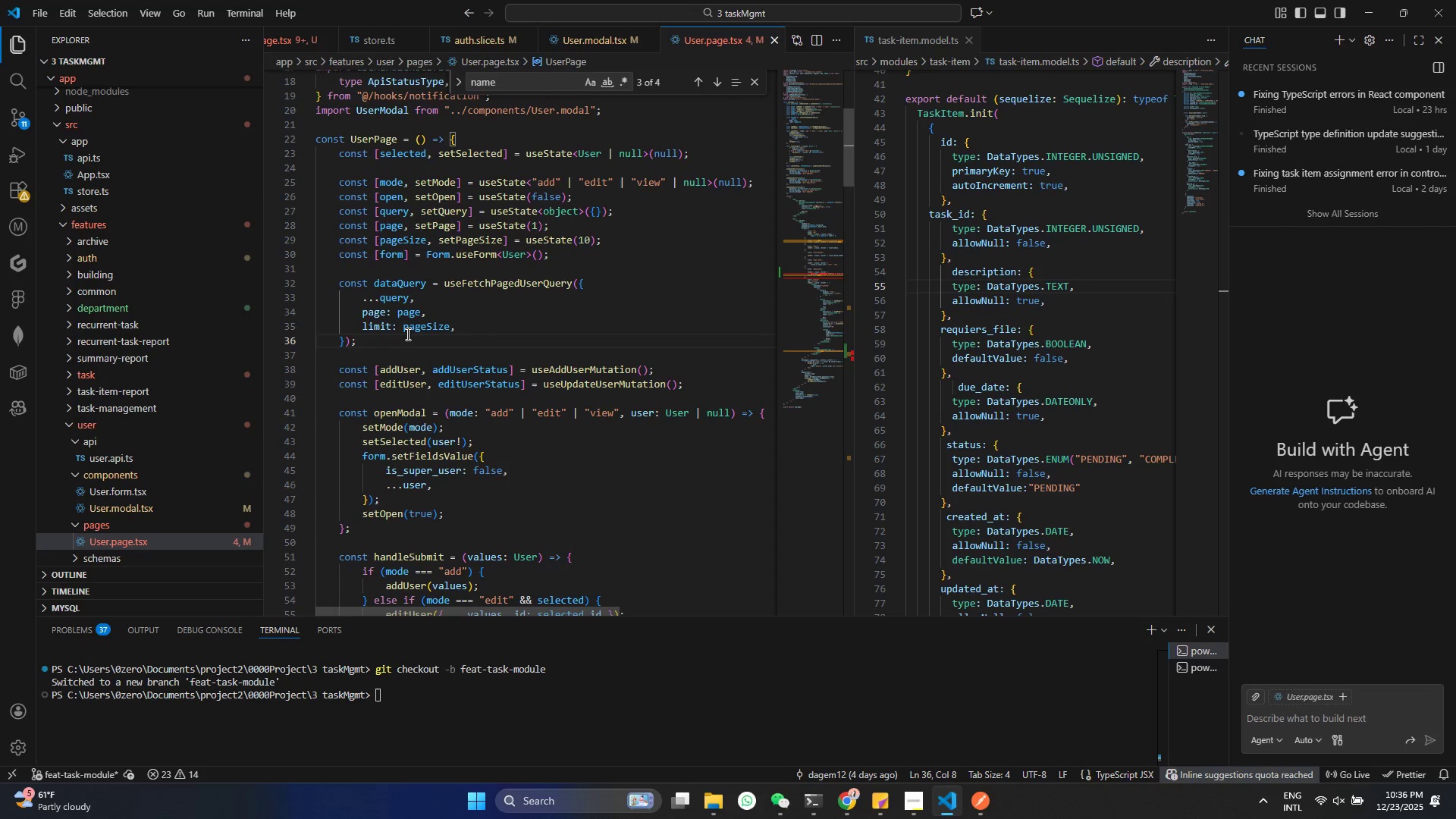 
key(Enter)
 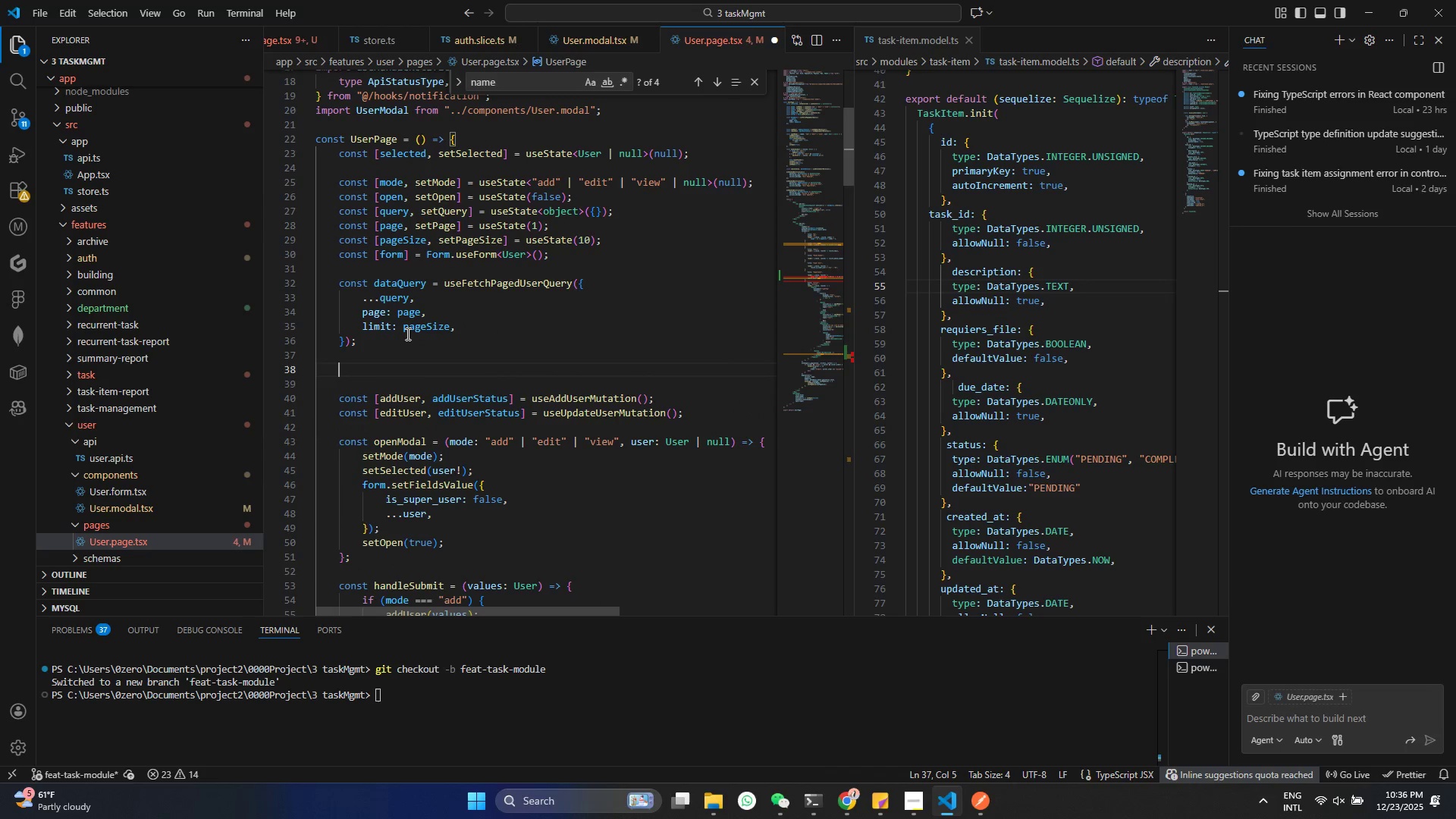 
key(Enter)
 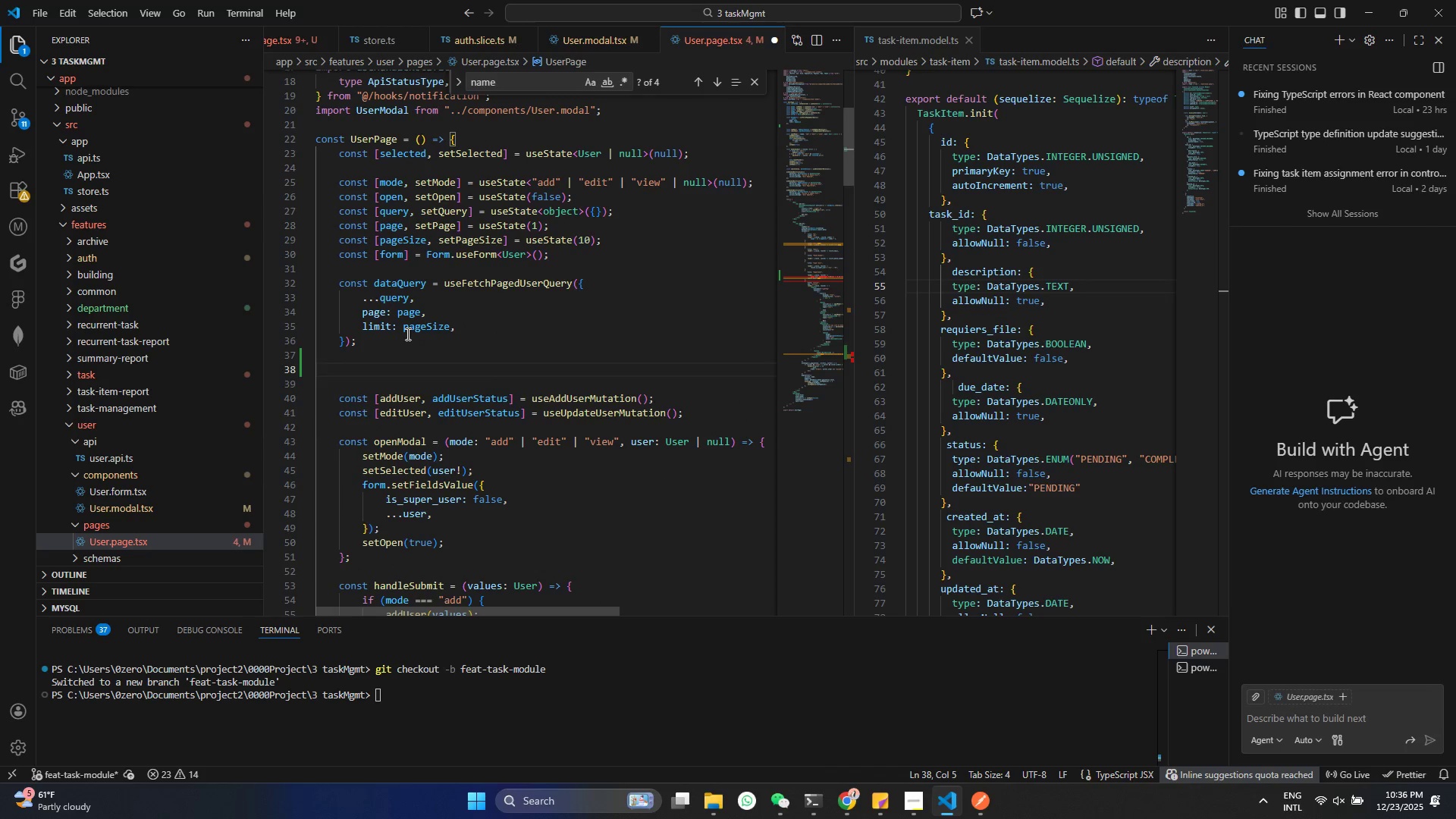 
type(cosnt )
key(Backspace)
key(Backspace)
key(Backspace)
key(Backspace)
type(nst data{)
 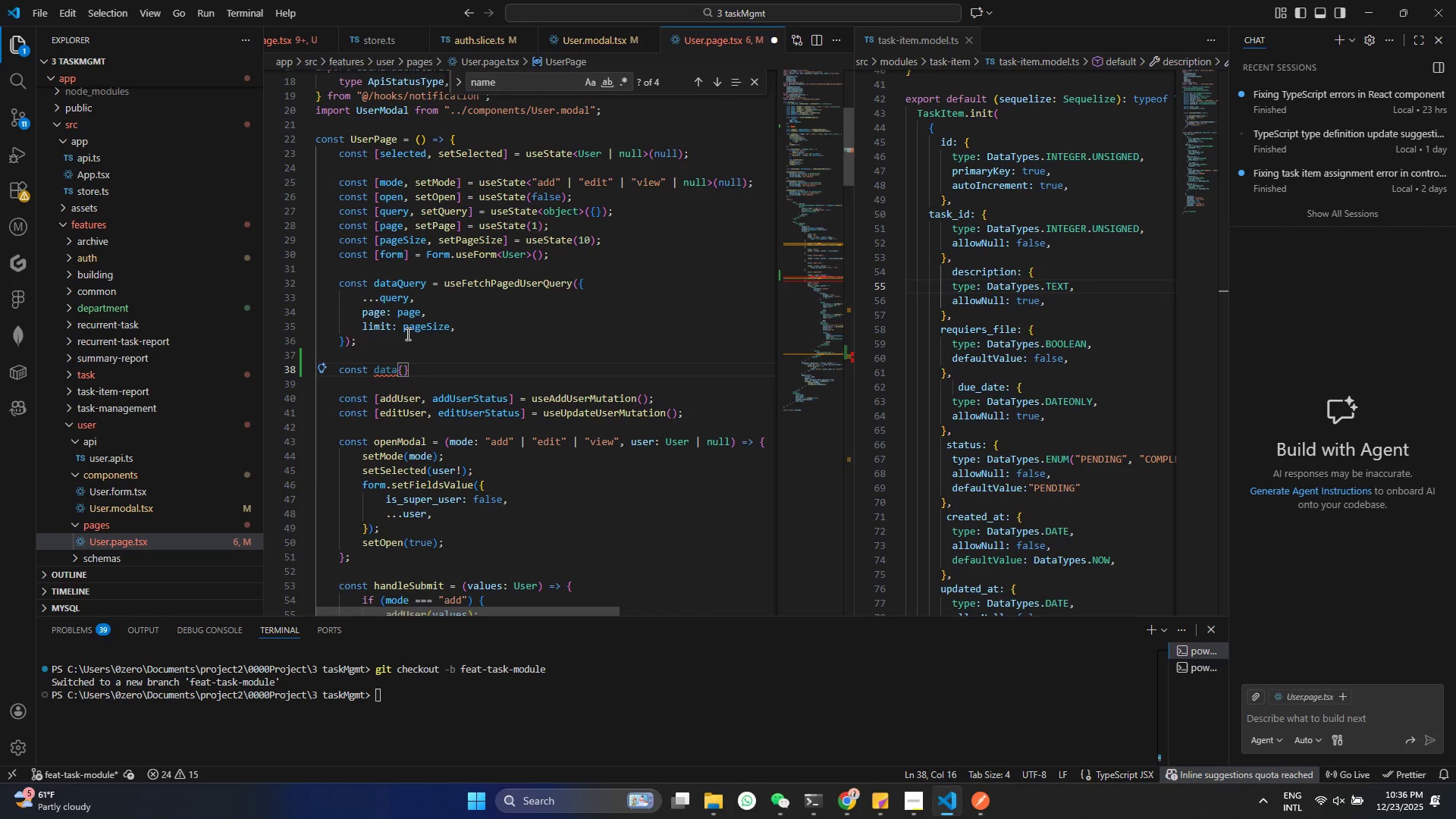 
key(Control+ControlLeft)
 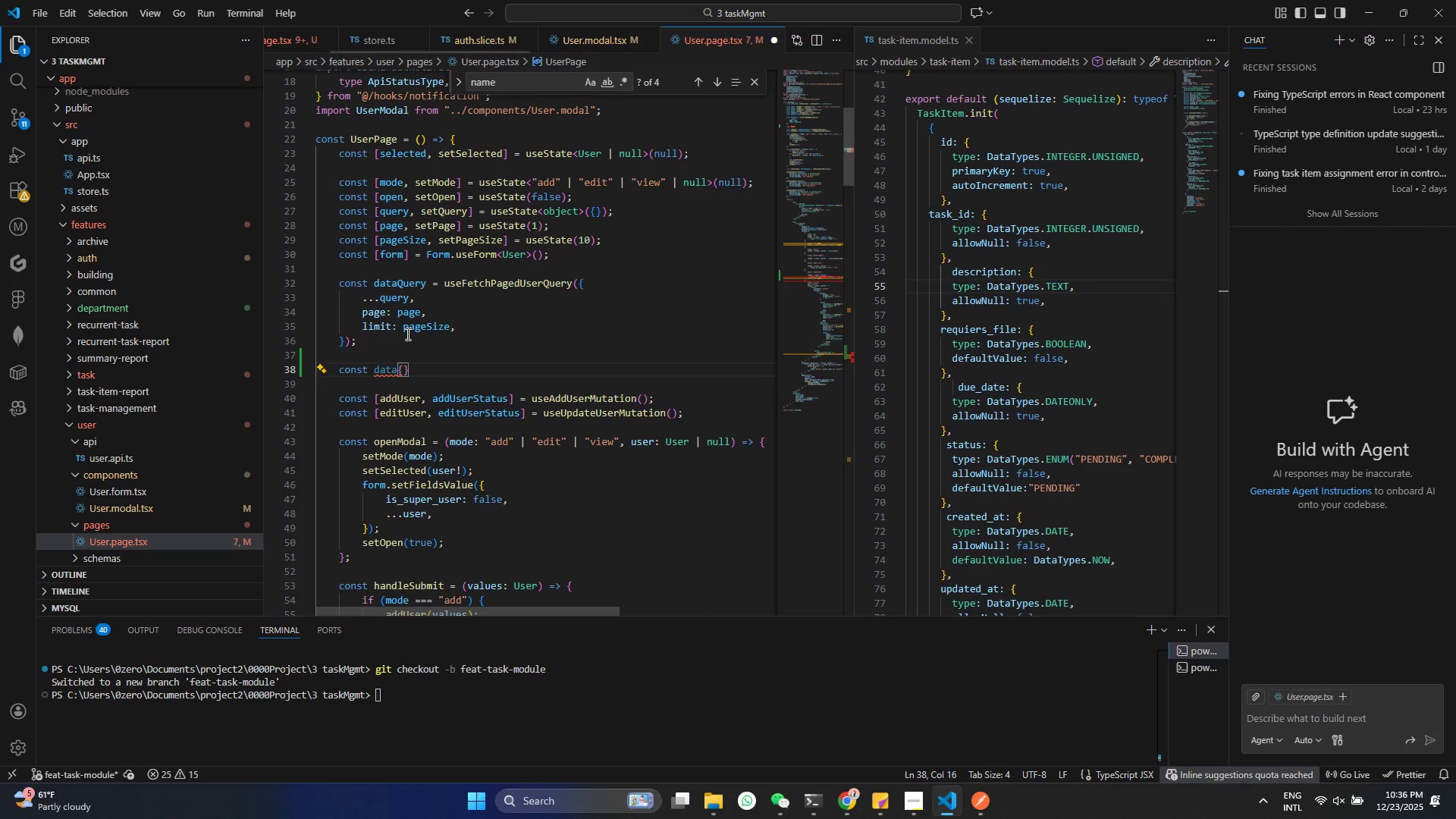 
key(Control+Z)
 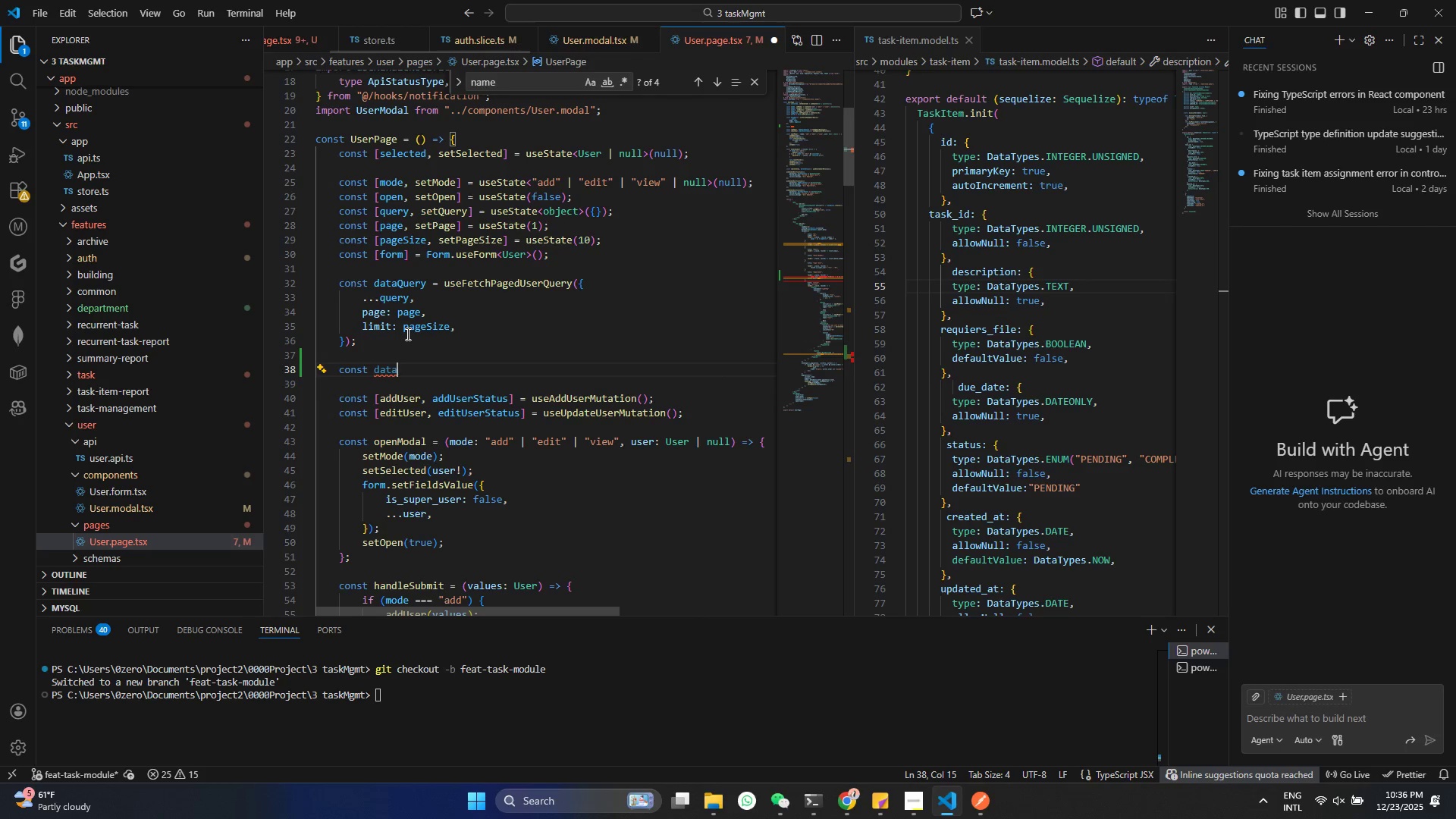 
key(Control+ControlLeft)
 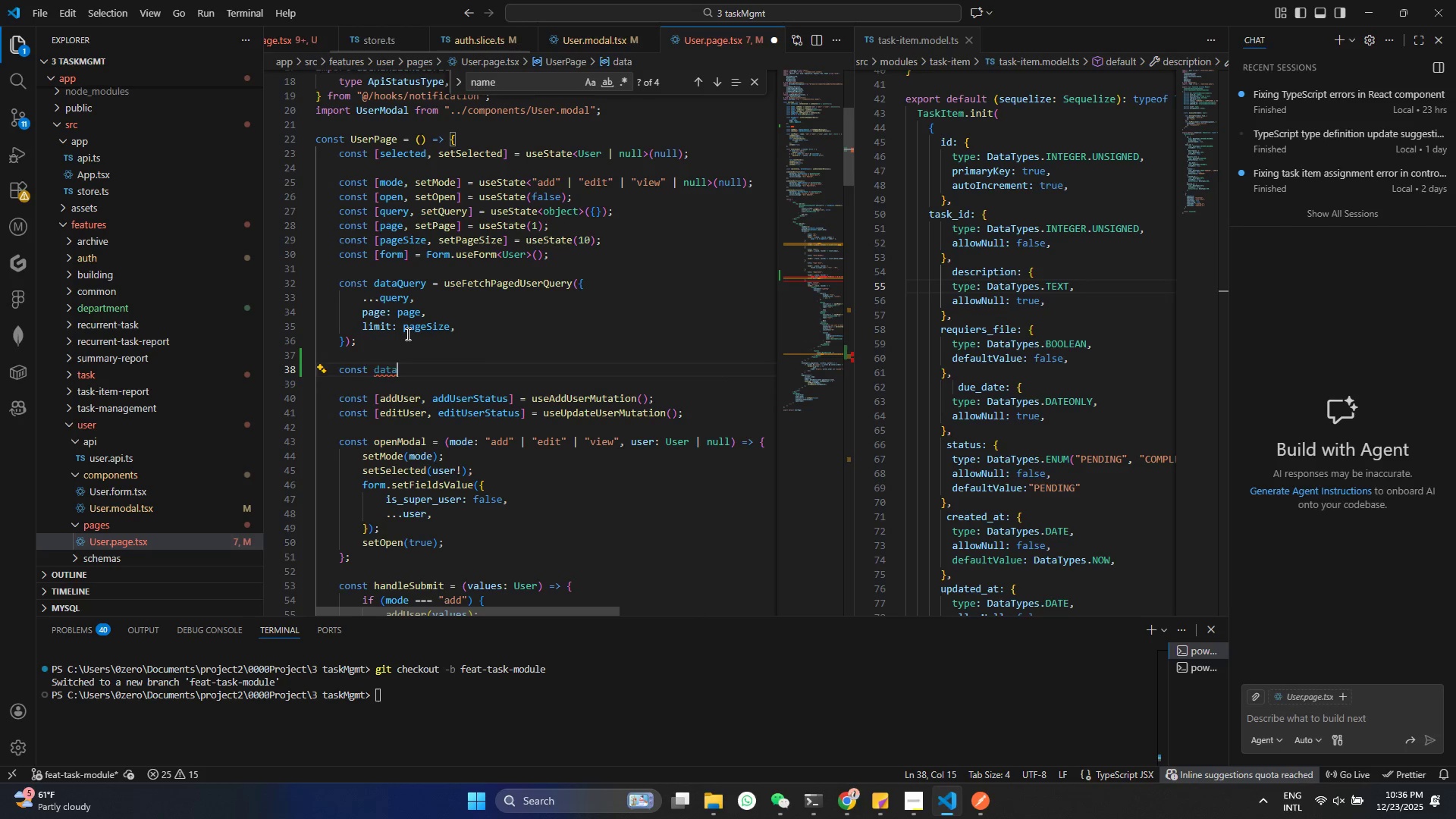 
key(Control+Z)
 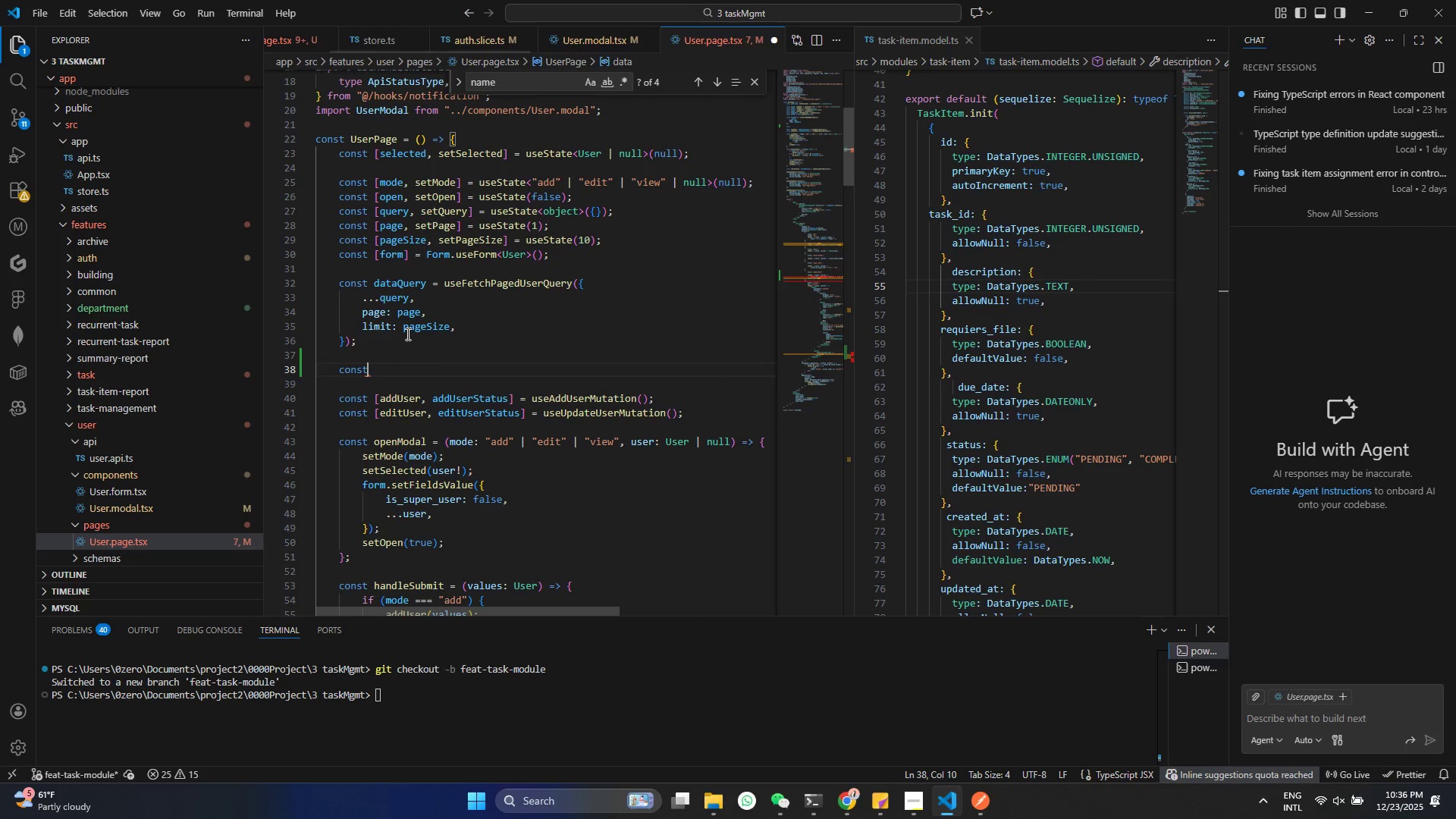 
type( {date )
key(Backspace)
type(: depa)
 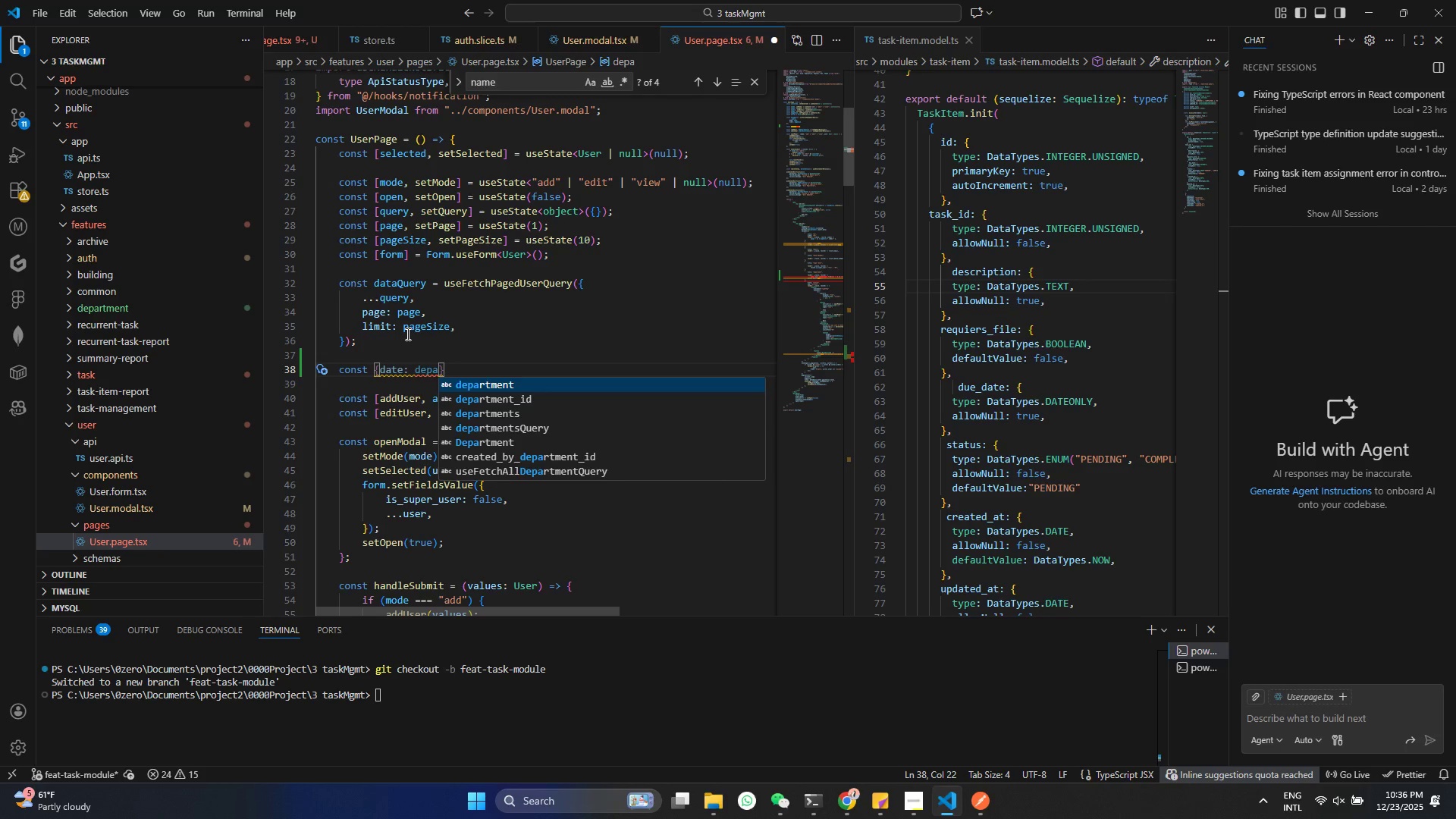 
key(ArrowDown)
 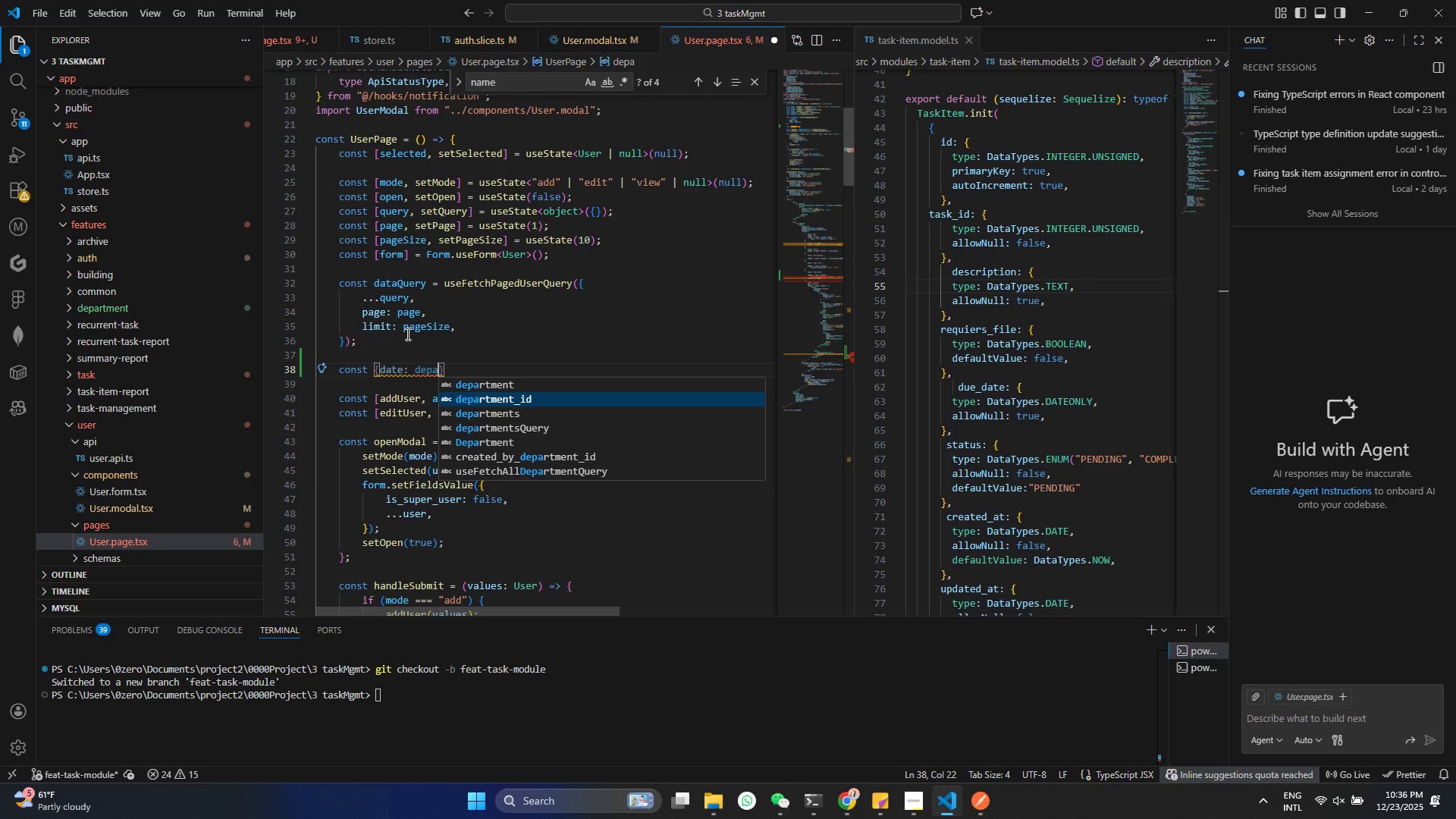 
key(ArrowDown)
 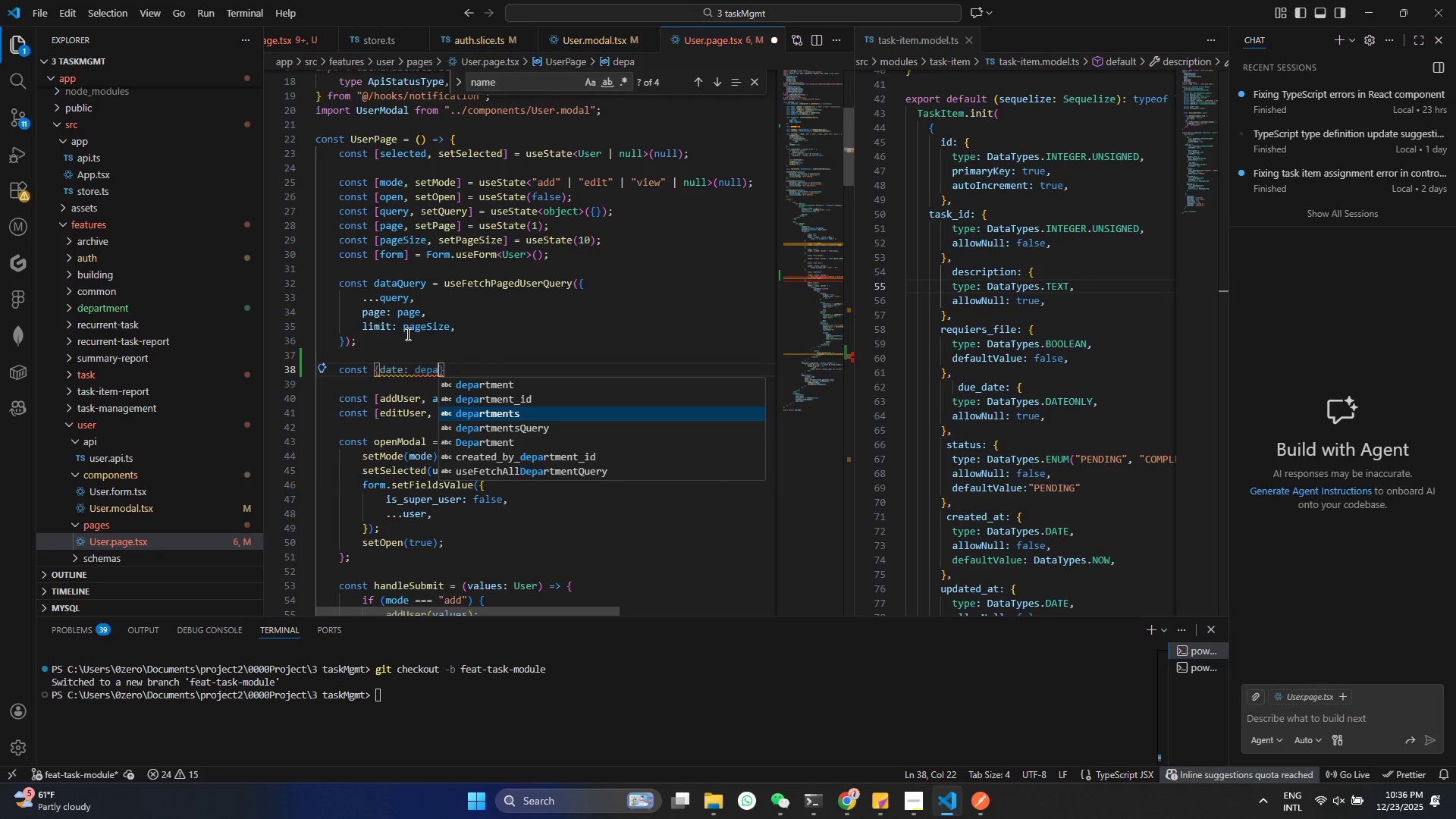 
key(Enter)
 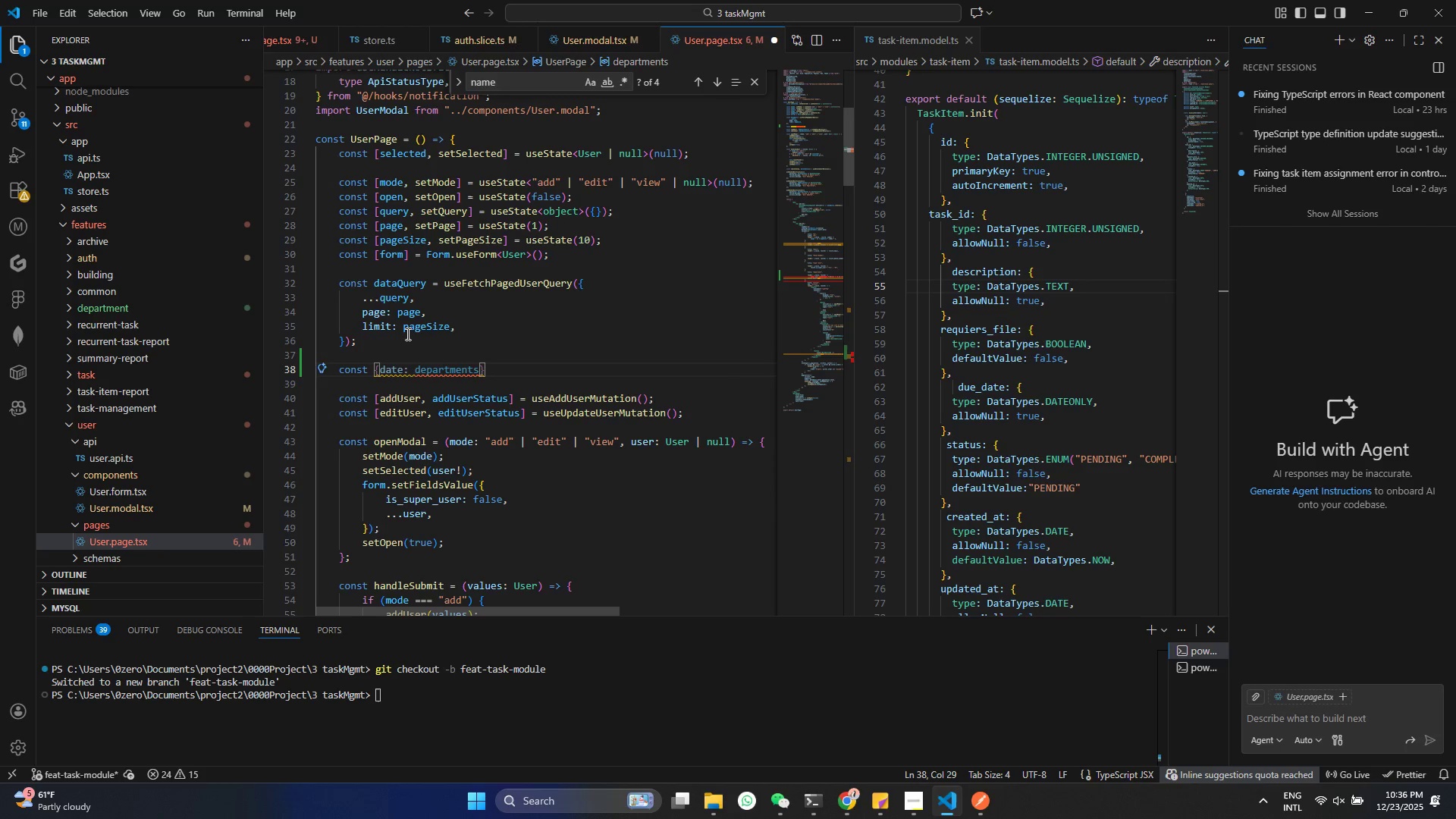 
key(Space)
 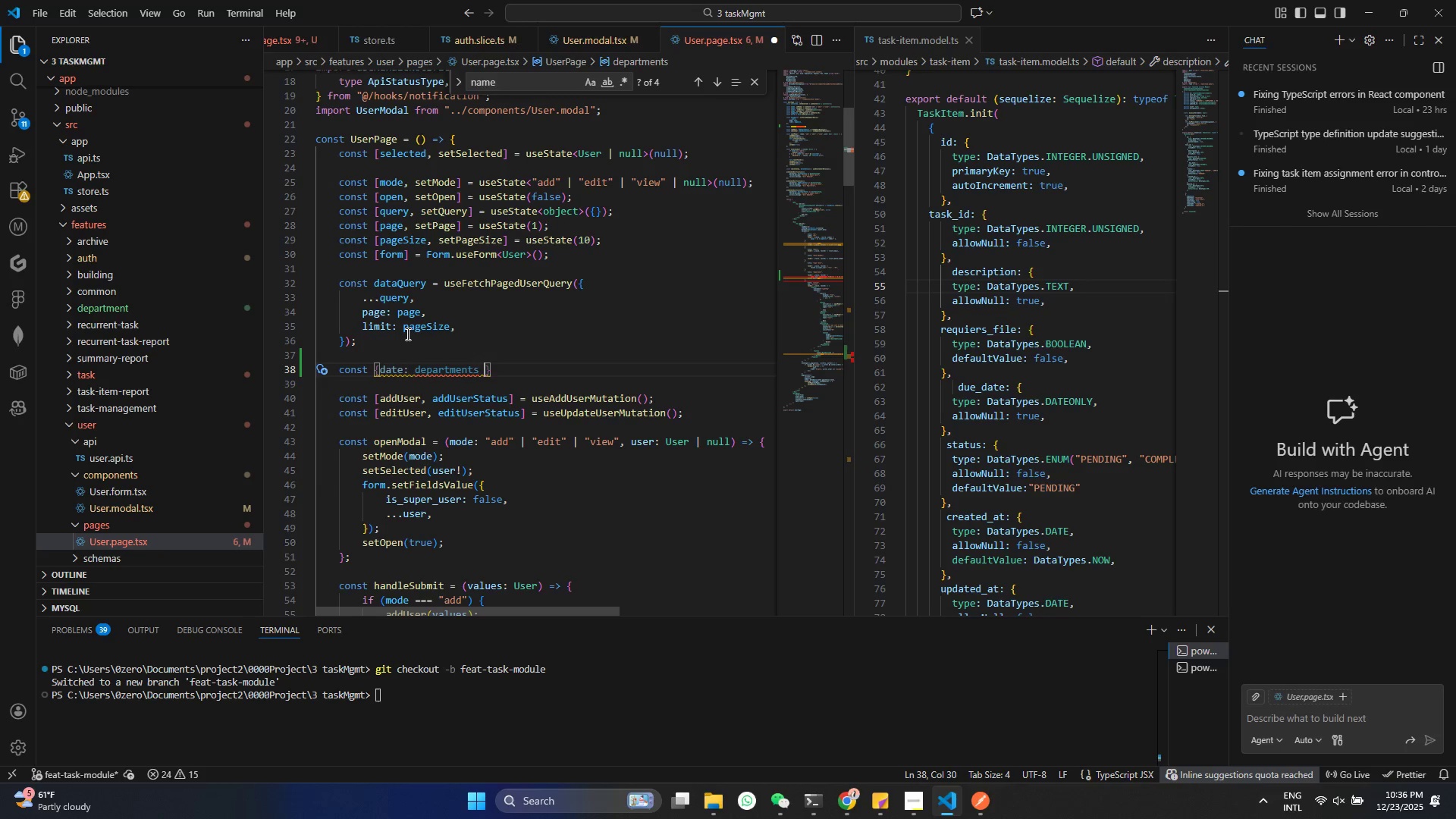 
key(Equal)
 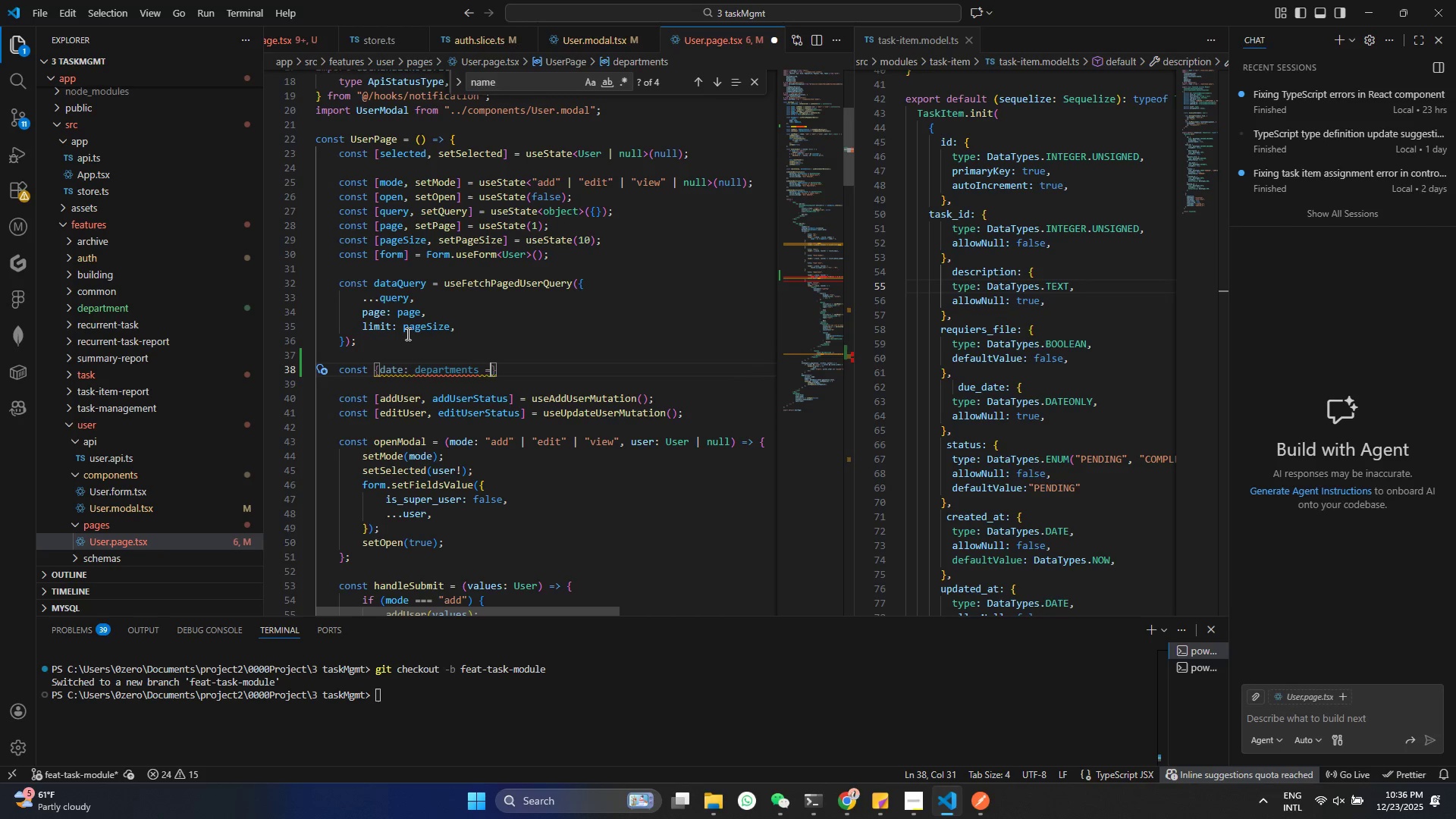 
key(BracketLeft)
 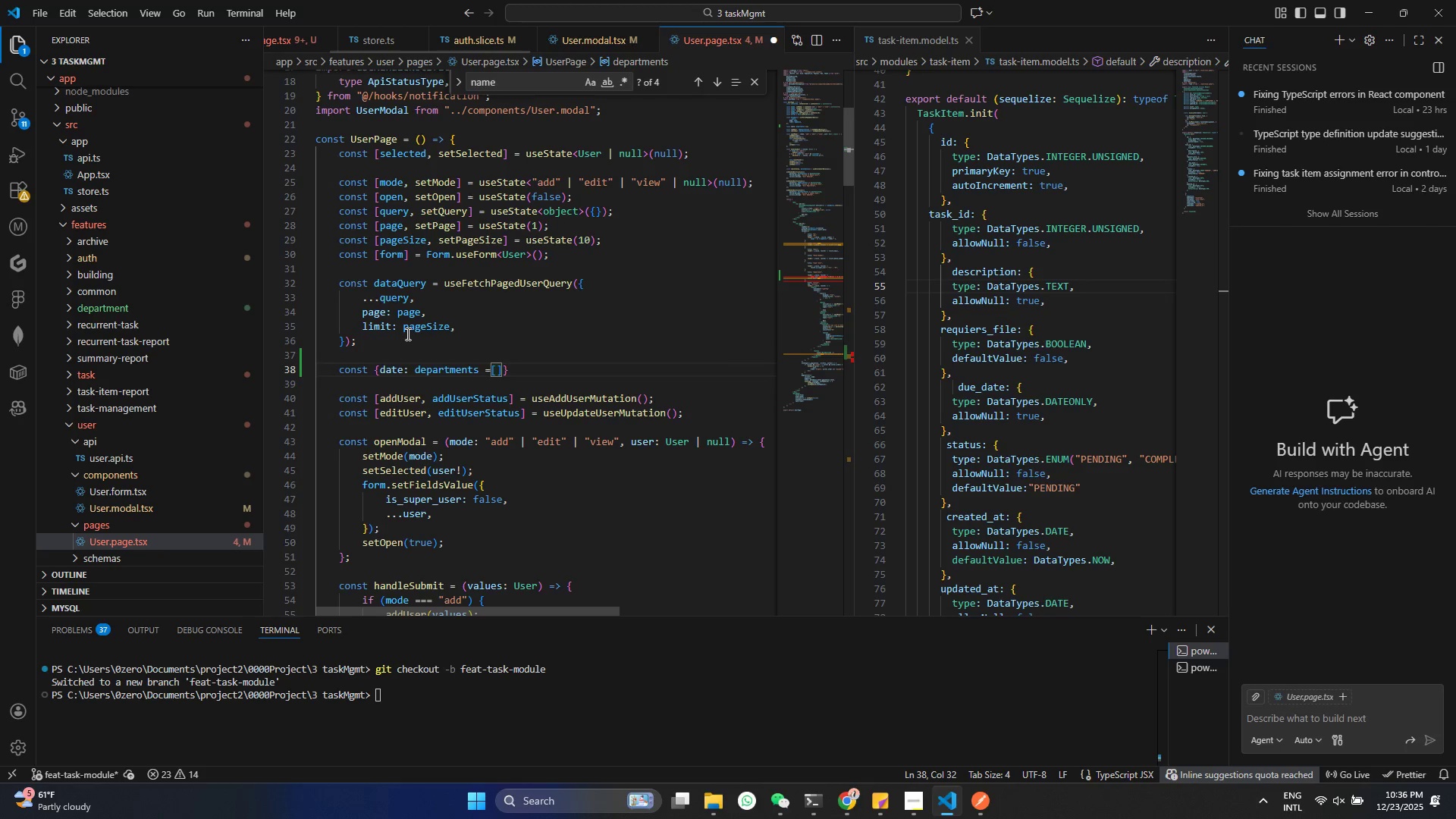 
key(ArrowRight)
 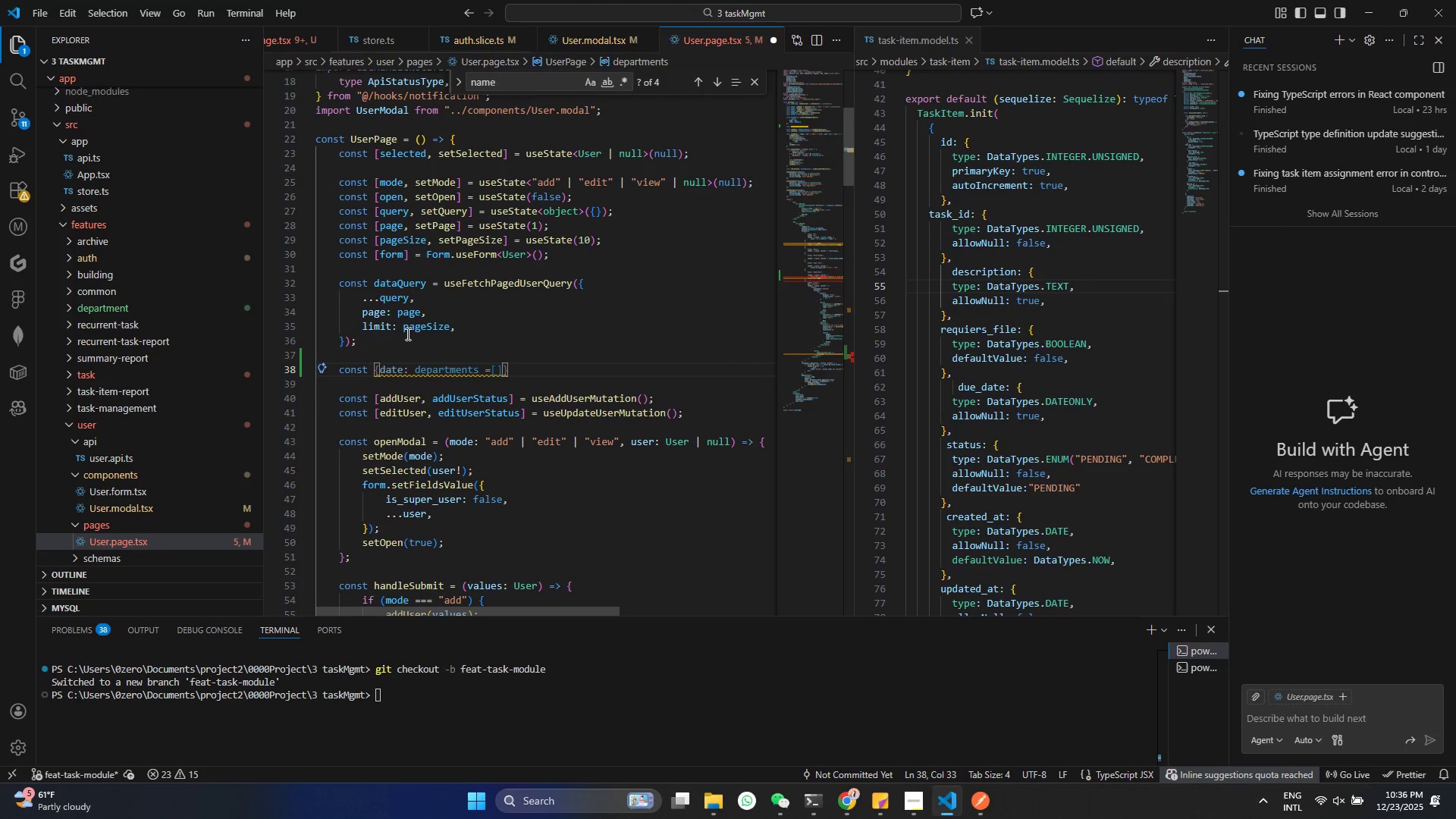 
key(ArrowRight)
 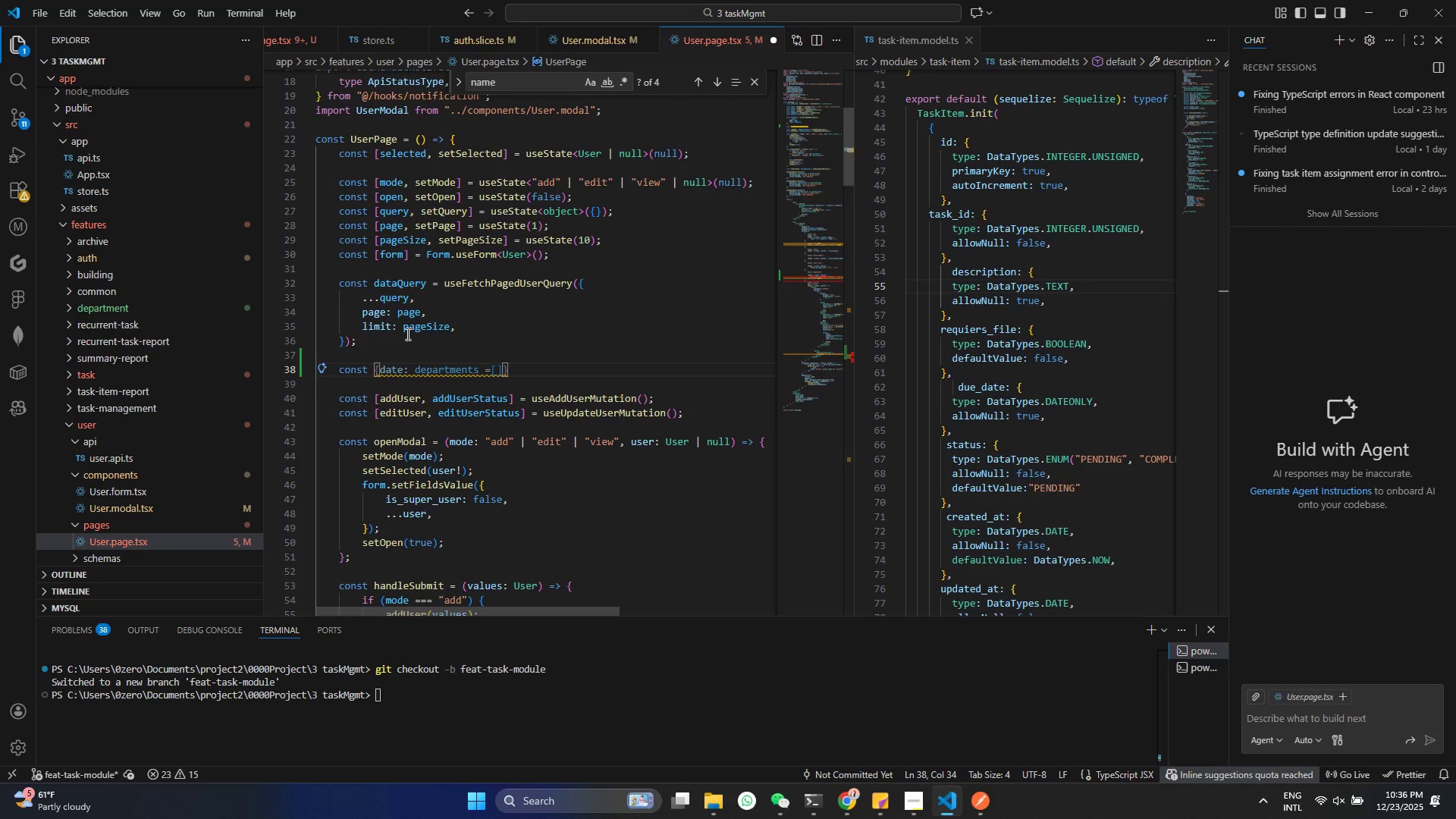 
type( = use )
key(Backspace)
type(FetchA)
 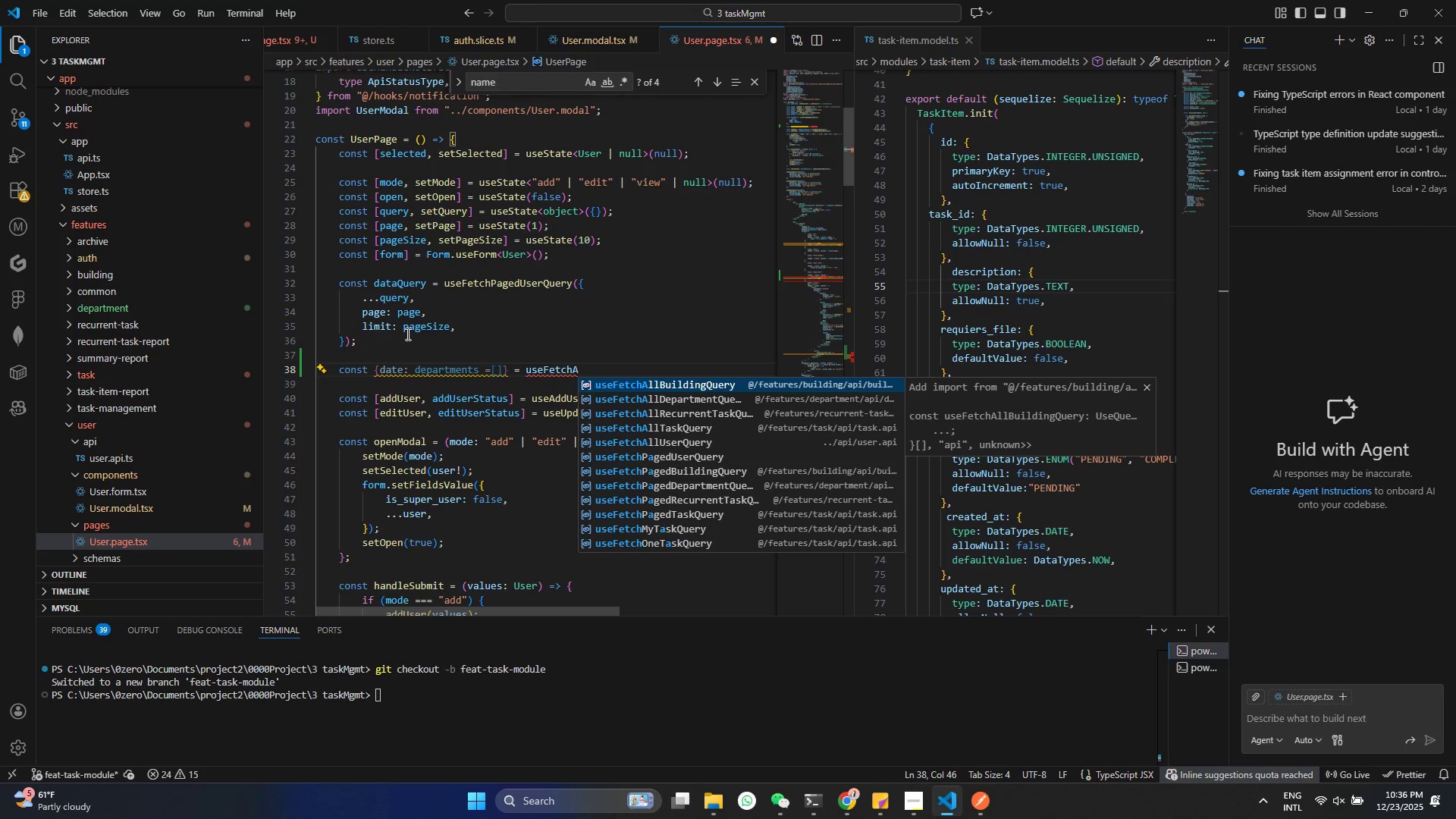 
key(ArrowDown)
 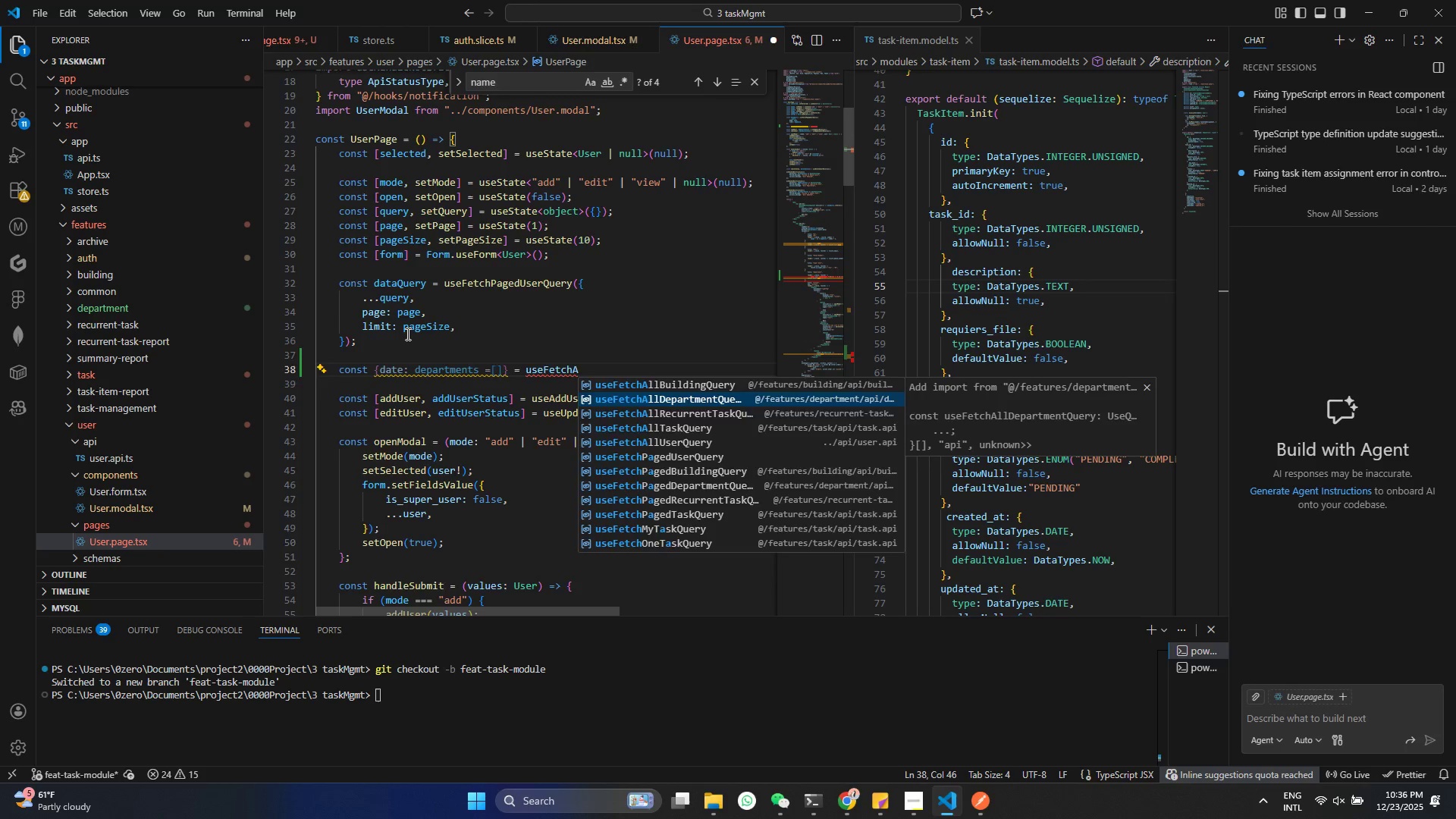 
key(Enter)
 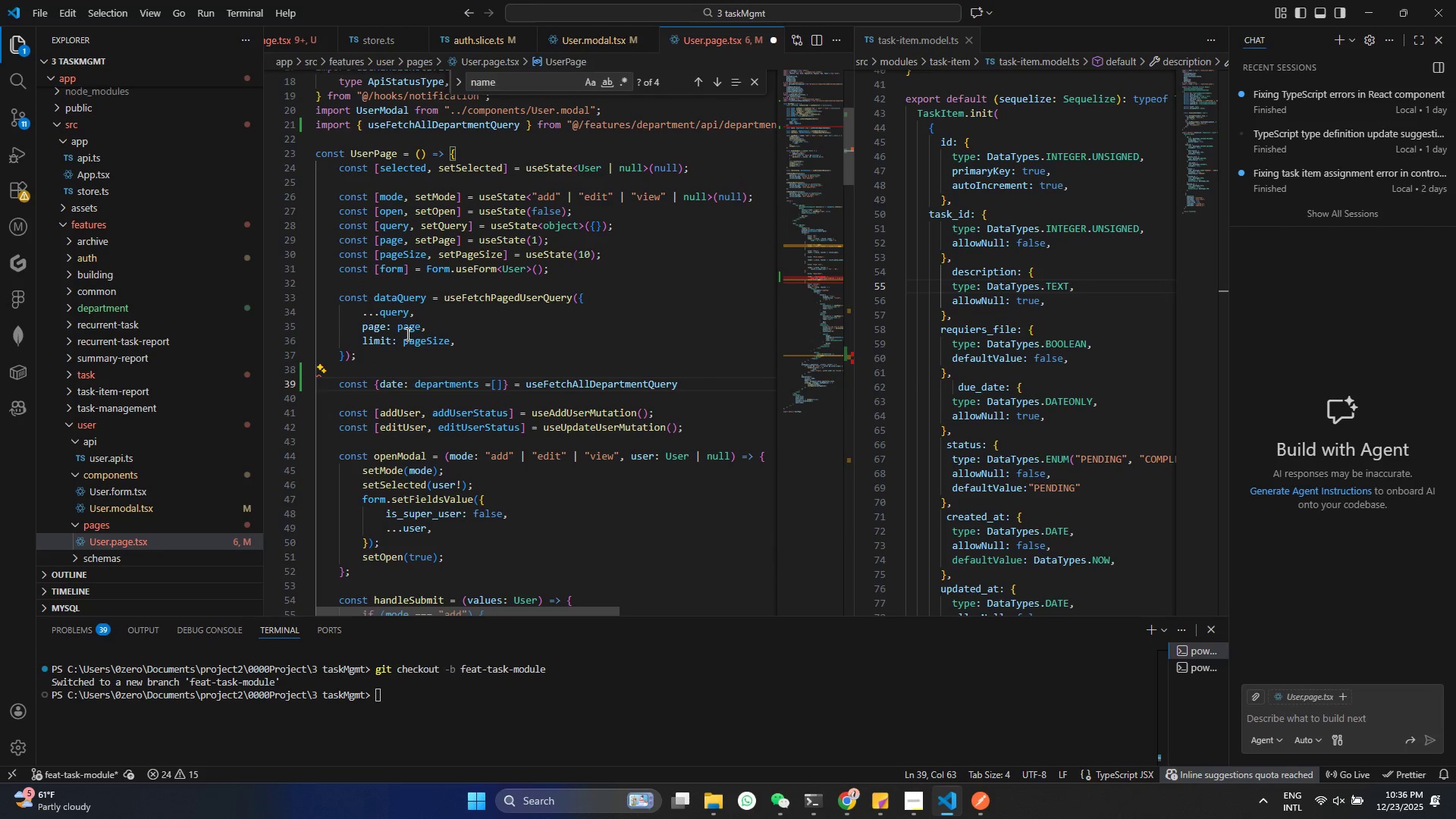 
key(Control+ControlLeft)
 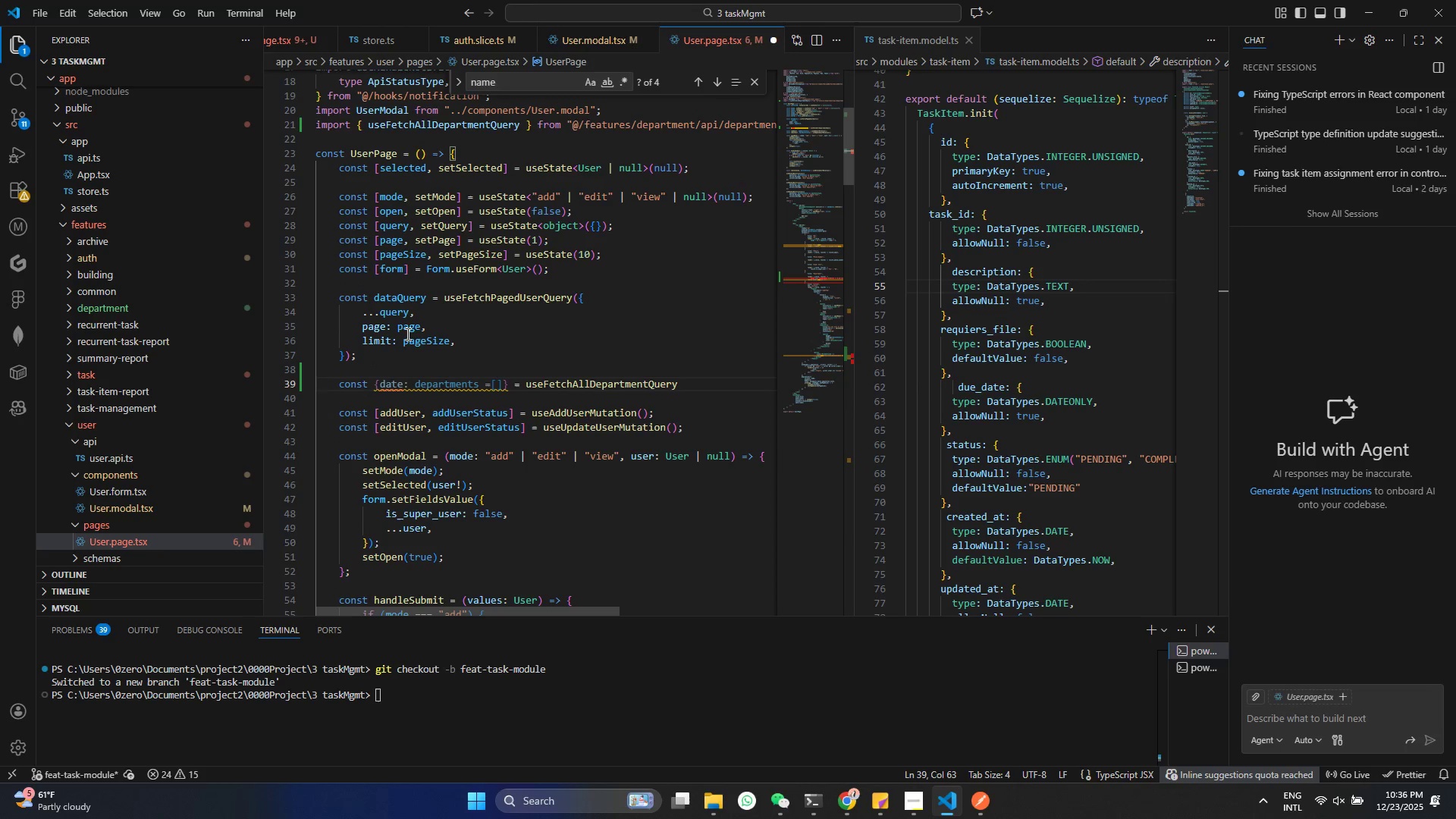 
key(Control+S)
 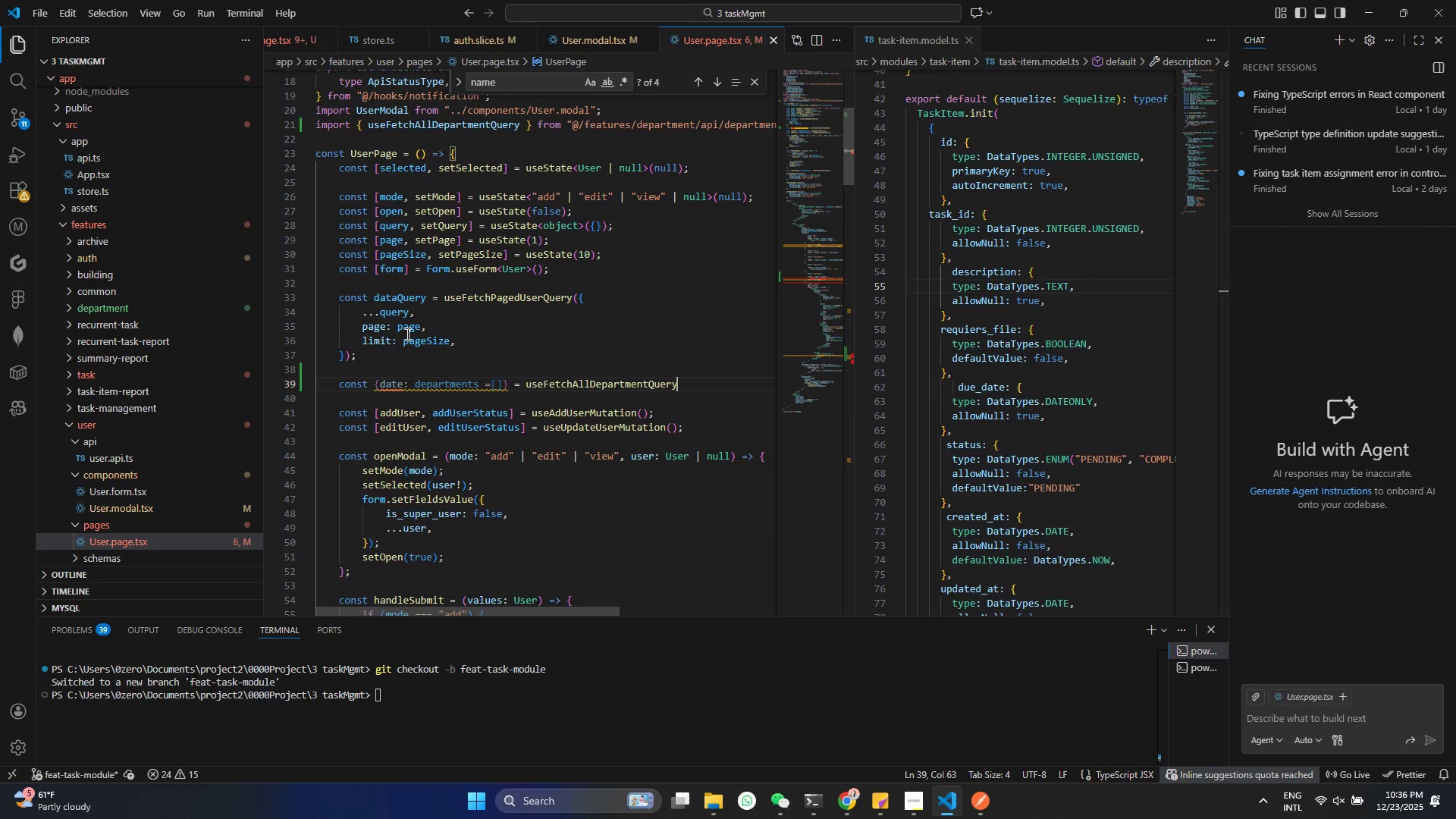 
key(Shift+9)
 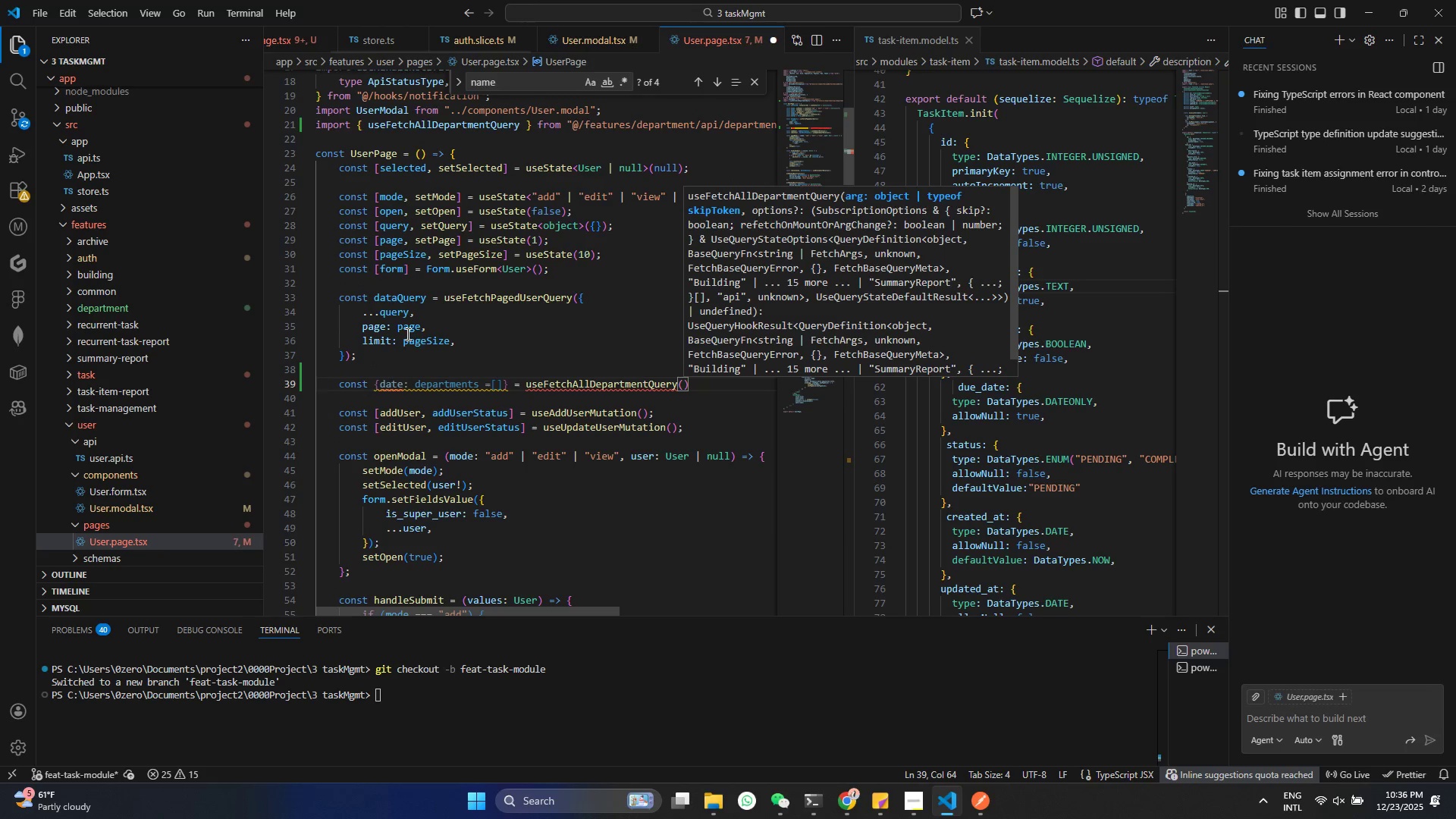 
key(Shift+BracketLeft)
 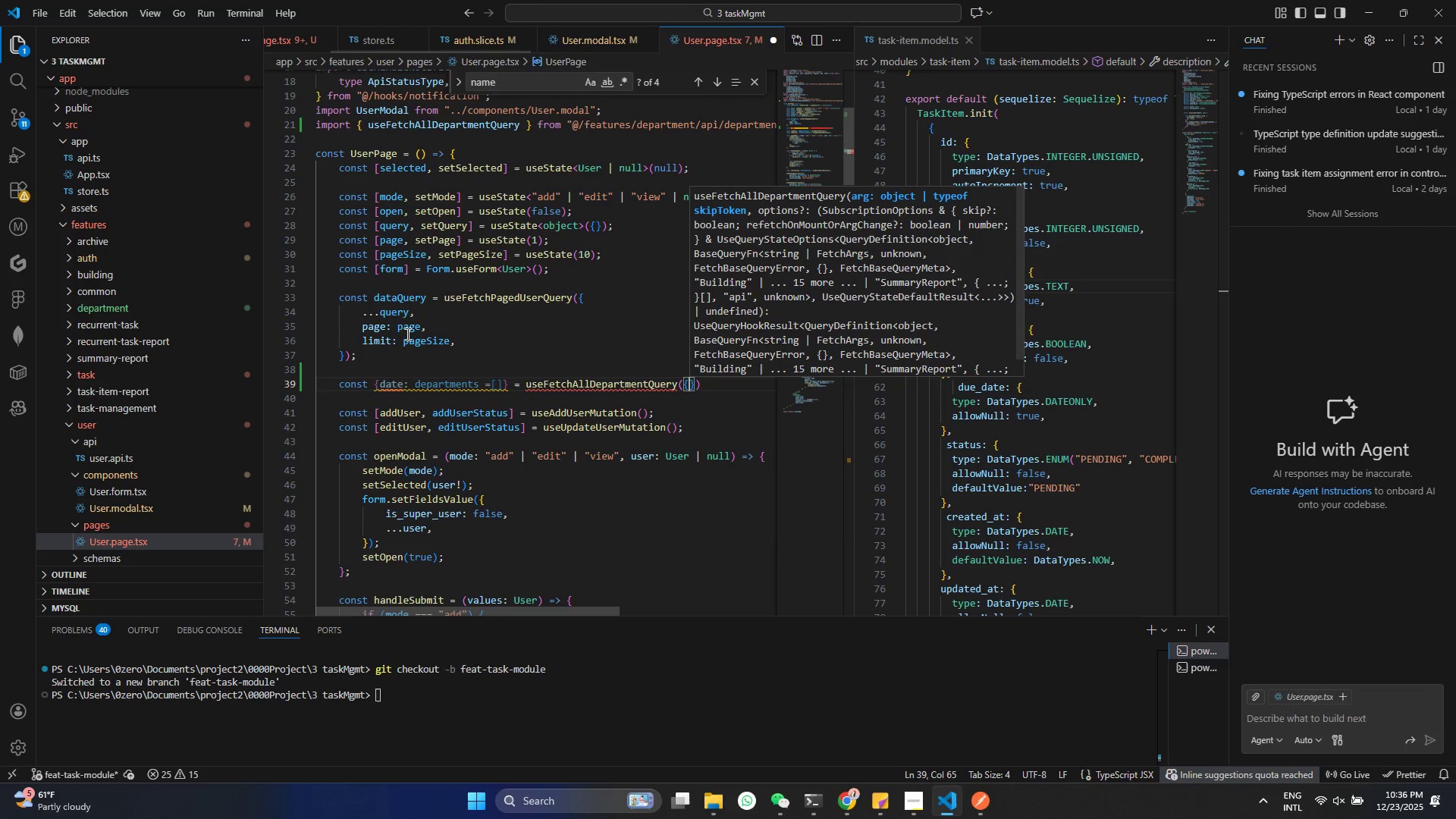 
key(Control+ControlLeft)
 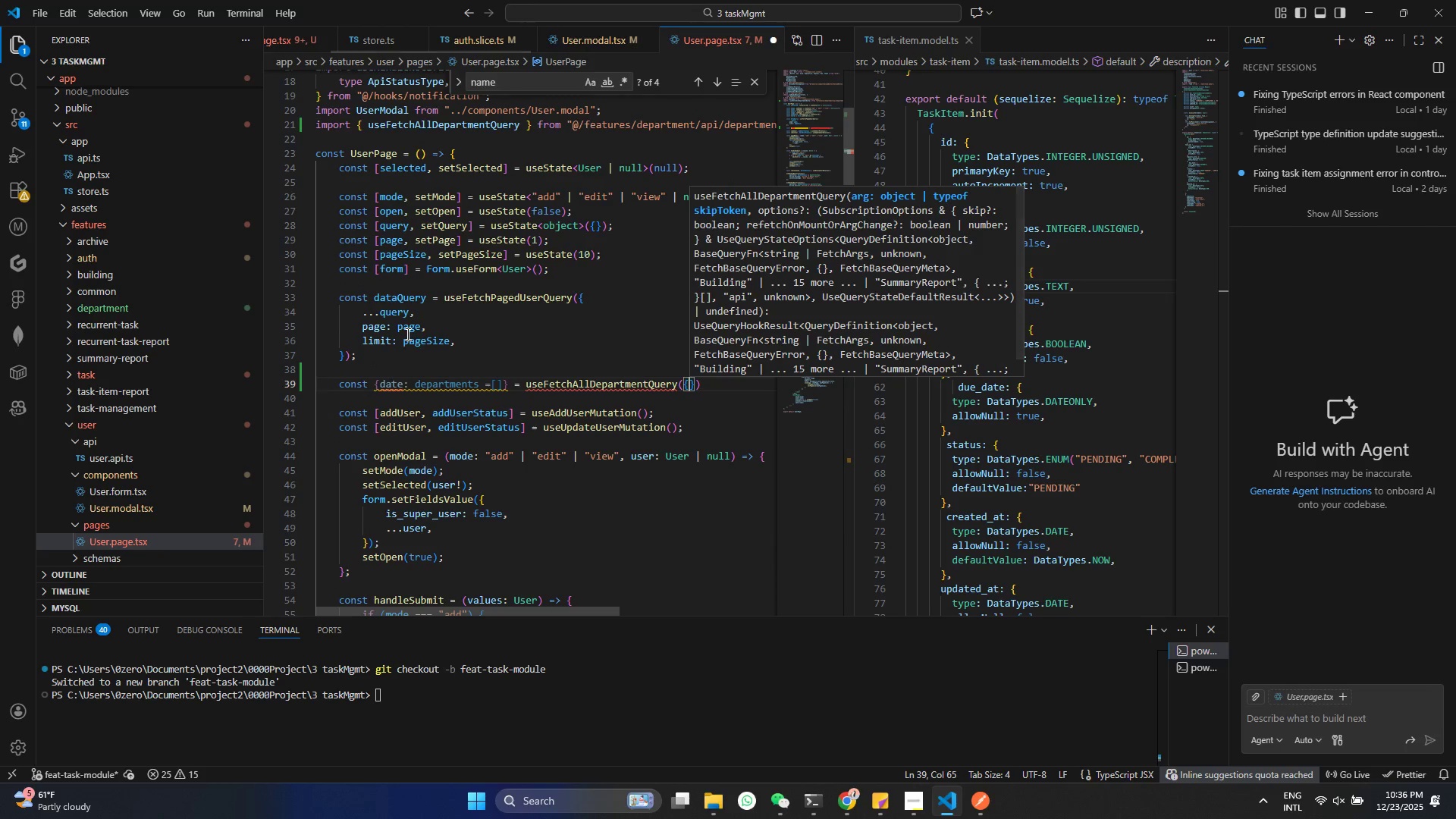 
key(Control+S)
 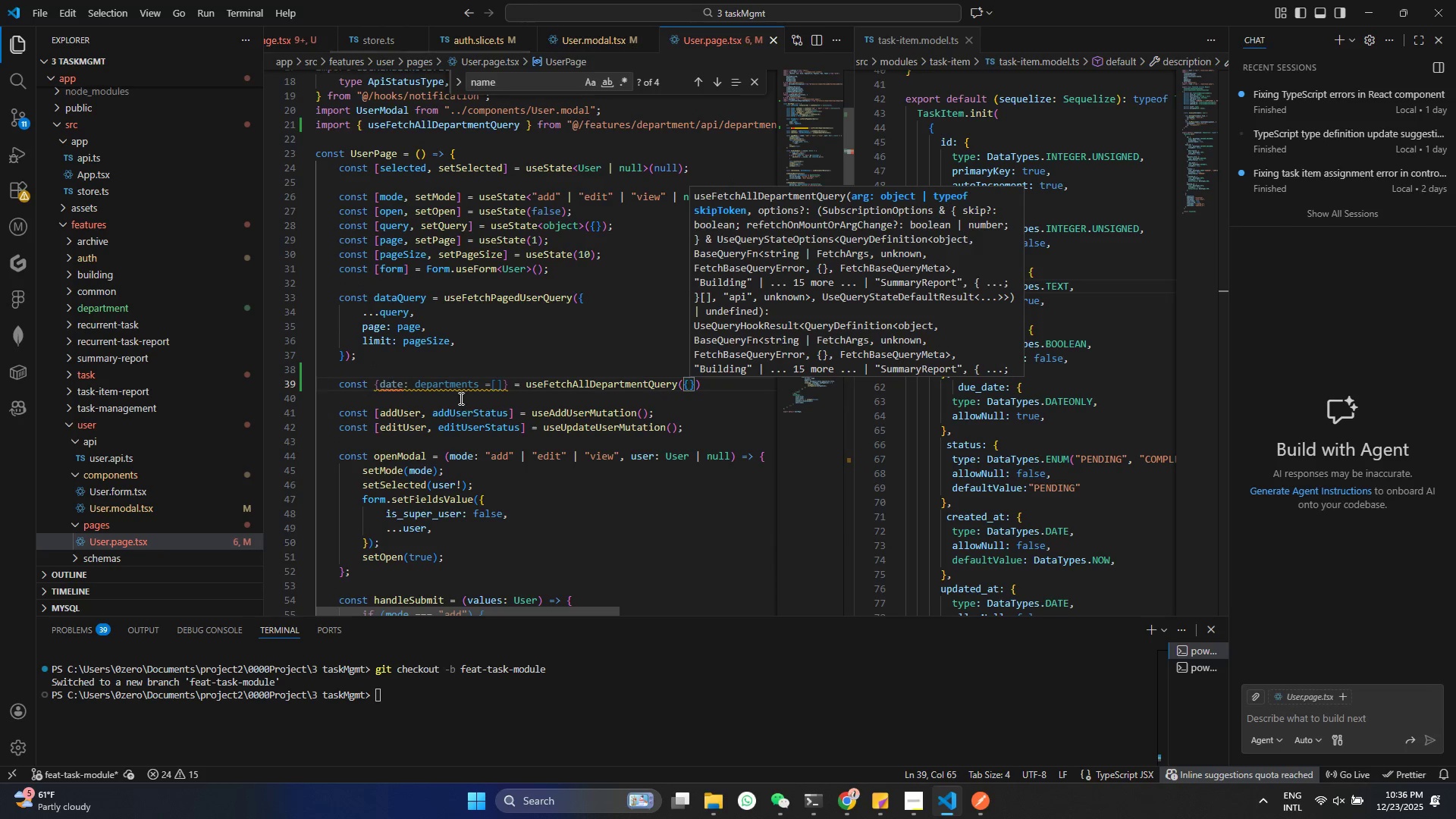 
double_click([460, 389])
 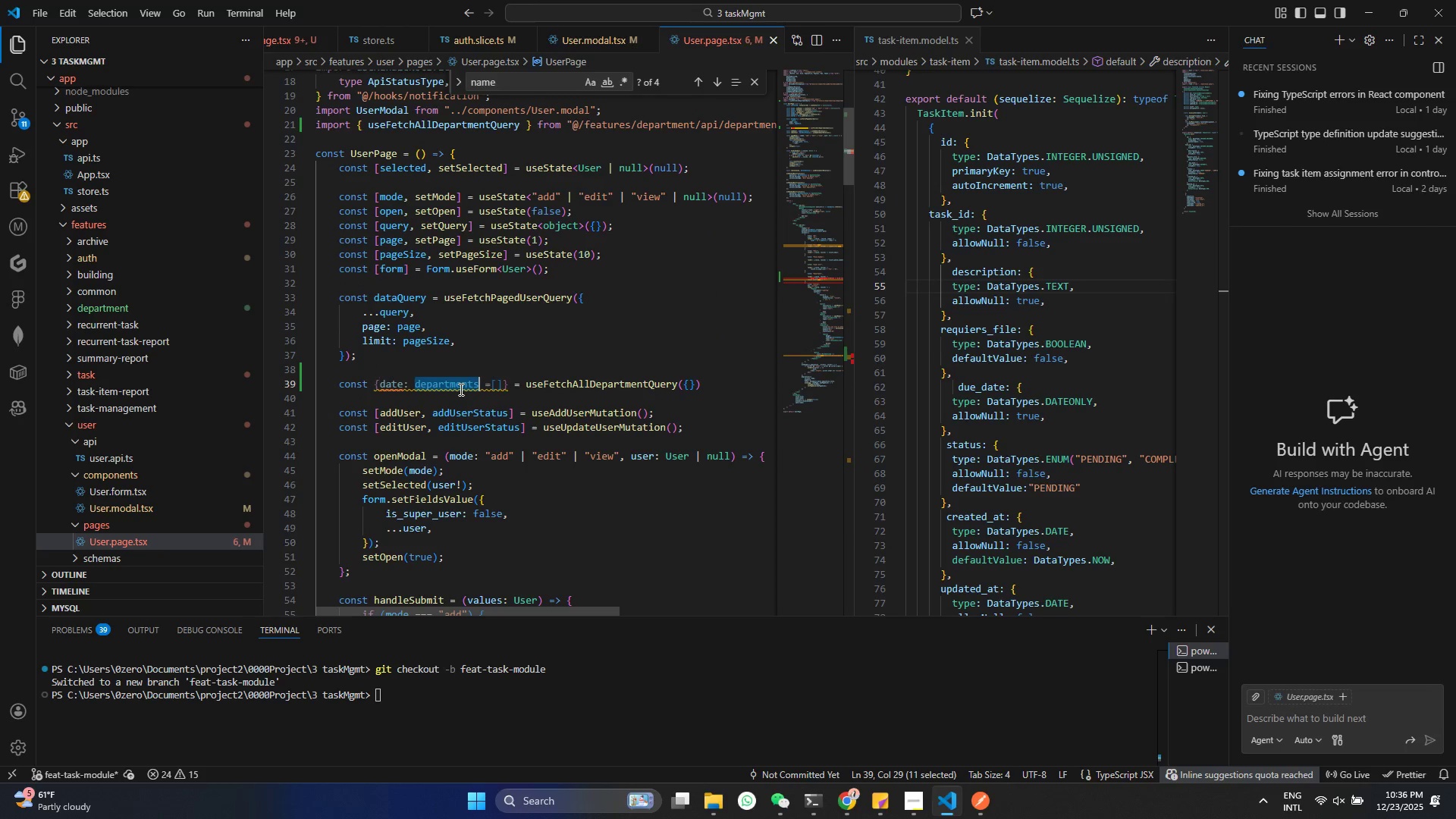 
hold_key(key=ControlLeft, duration=1.08)
 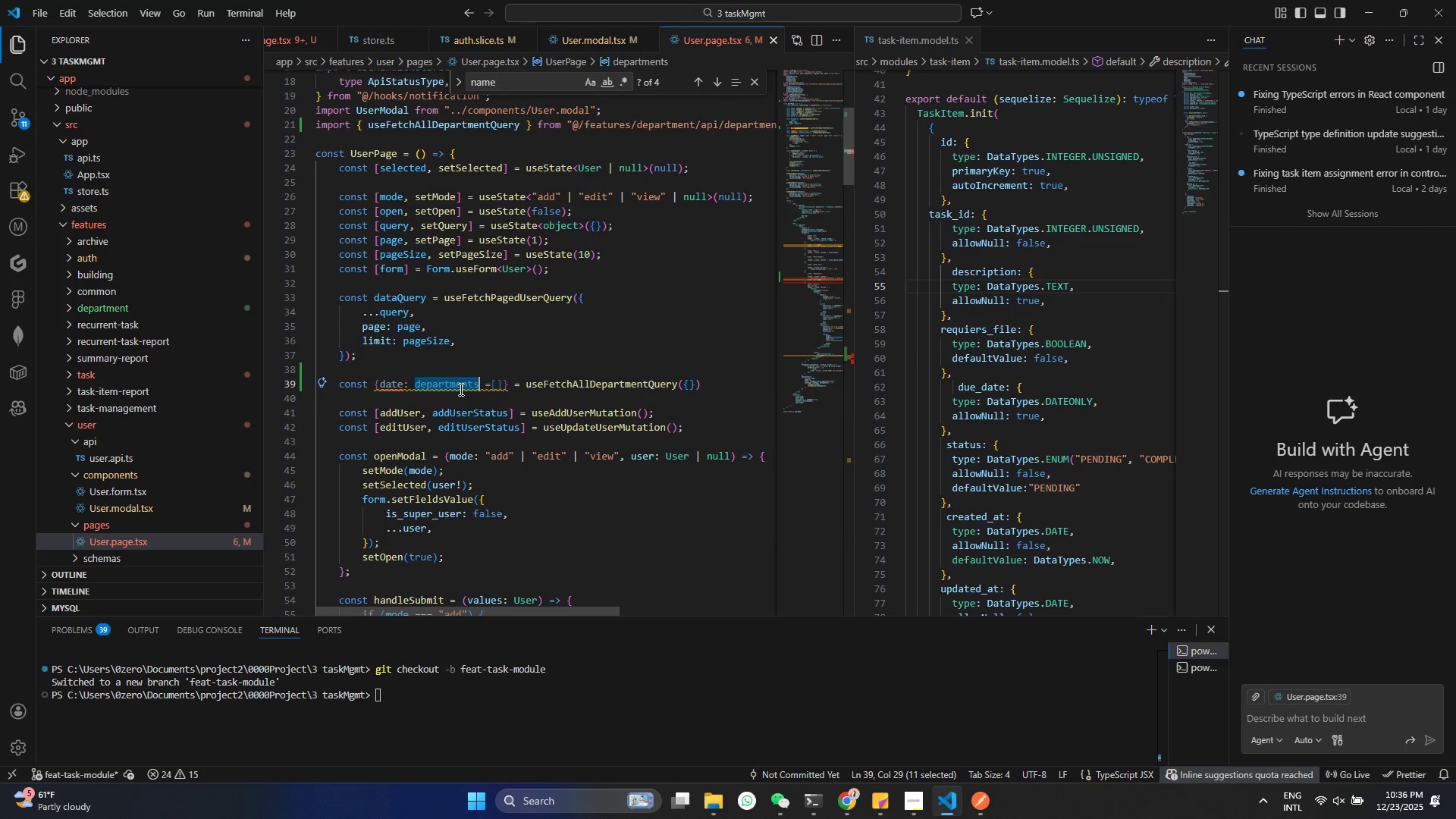 
key(Control+C)
 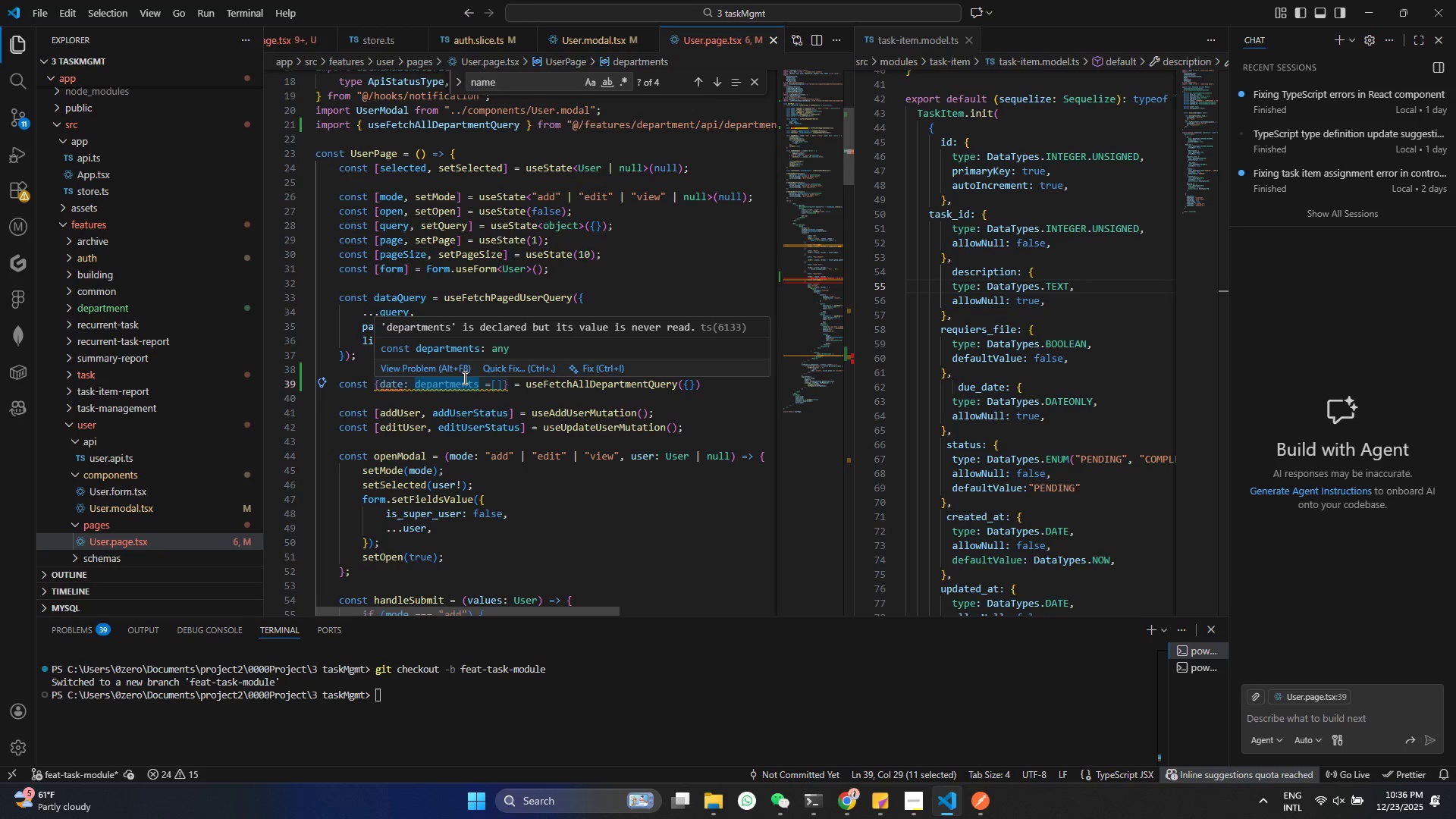 
wait(8.64)
 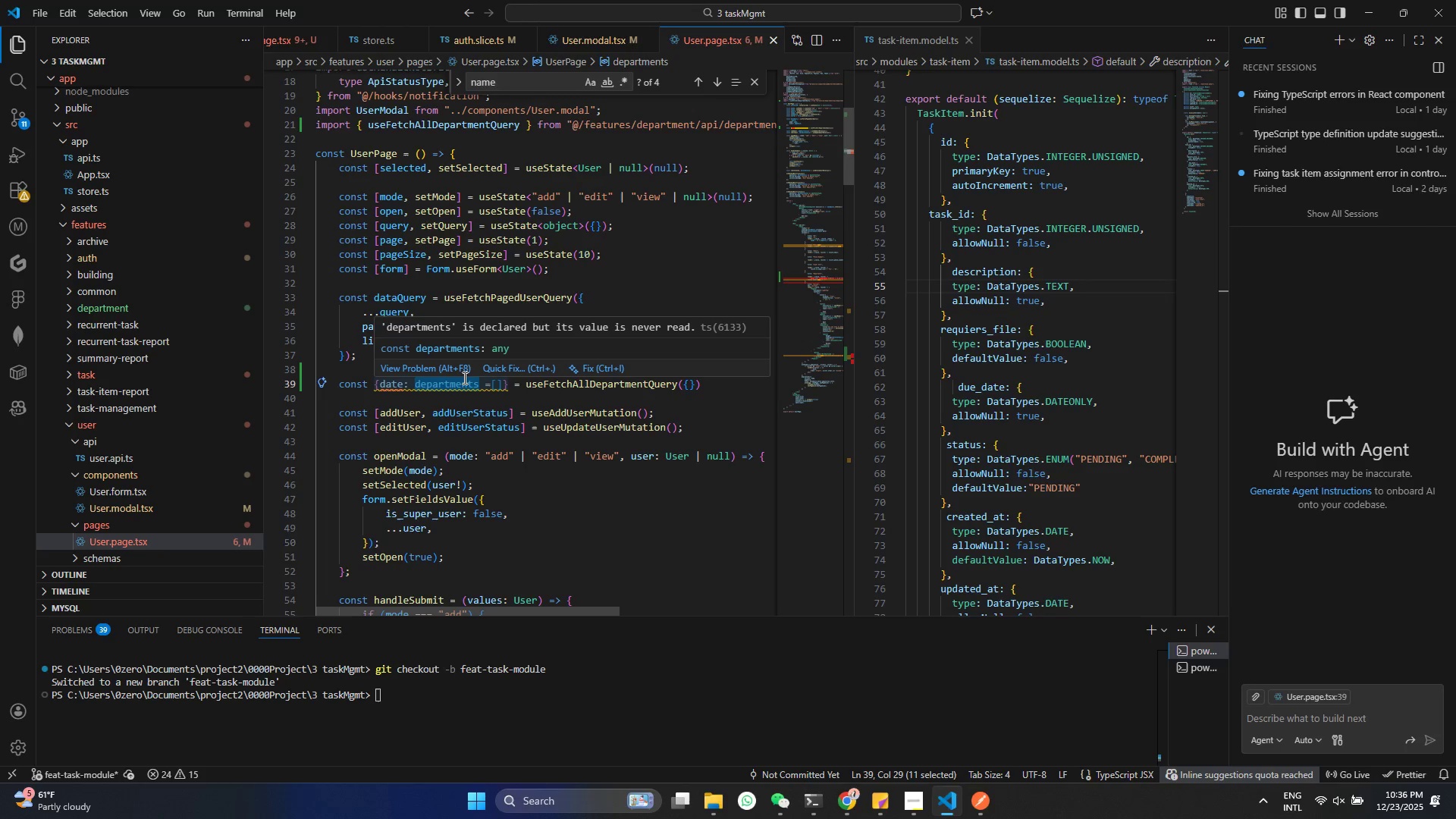 
double_click([435, 378])
 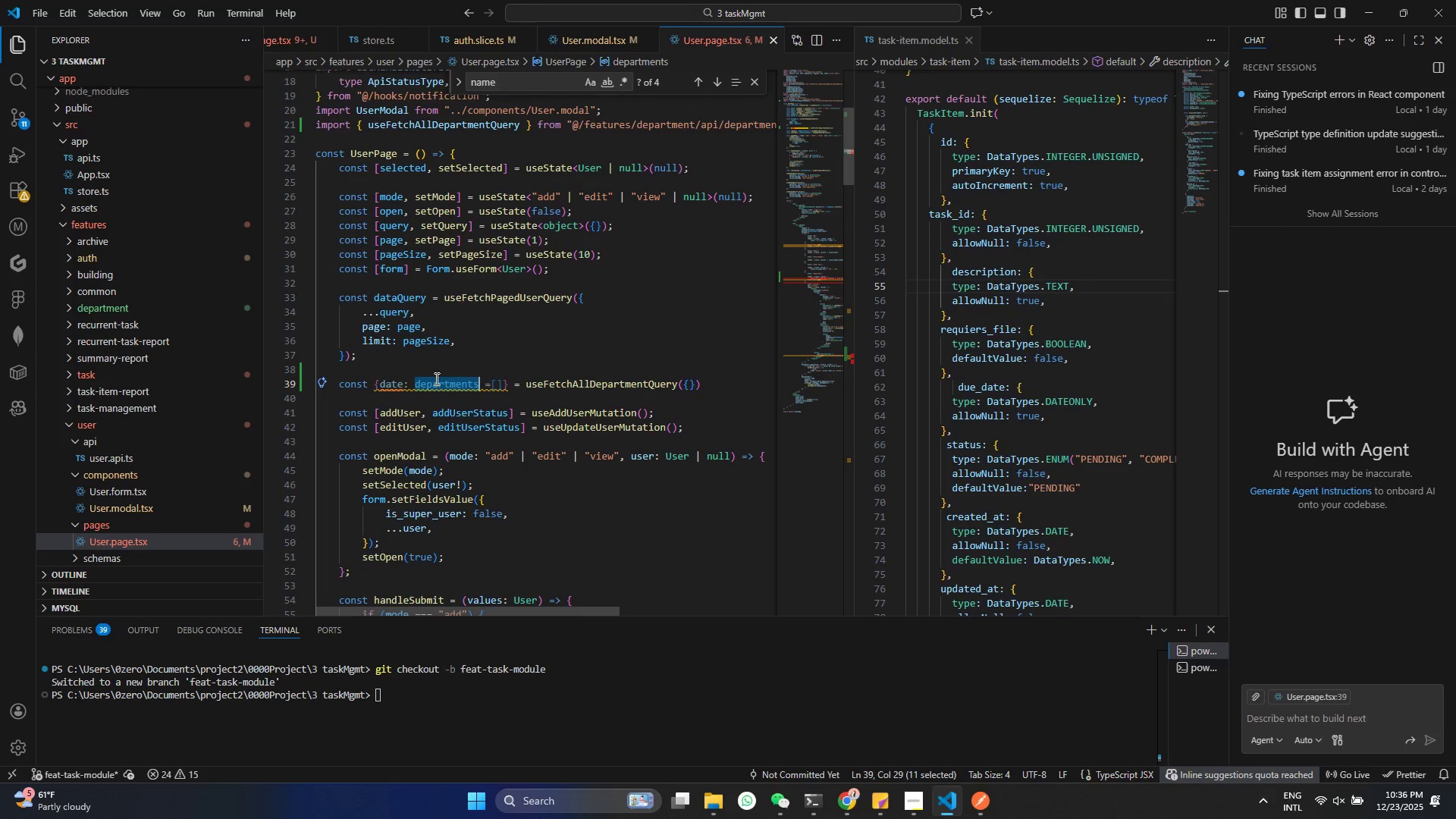 
hold_key(key=ControlLeft, duration=0.61)